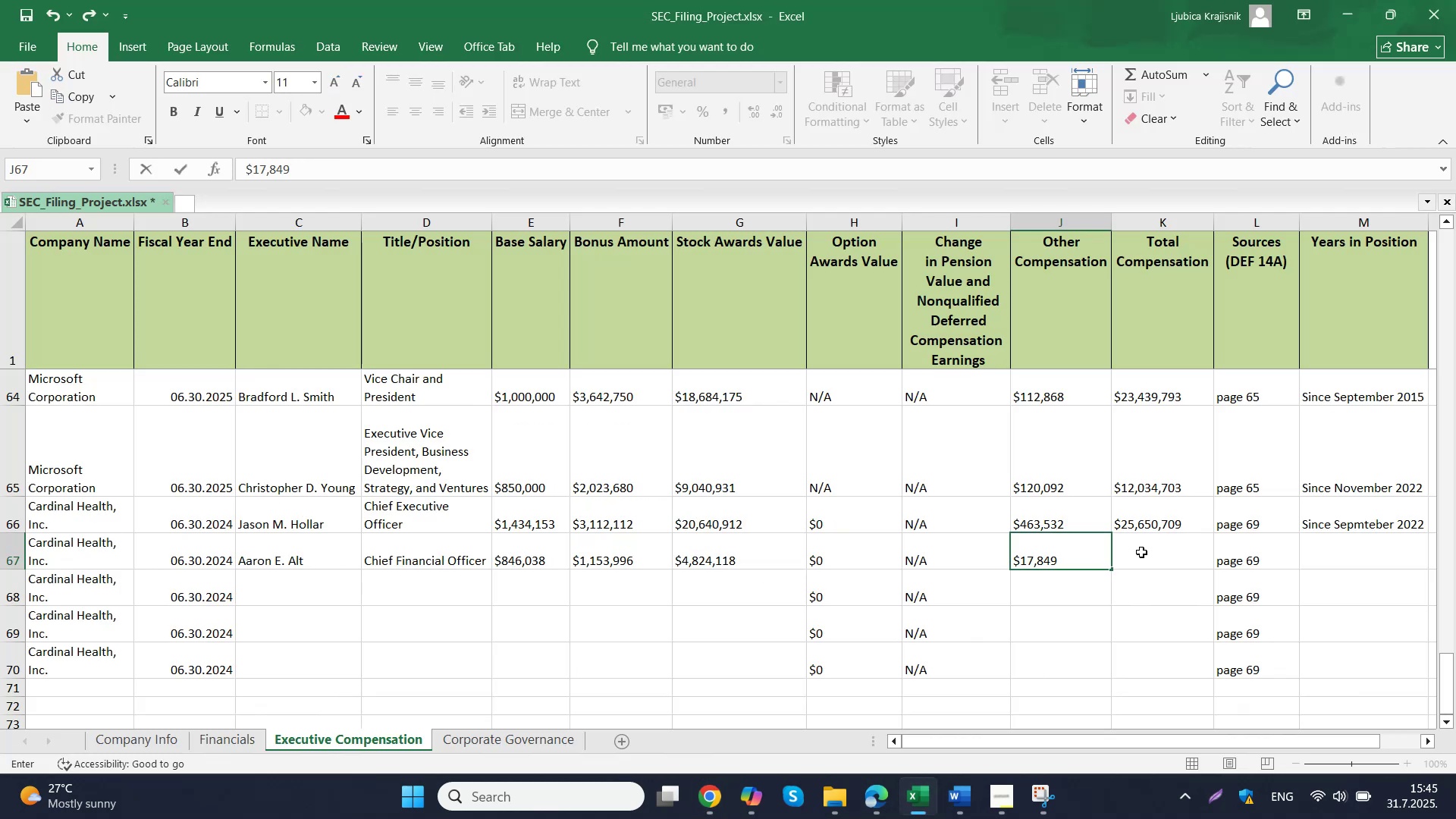 
key(Control+ControlLeft)
 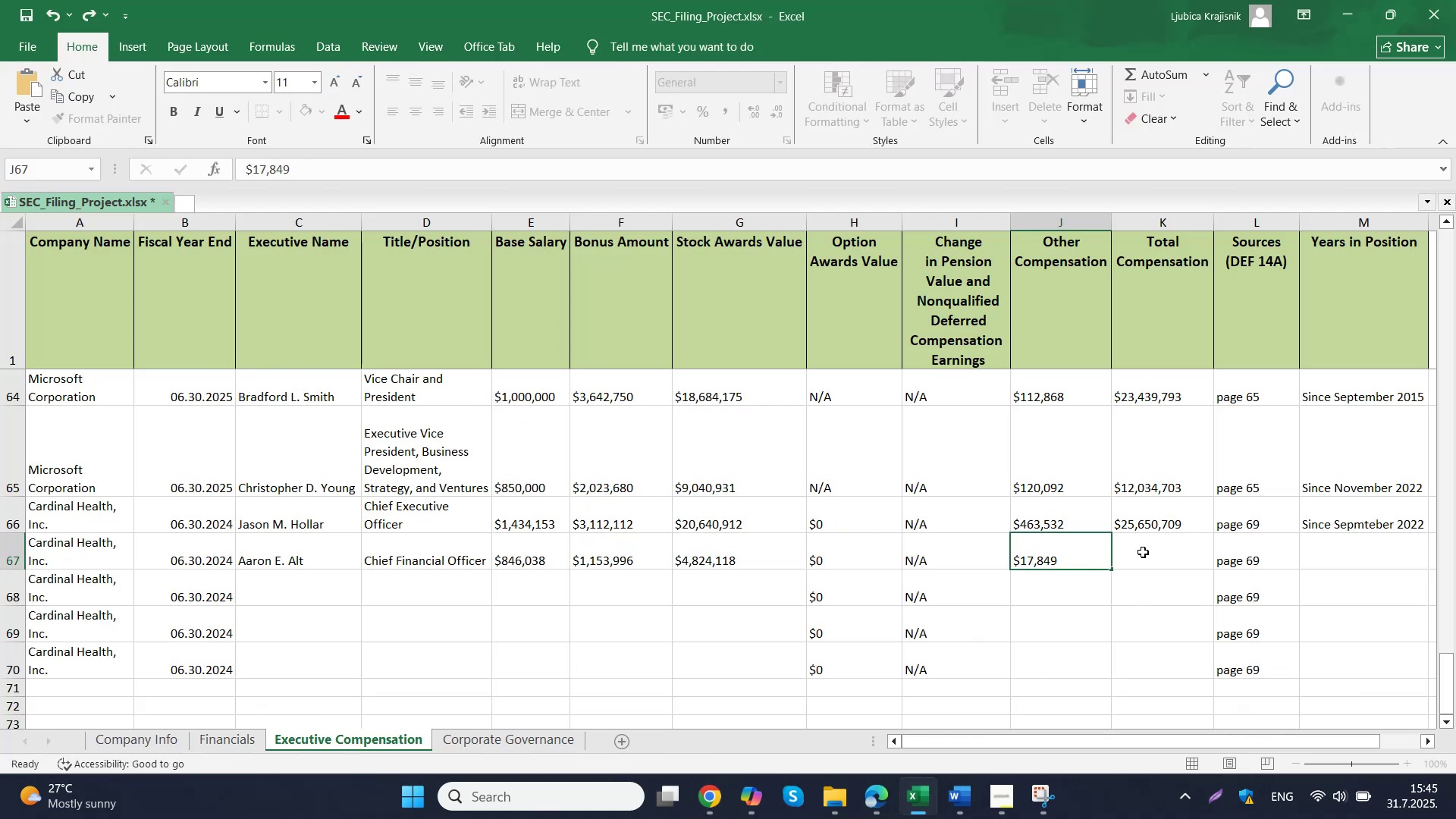 
key(Control+V)
 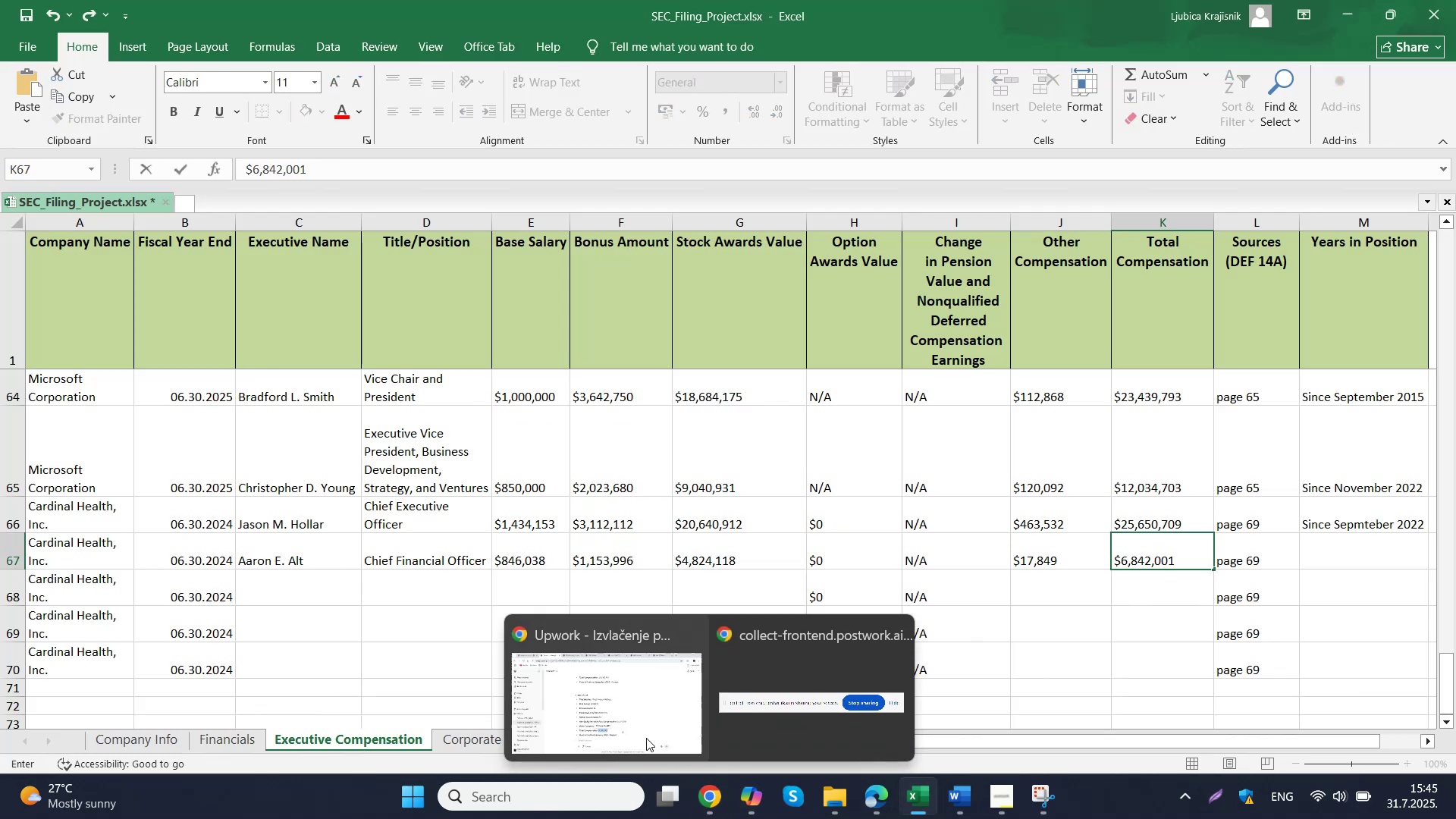 
left_click([658, 742])
 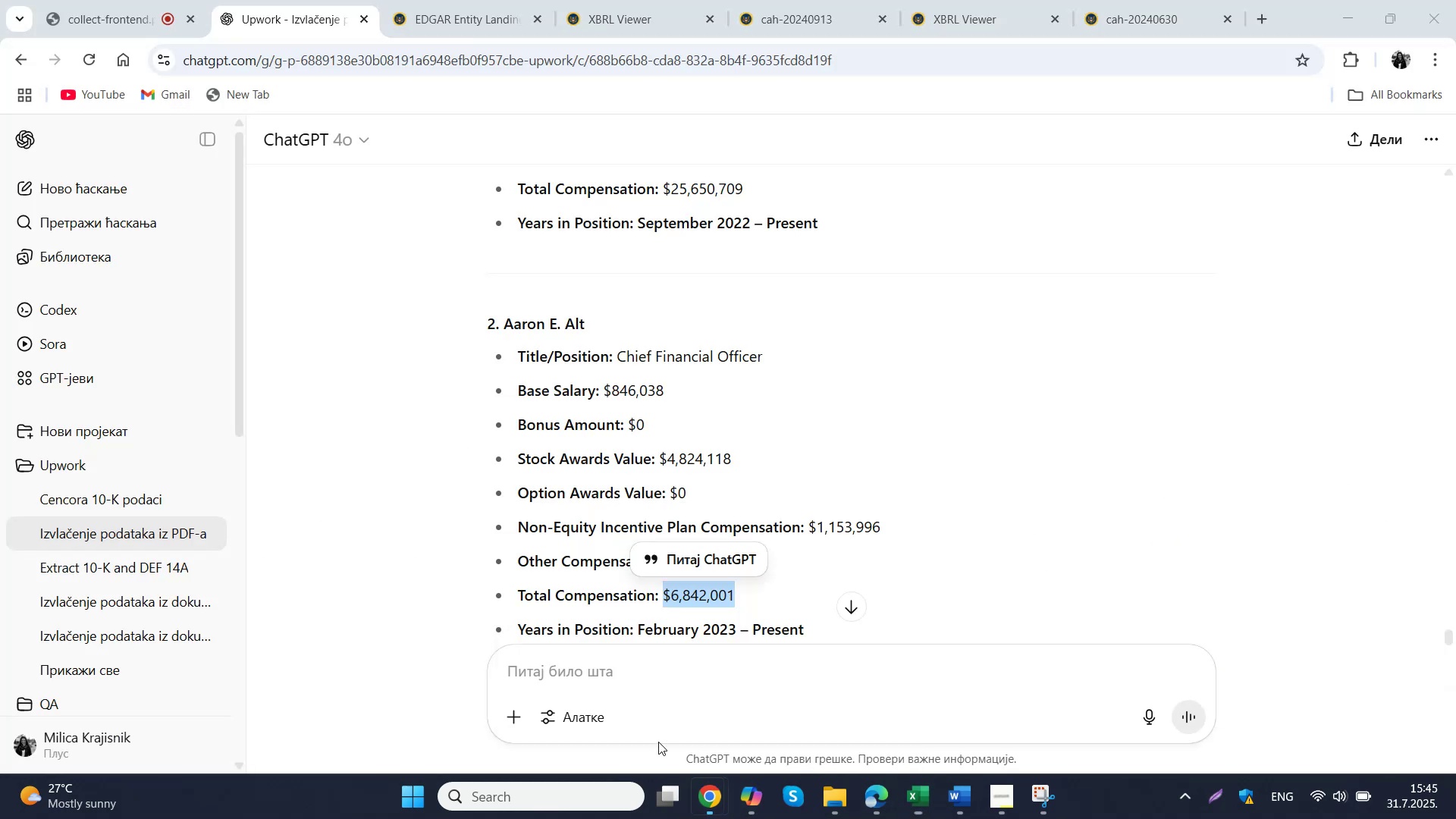 
scroll: coordinate [943, 586], scroll_direction: down, amount: 1.0
 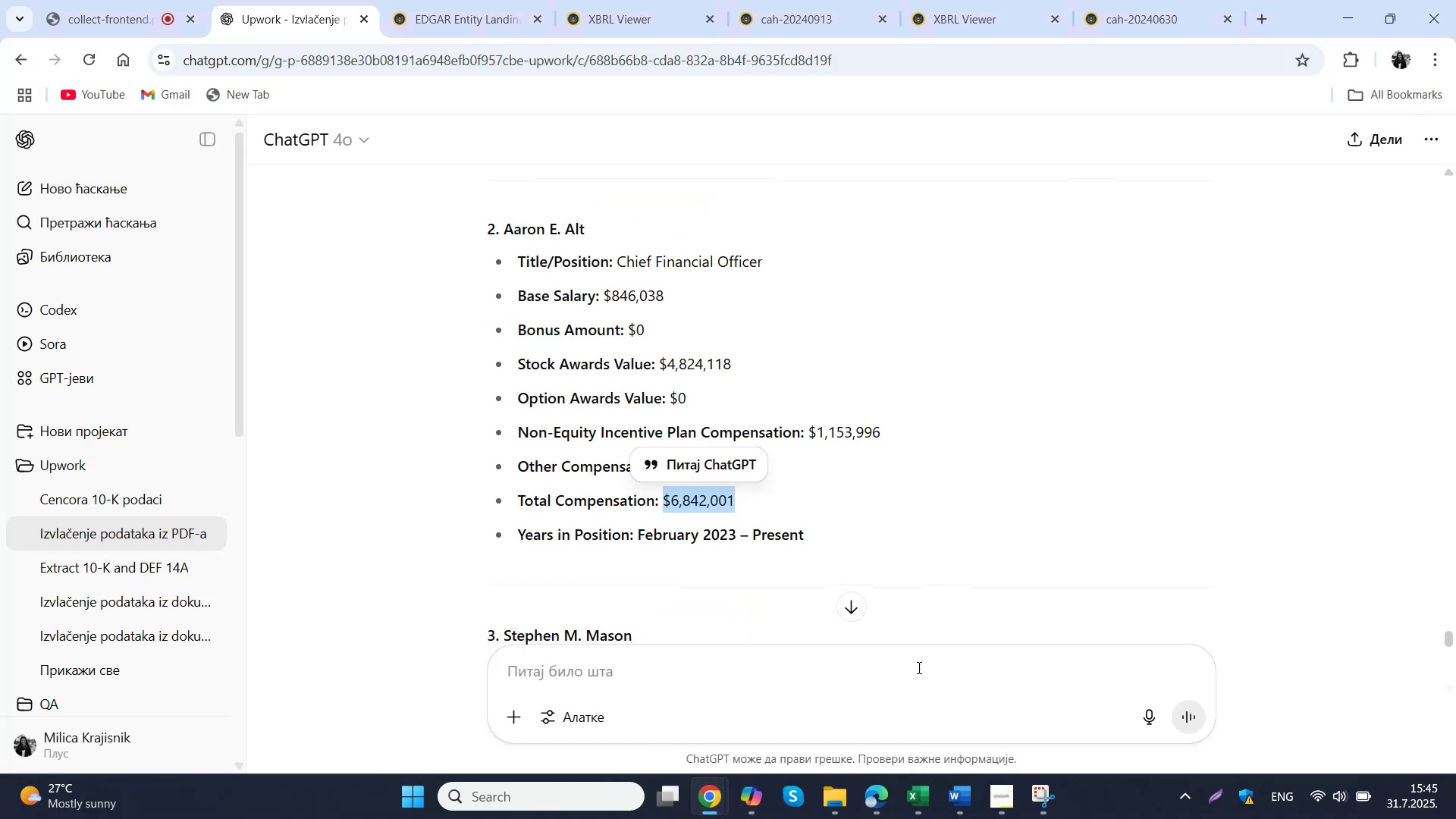 
left_click([920, 796])
 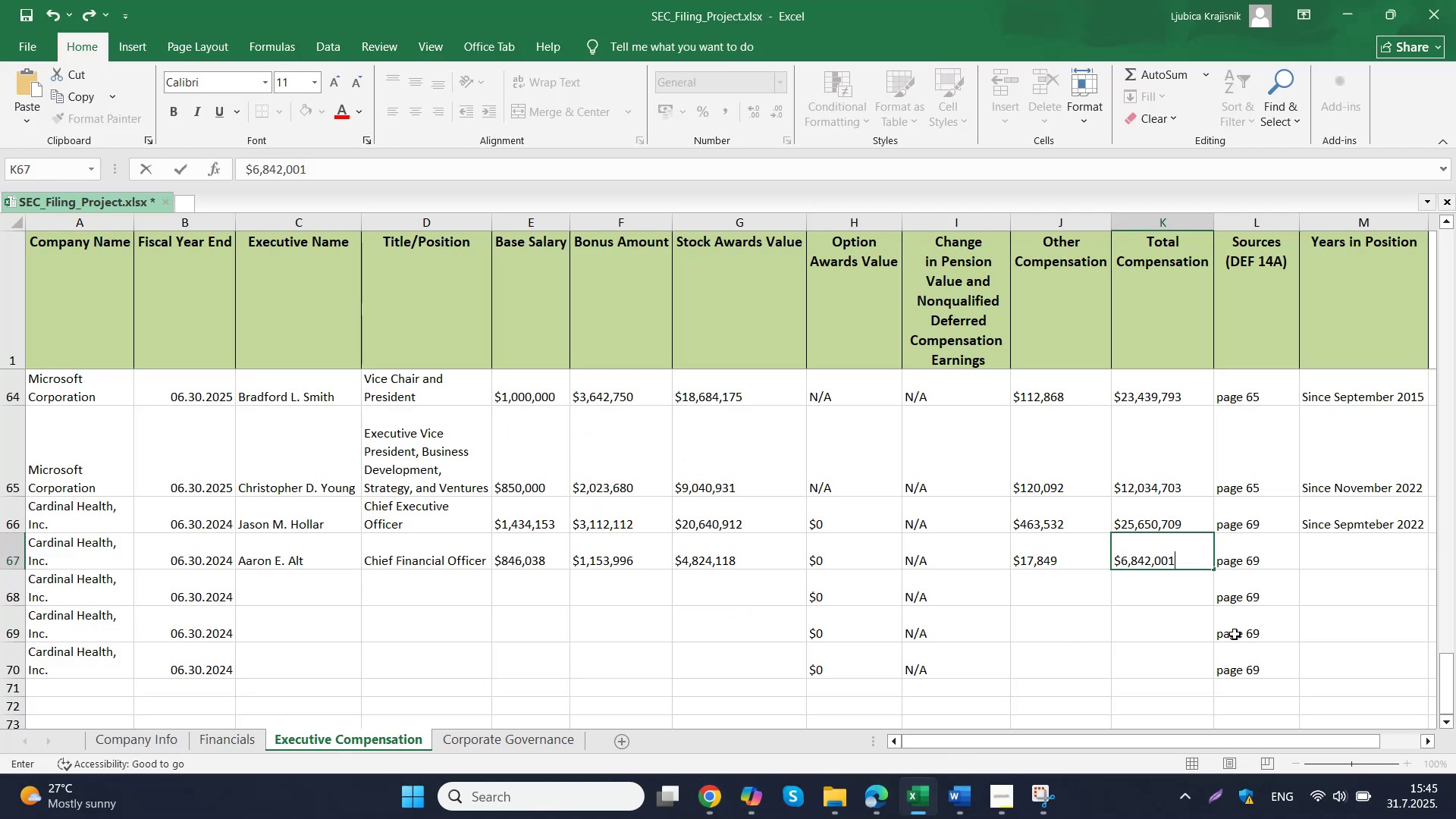 
left_click([1294, 568])
 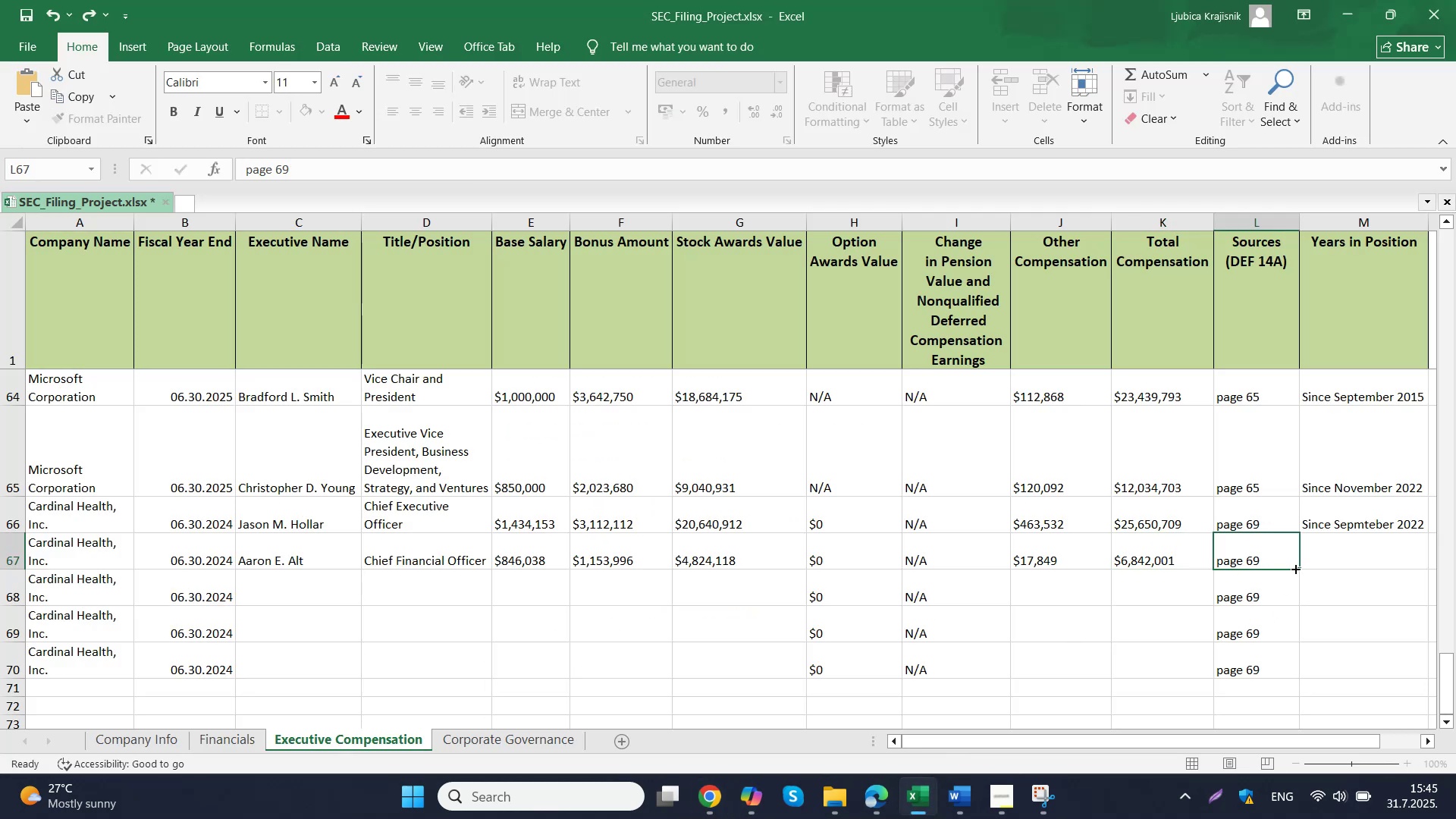 
left_click([1316, 557])
 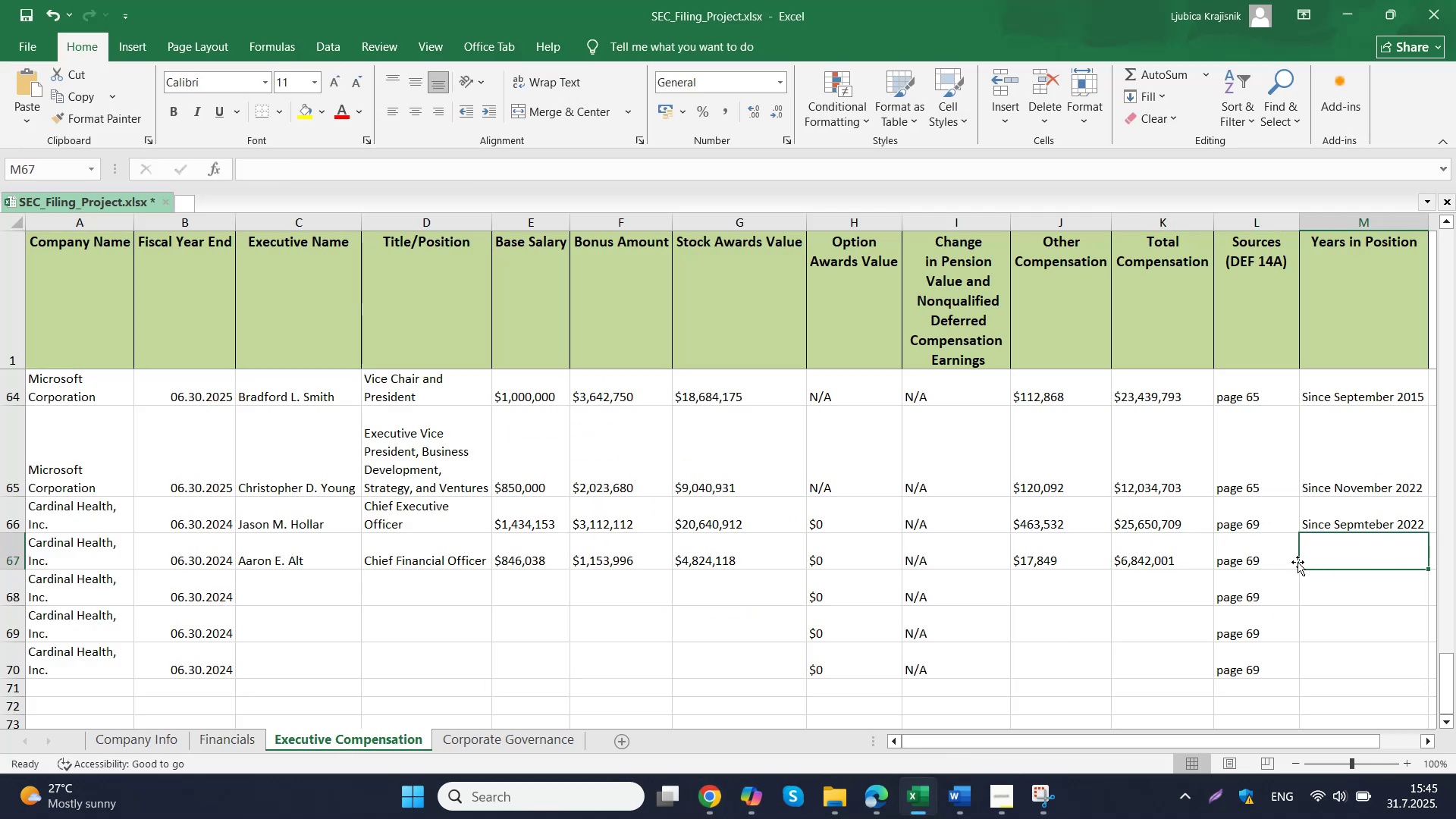 
type(Since February 2023)
 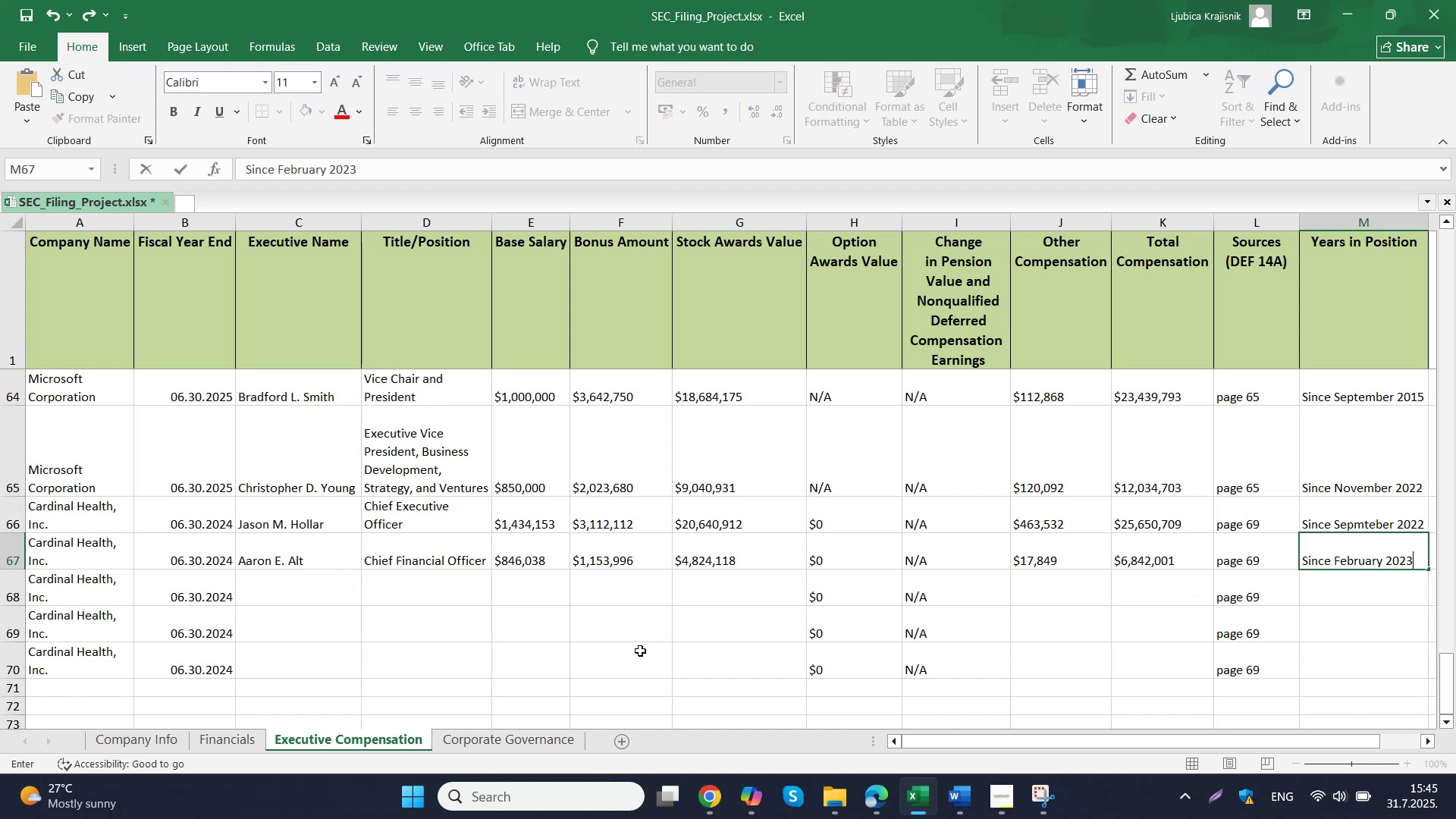 
left_click([340, 595])
 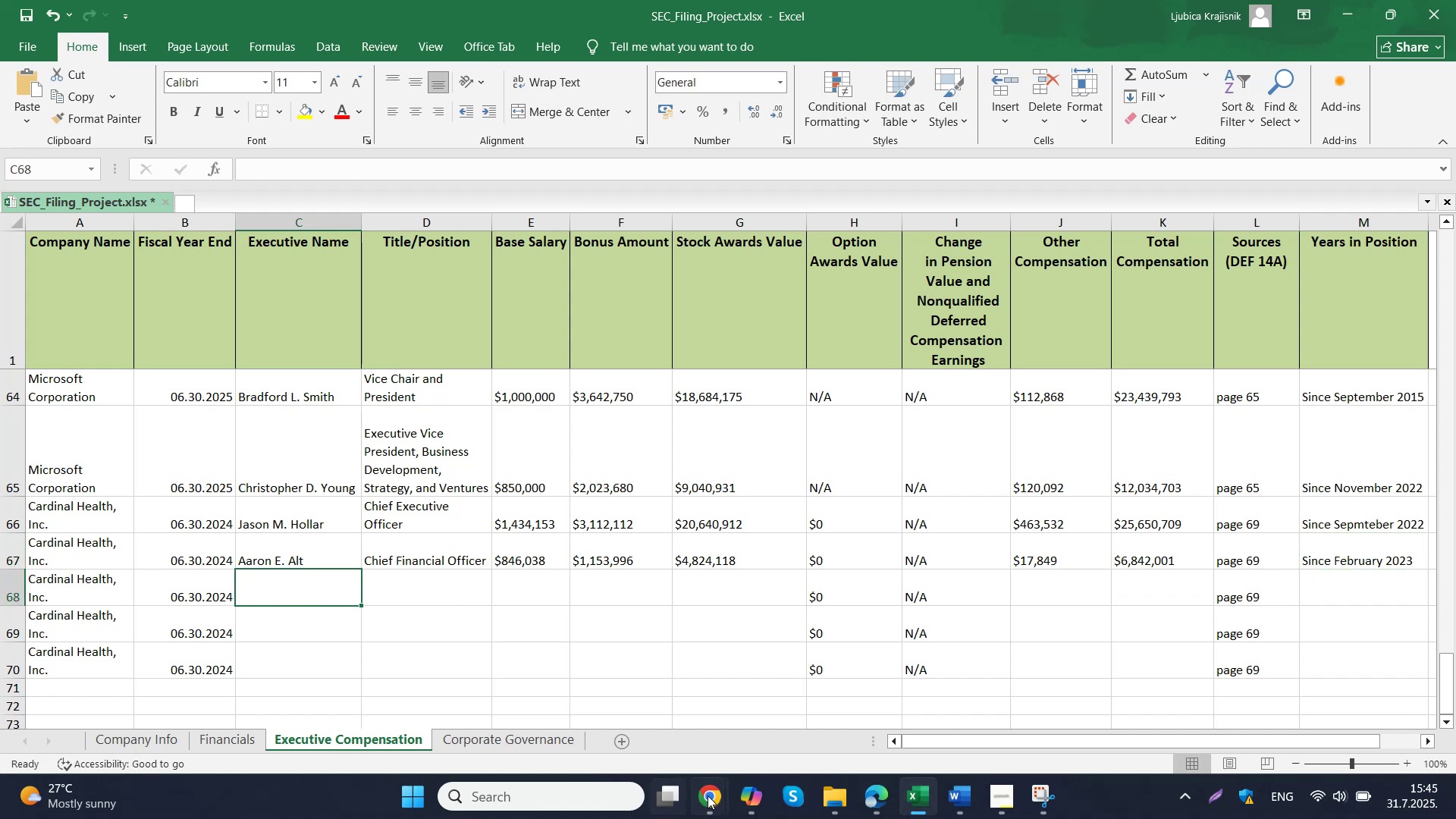 
left_click([624, 725])
 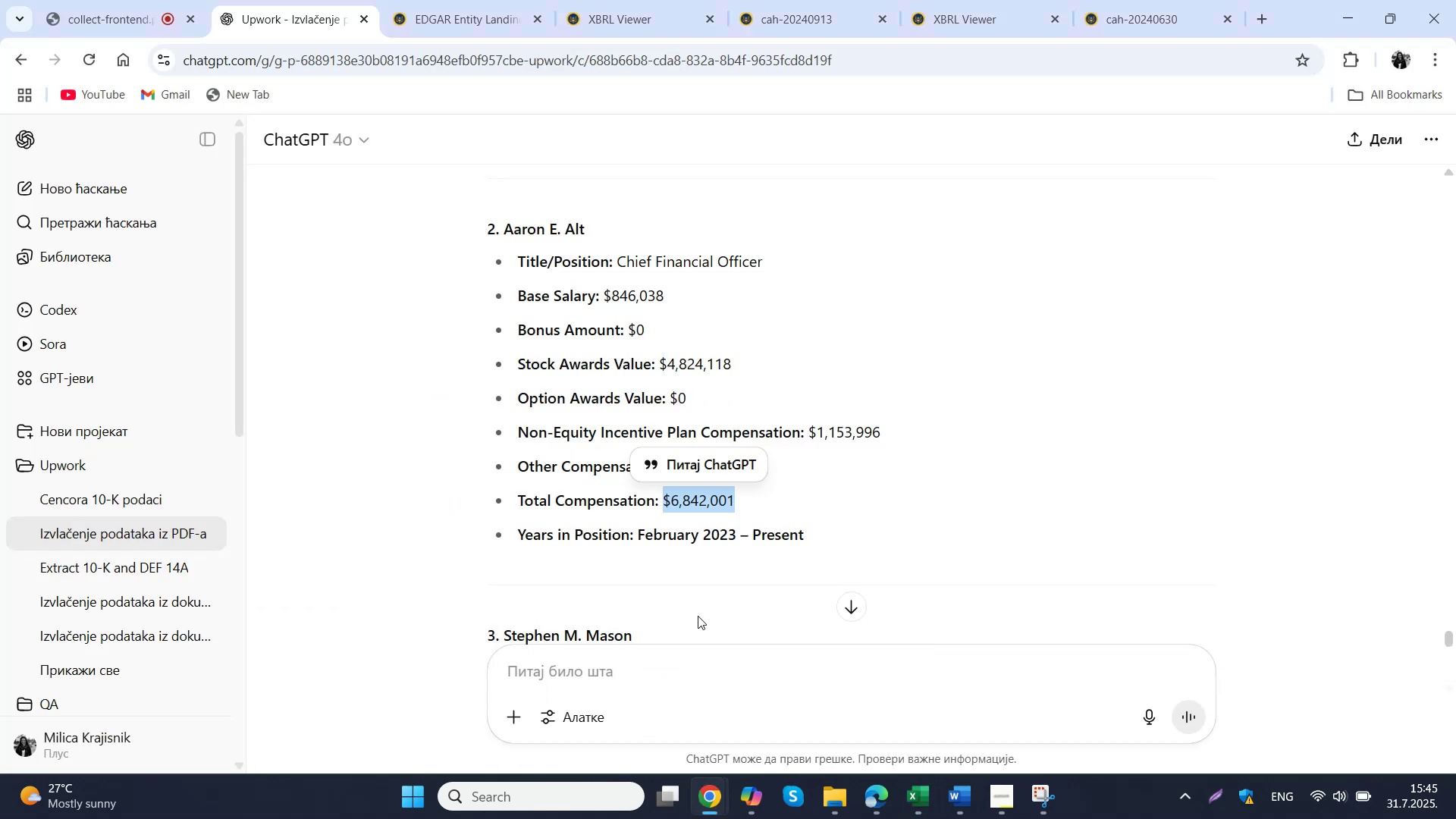 
scroll: coordinate [700, 526], scroll_direction: down, amount: 3.0
 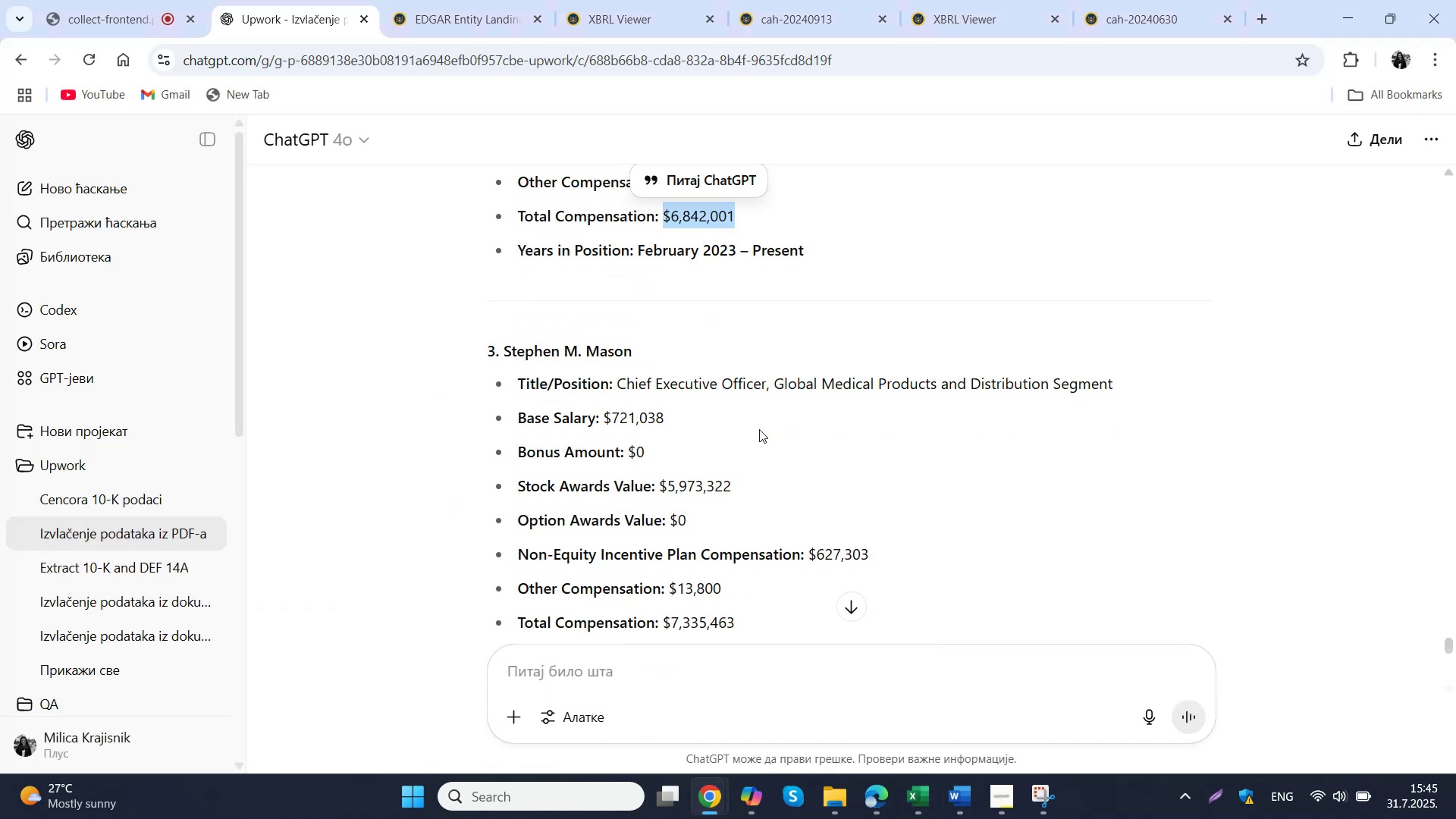 
left_click_drag(start_coordinate=[661, 349], to_coordinate=[505, 351])
 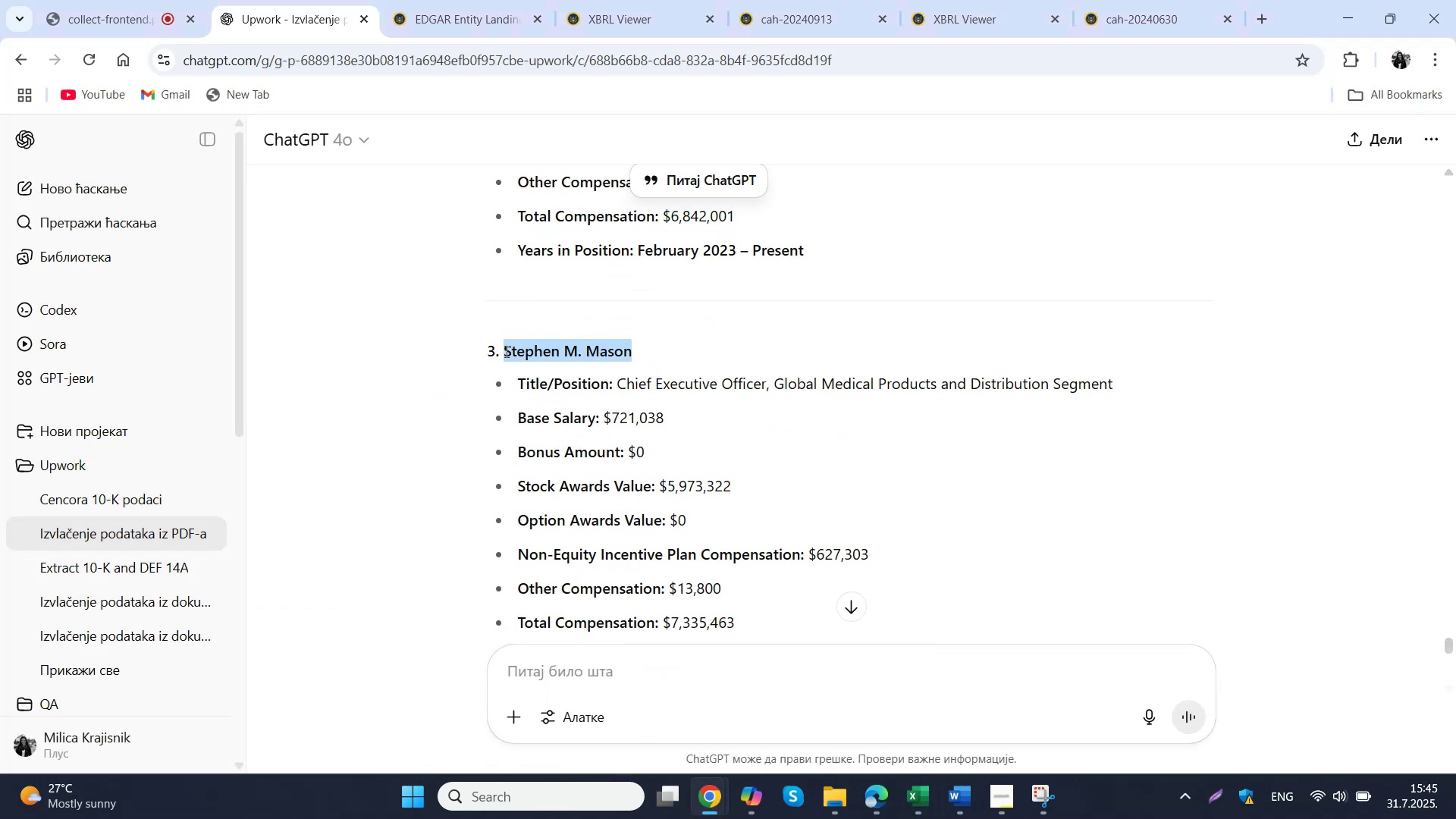 
key(Control+ControlLeft)
 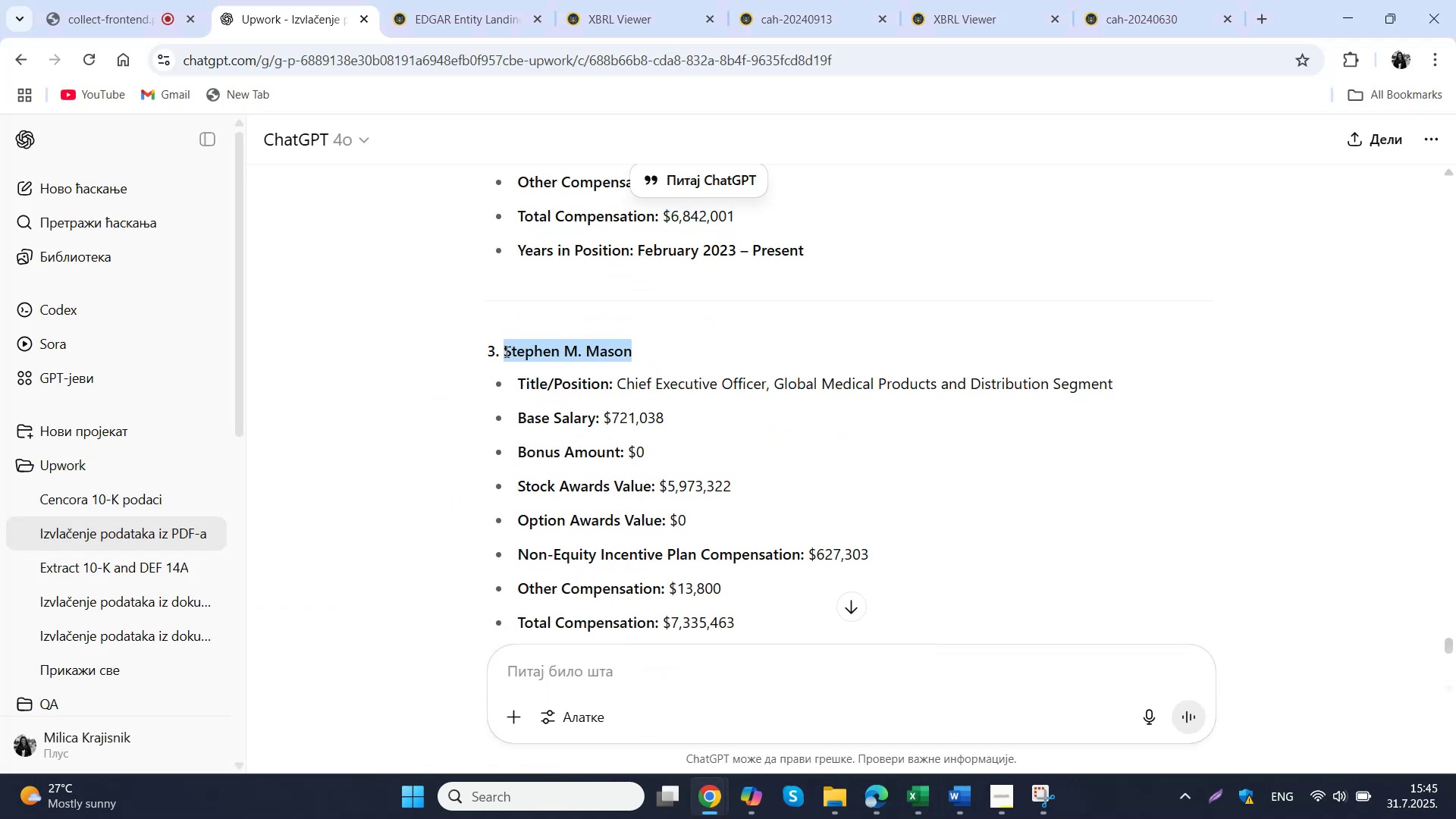 
key(Control+C)
 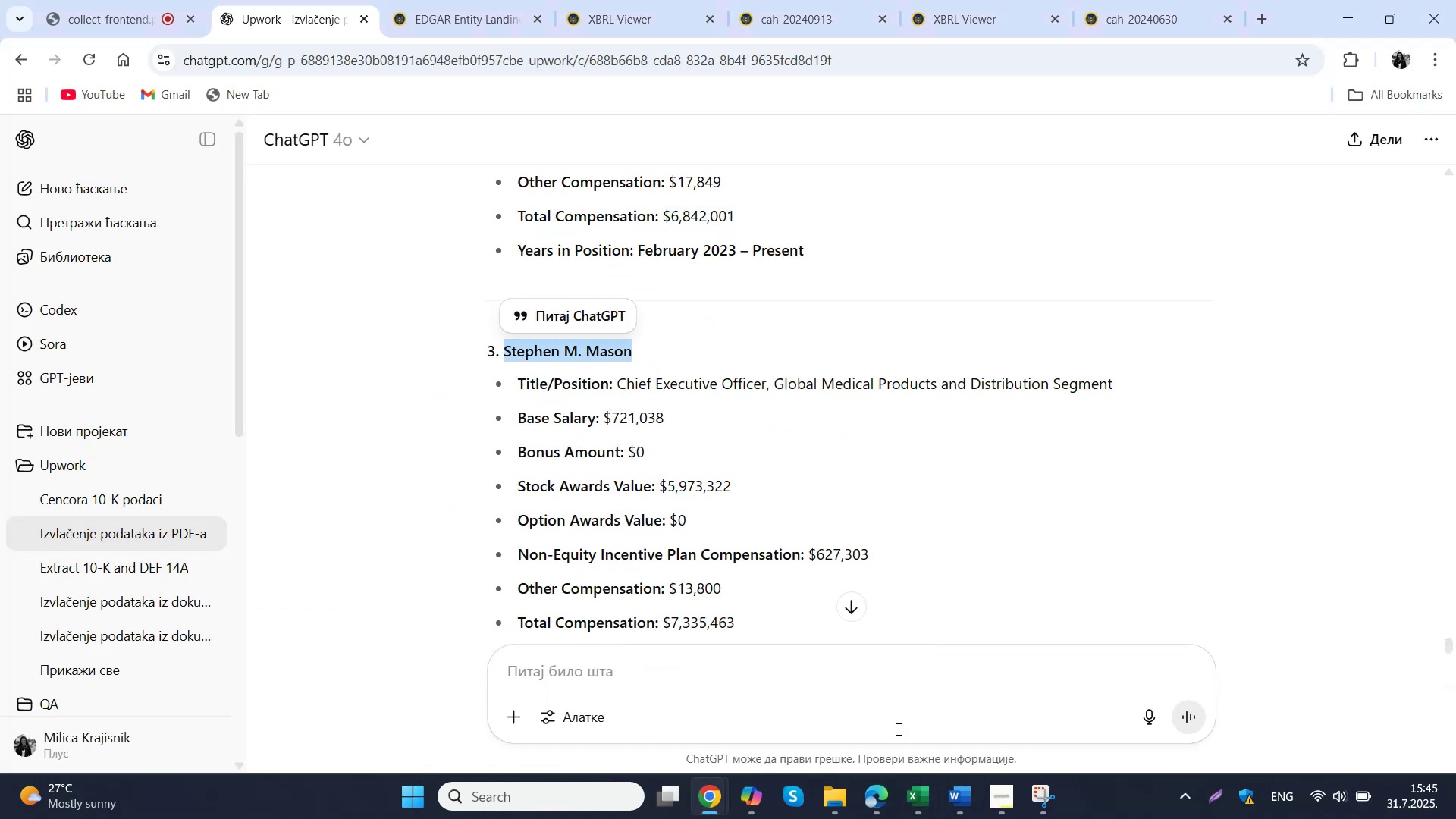 
left_click([874, 780])
 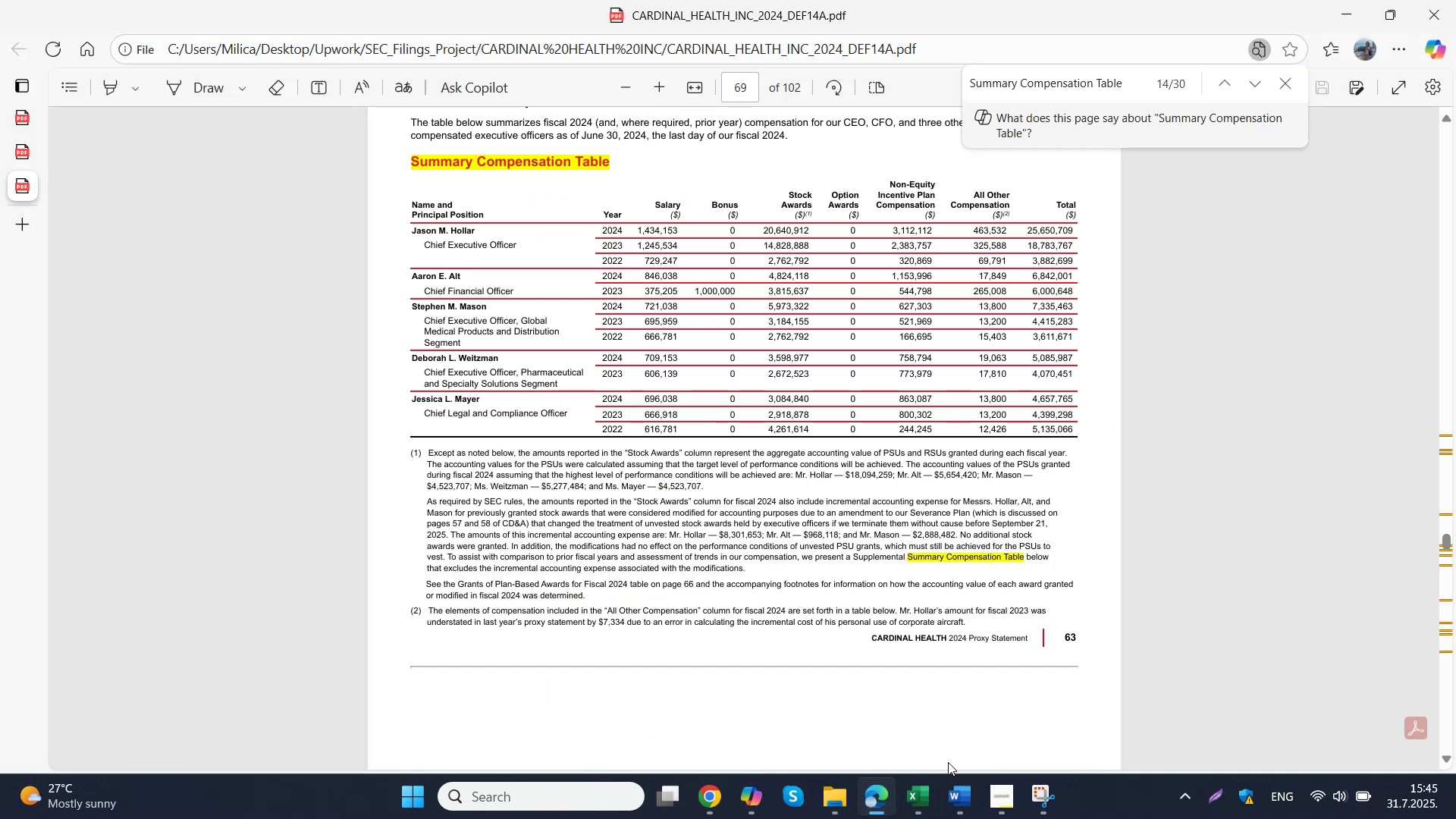 
left_click([910, 798])
 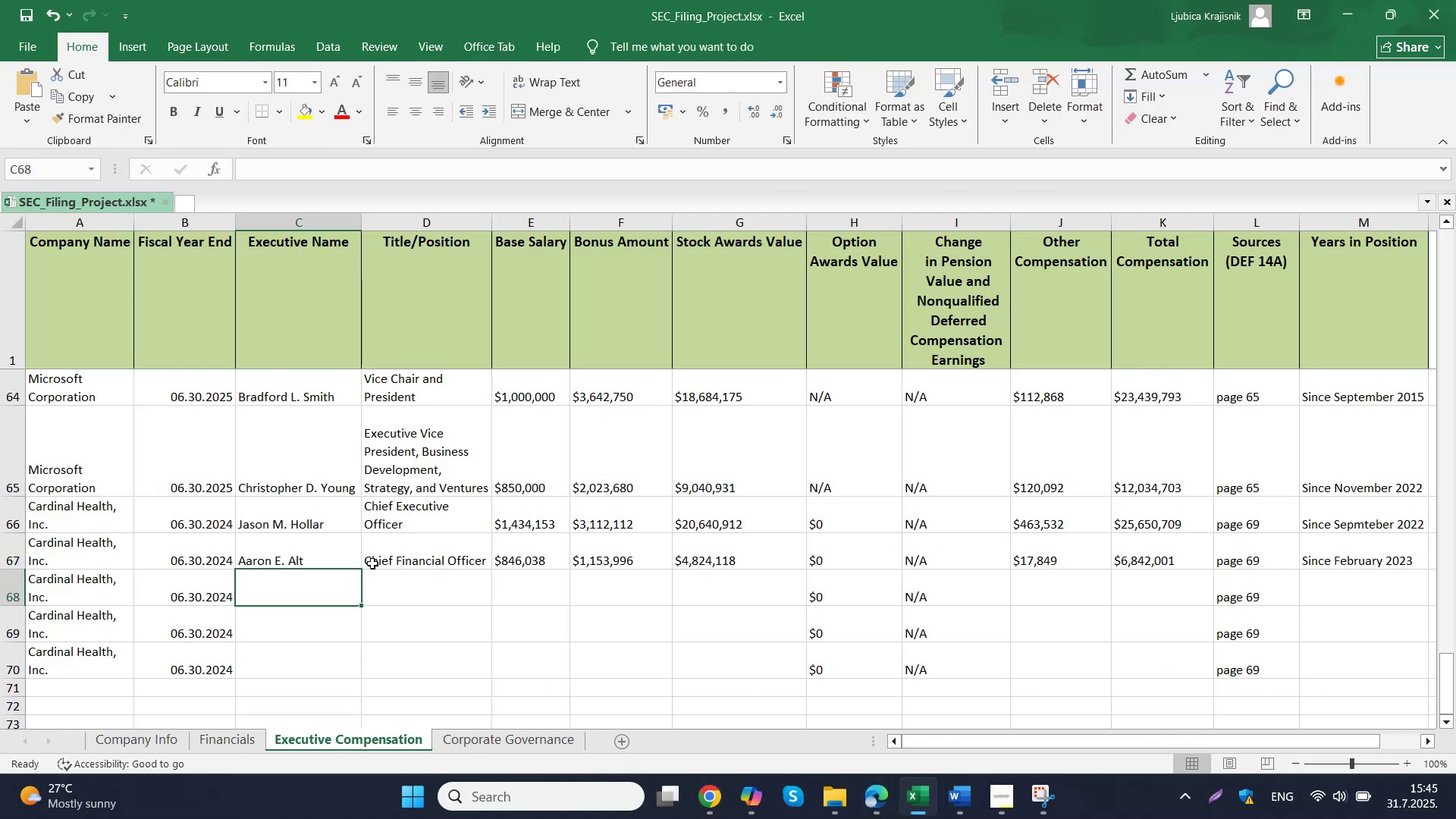 
double_click([312, 578])
 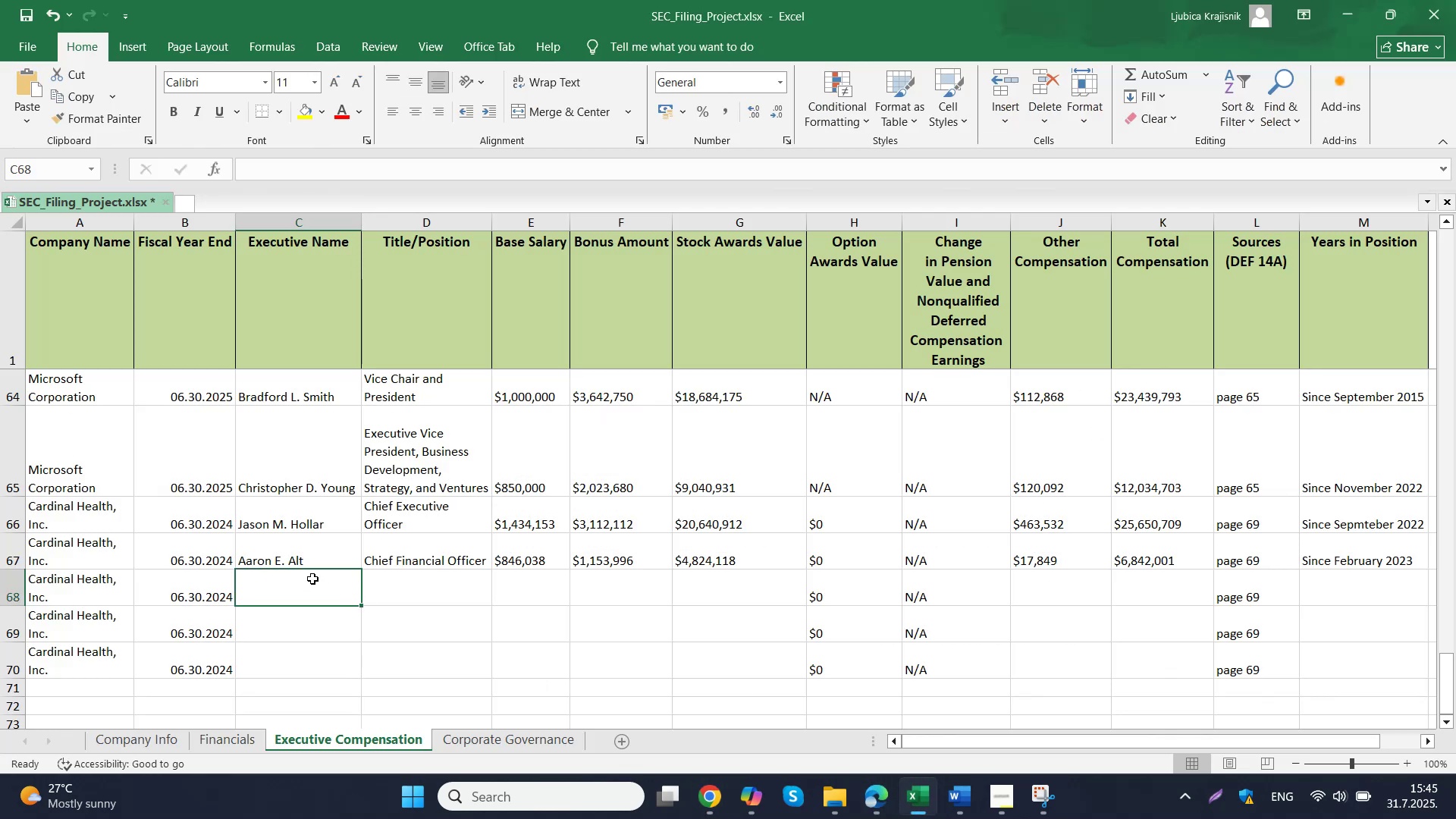 
key(Control+ControlLeft)
 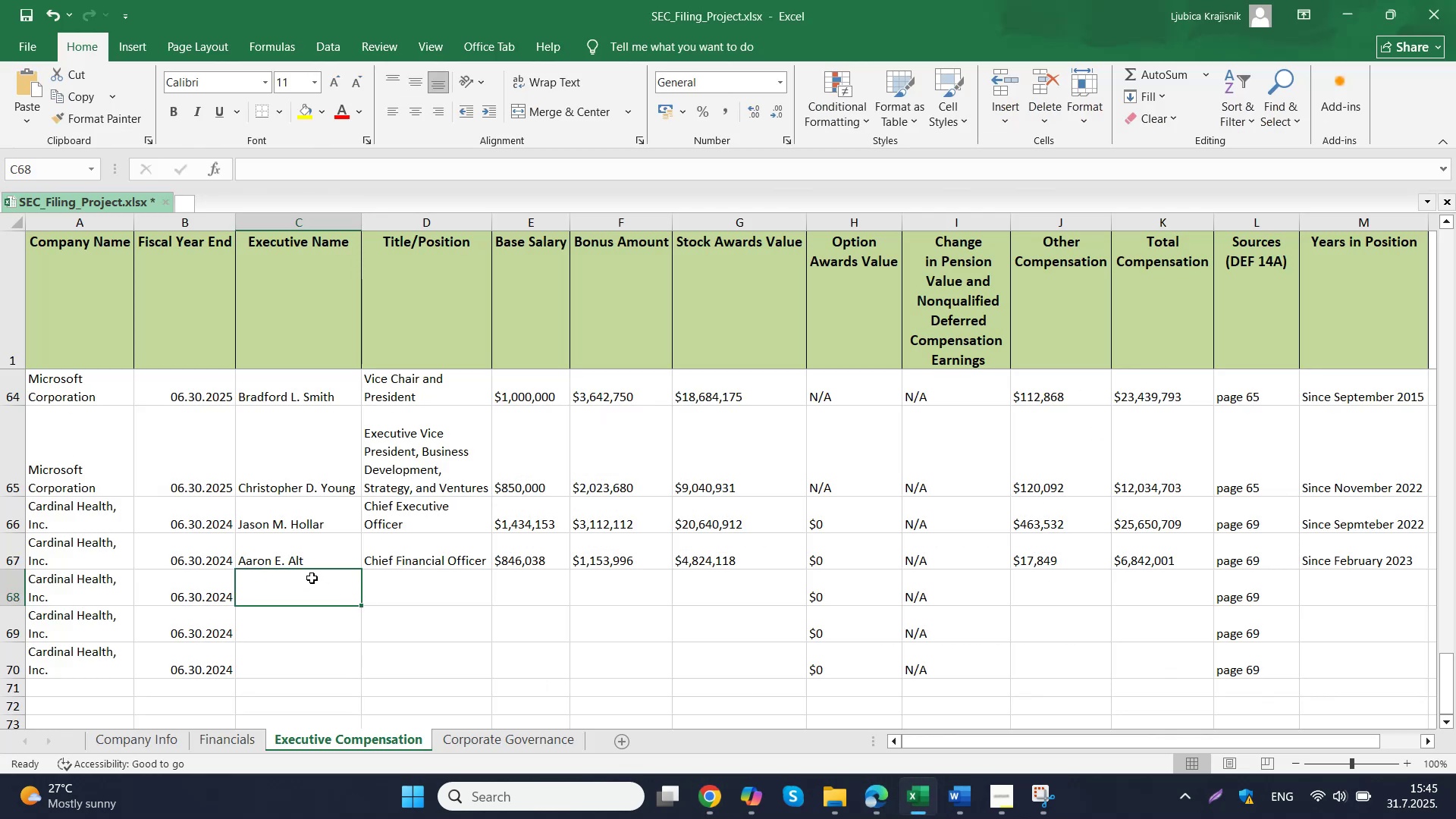 
key(Control+V)
 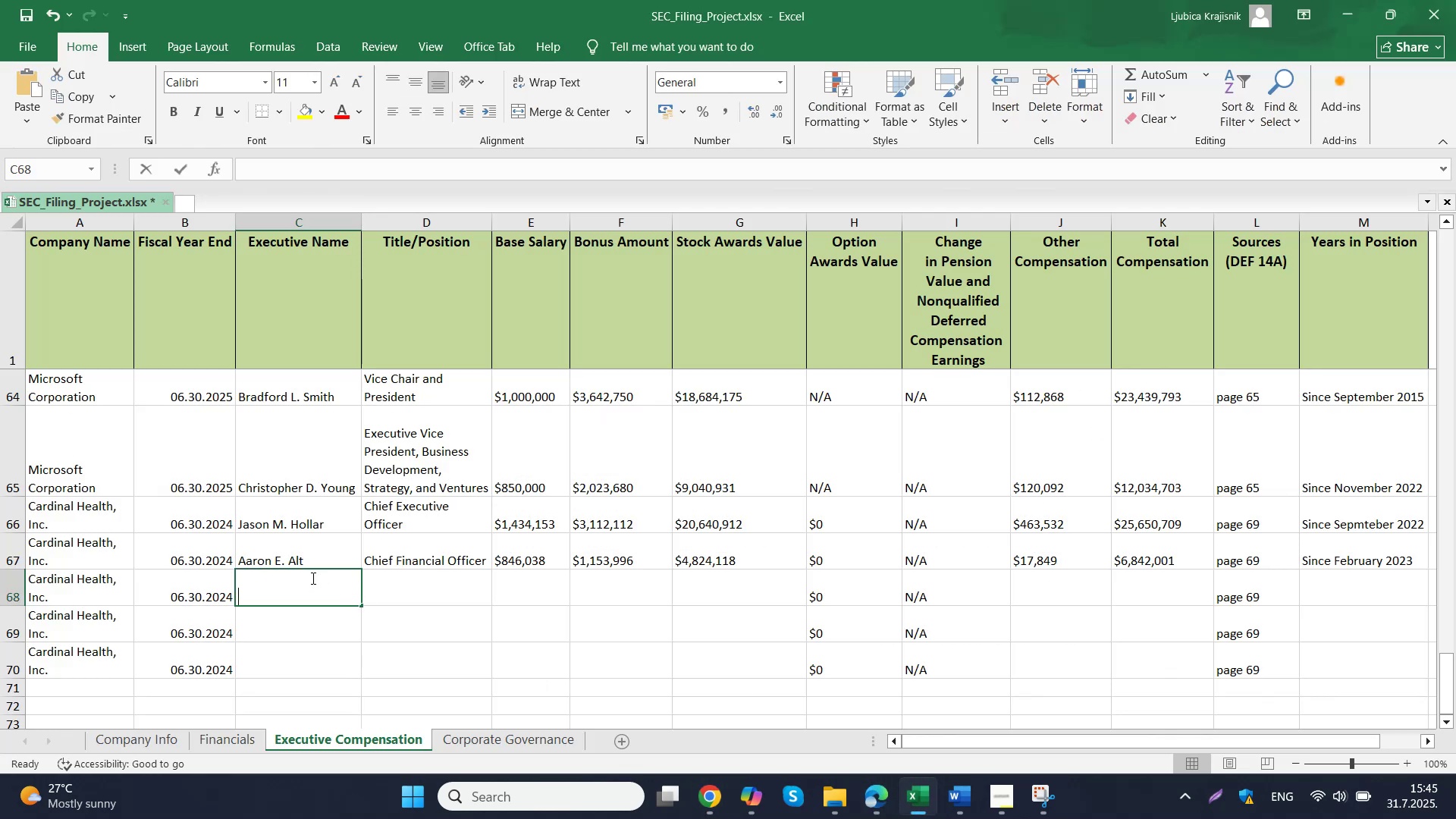 
triple_click([455, 576])
 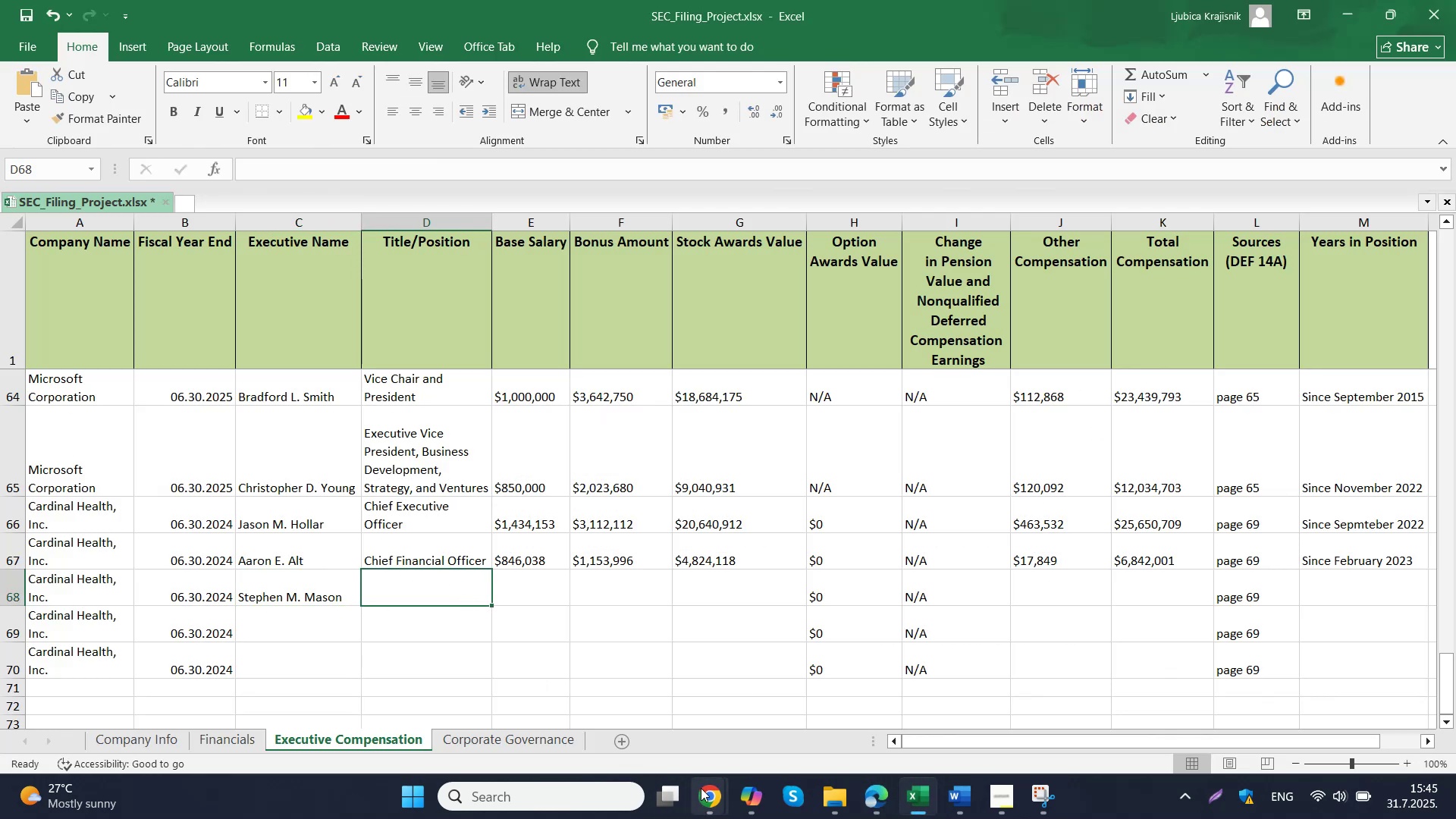 
left_click([571, 669])
 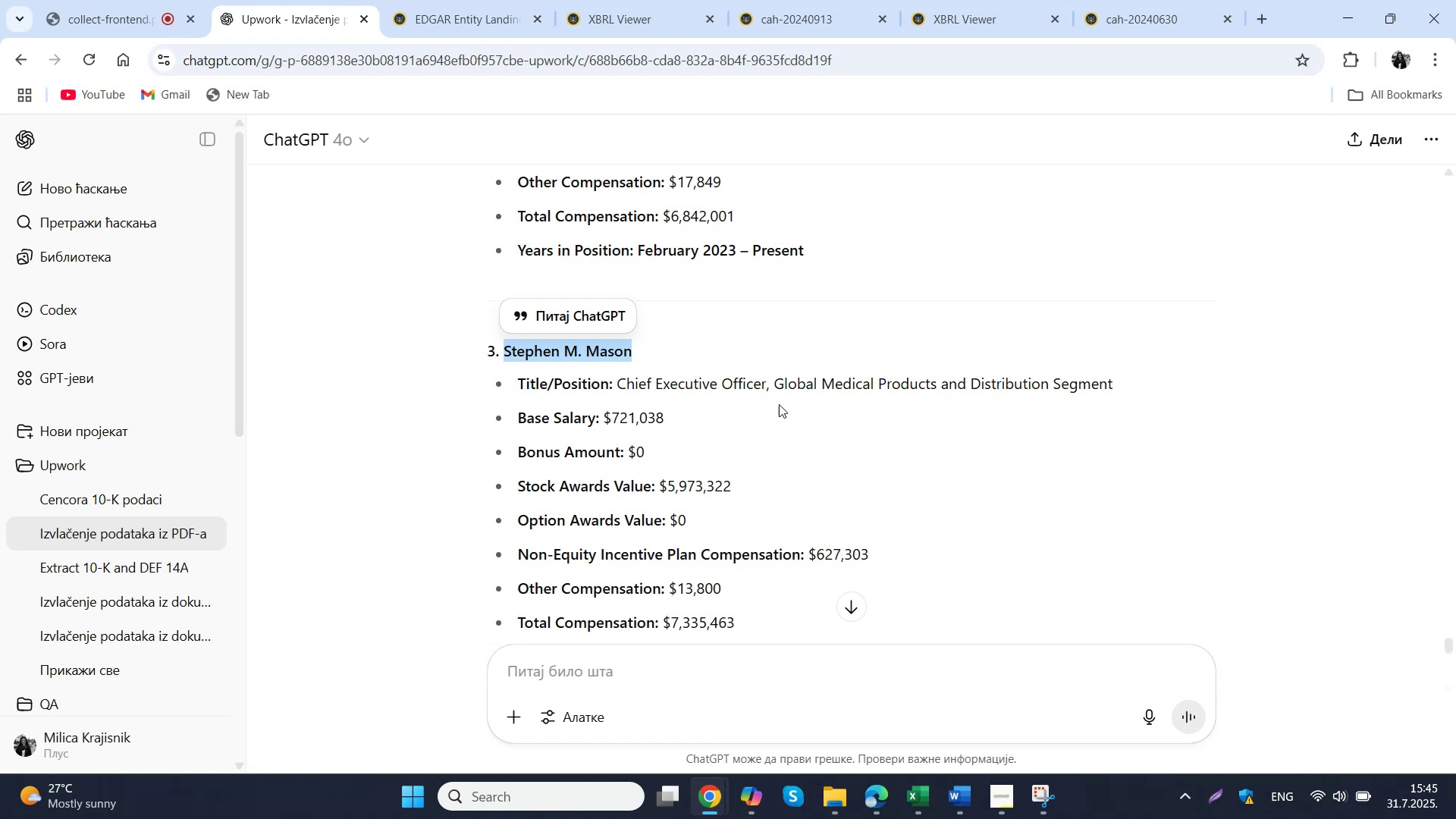 
left_click_drag(start_coordinate=[1133, 387], to_coordinate=[617, 388])
 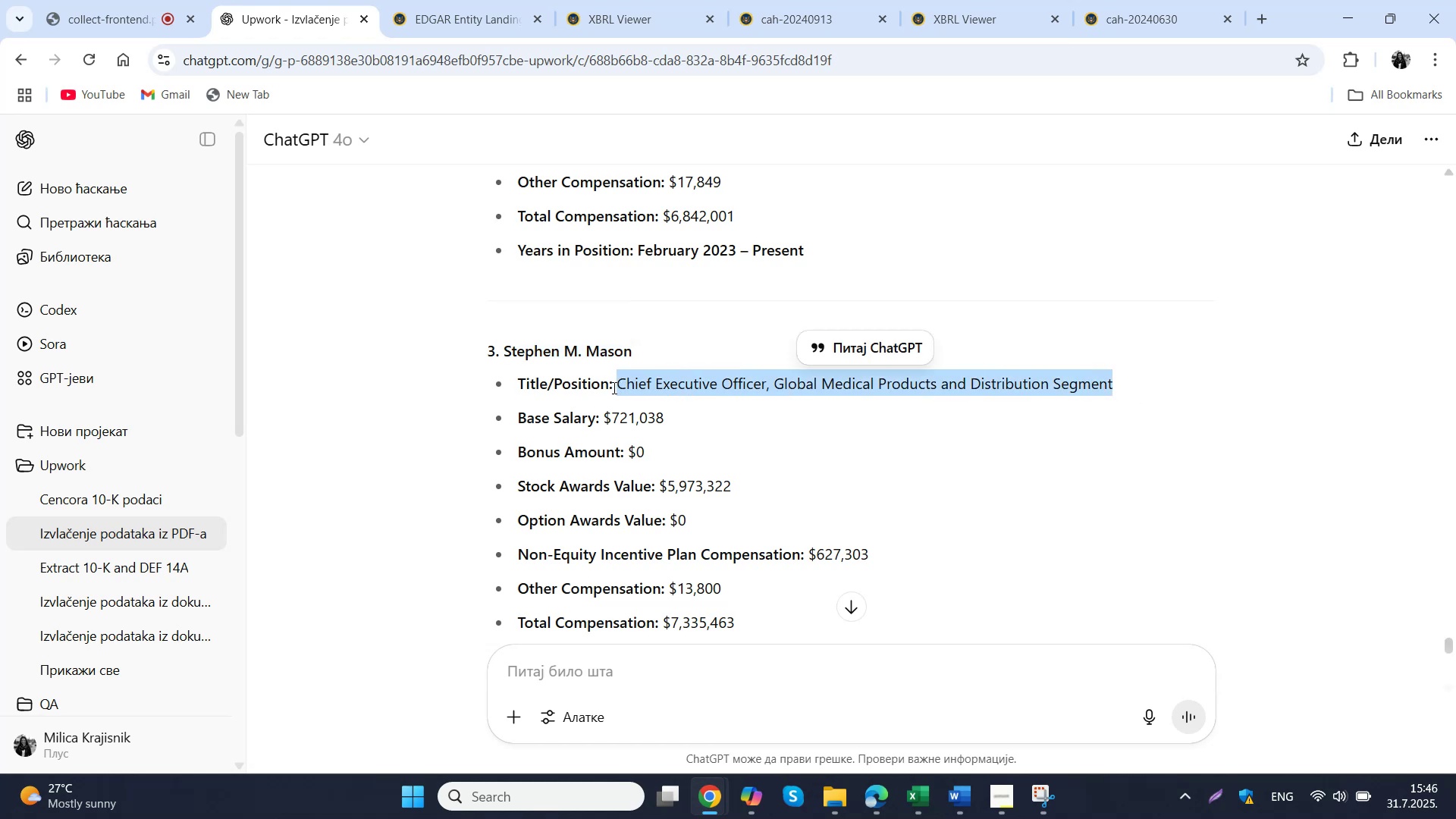 
key(Control+C)
 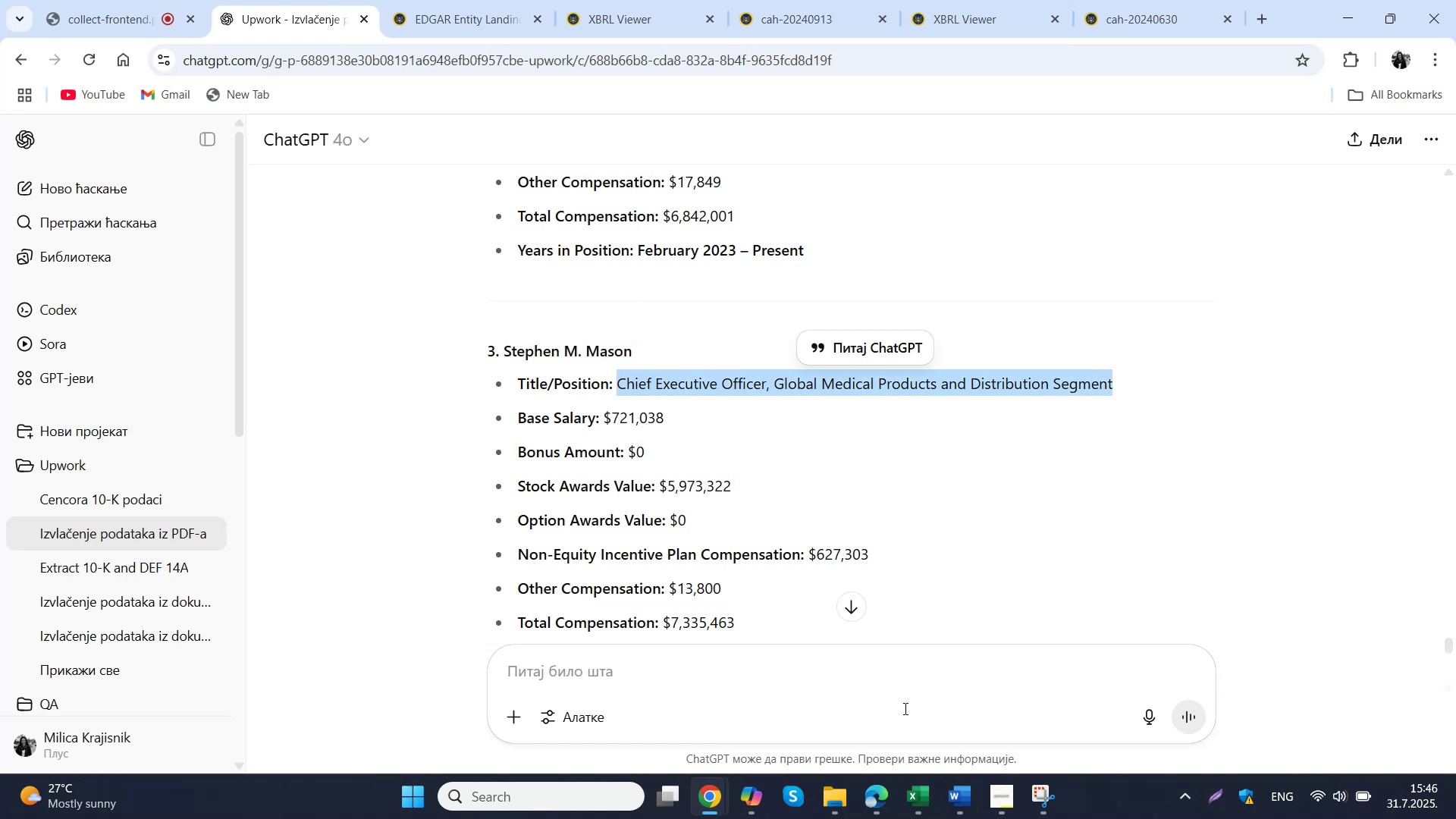 
left_click([884, 818])
 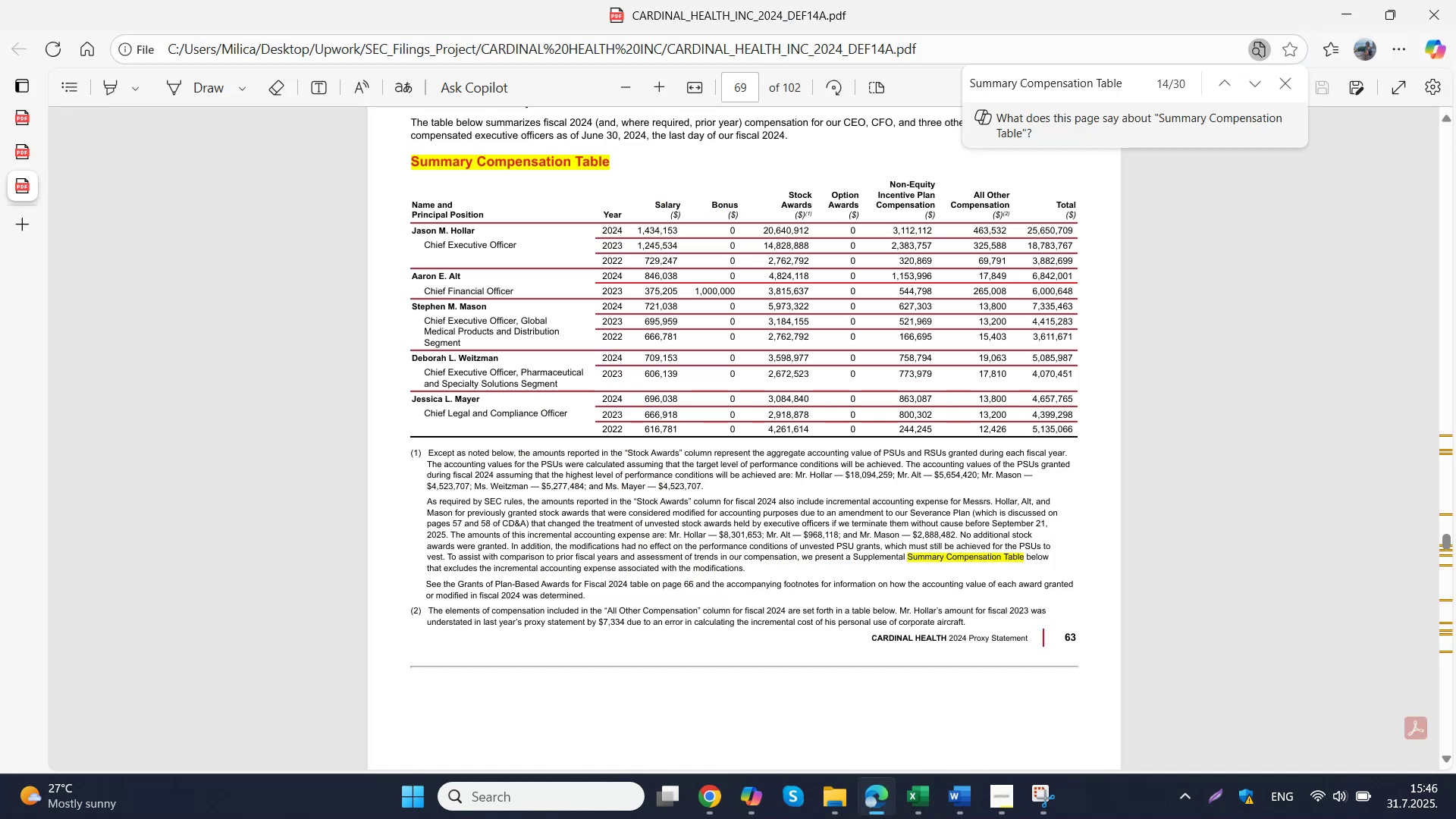 
left_click([919, 811])
 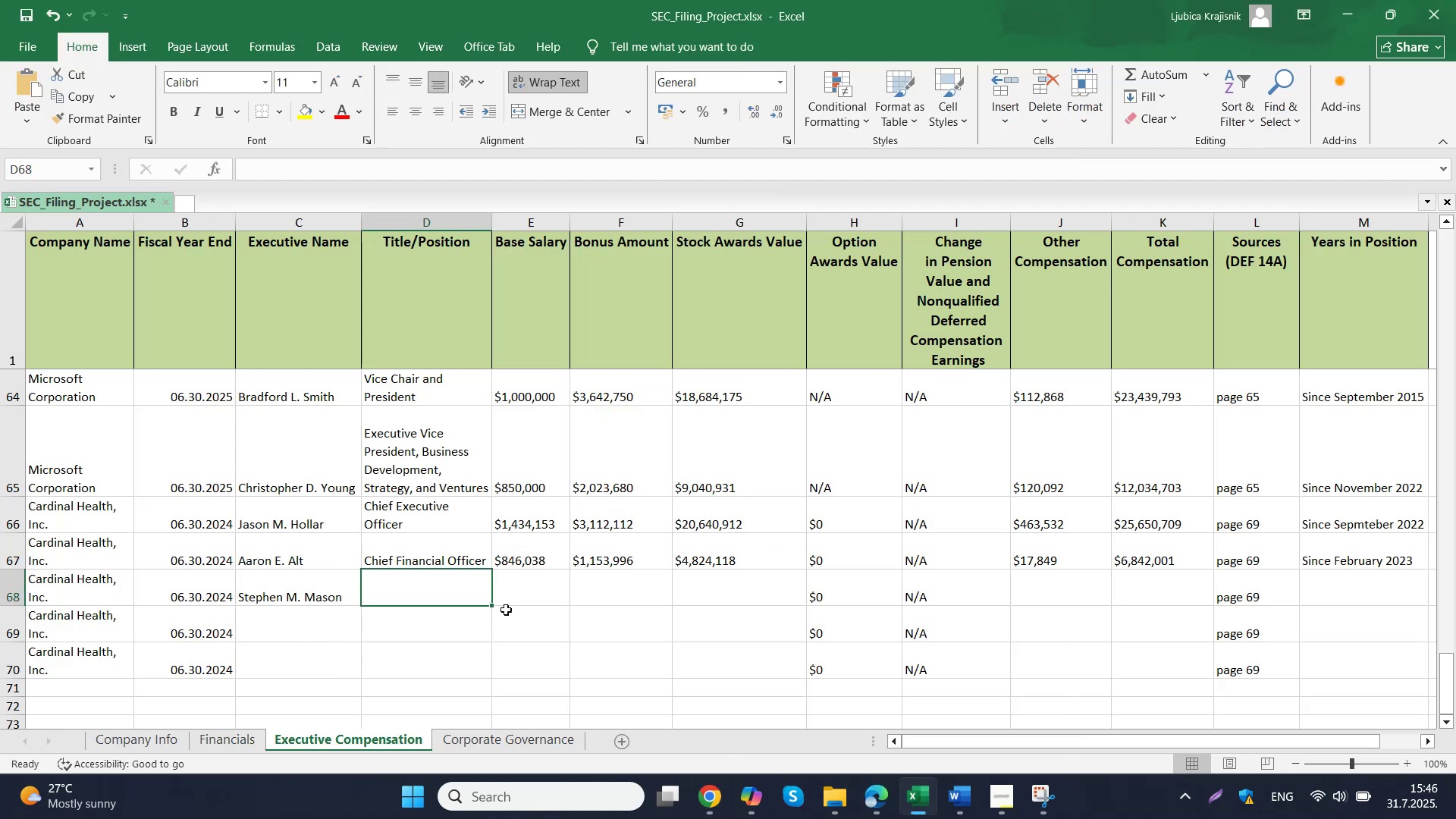 
left_click([452, 593])
 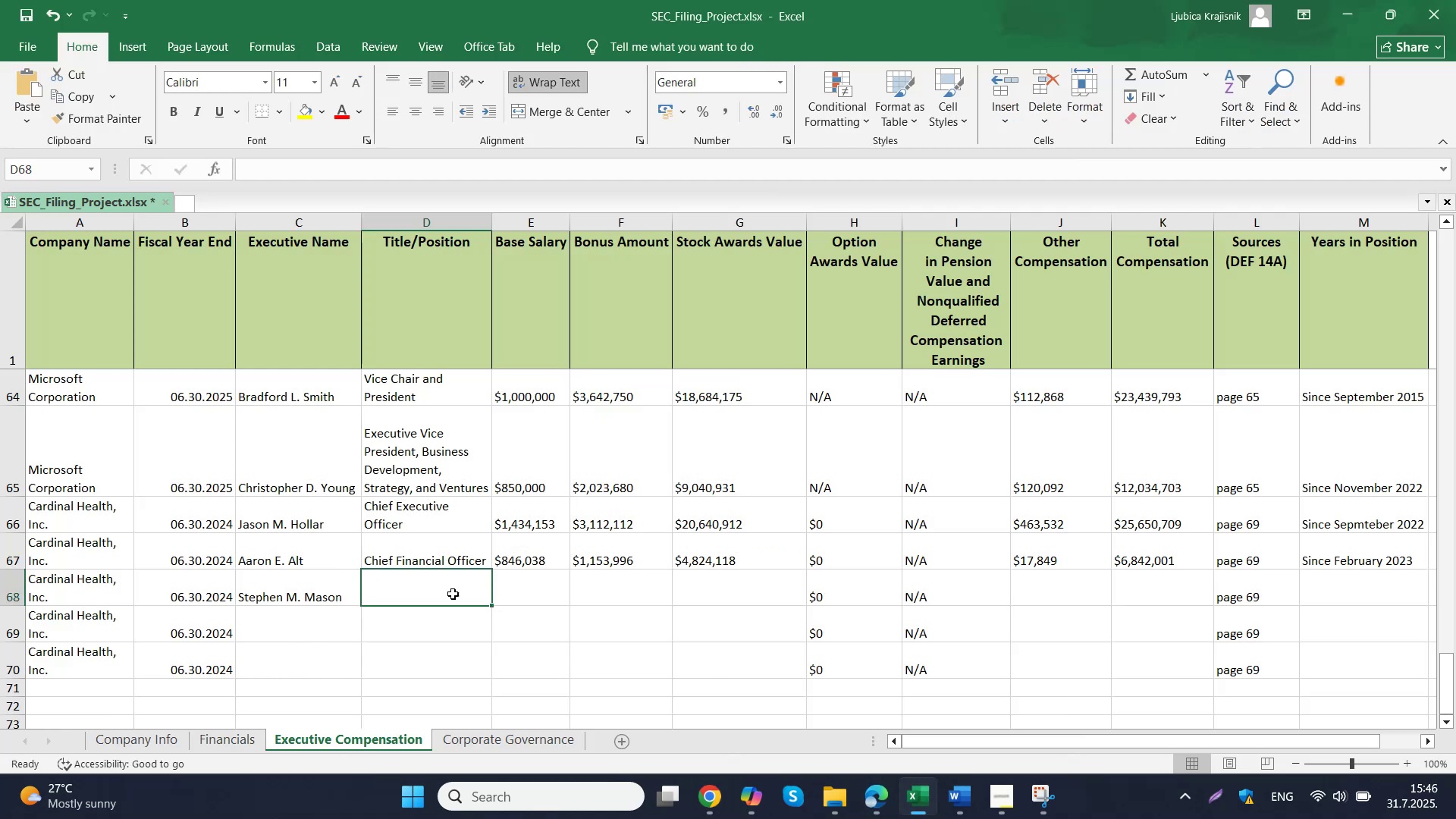 
key(Control+ControlLeft)
 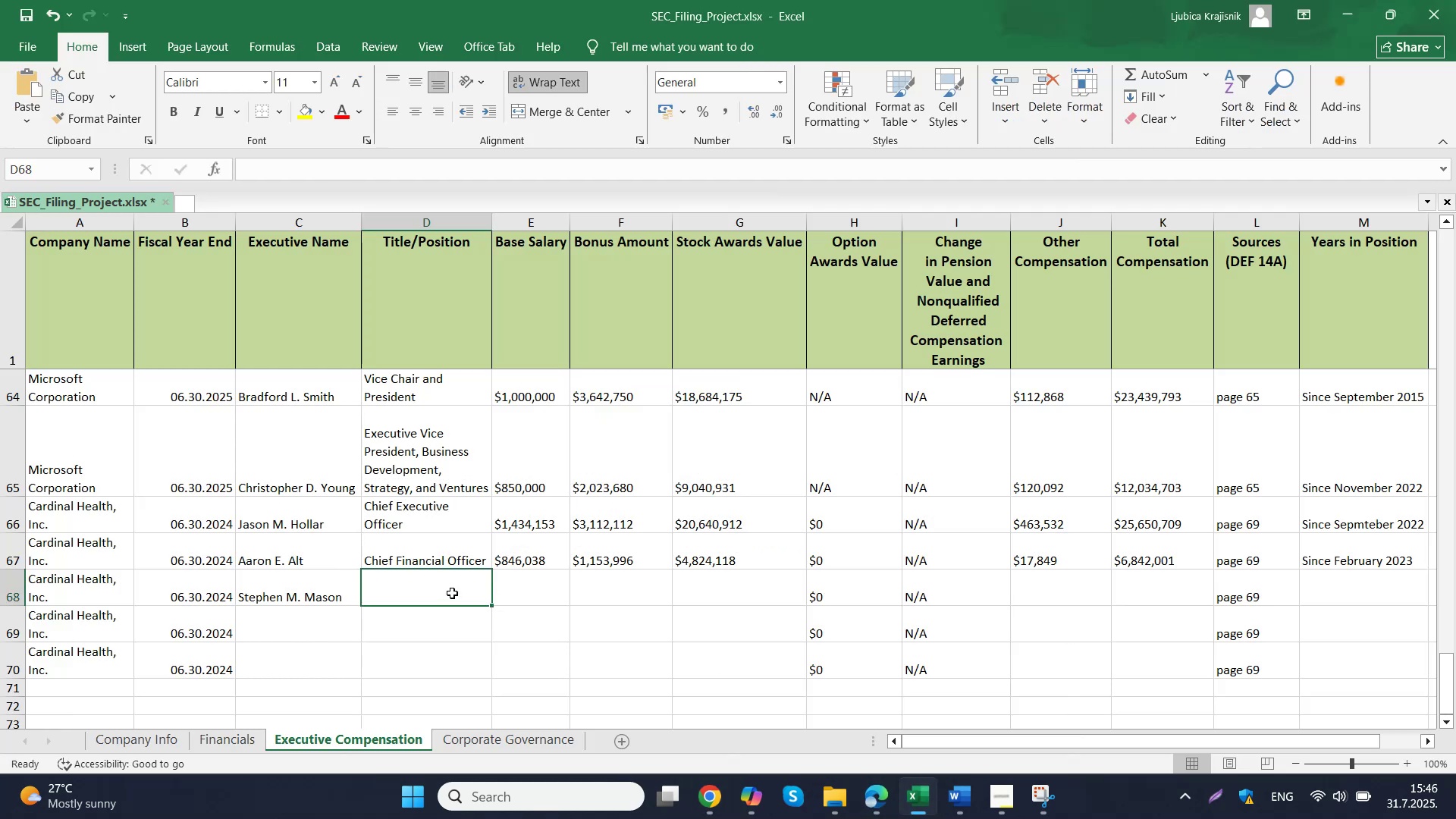 
double_click([452, 593])
 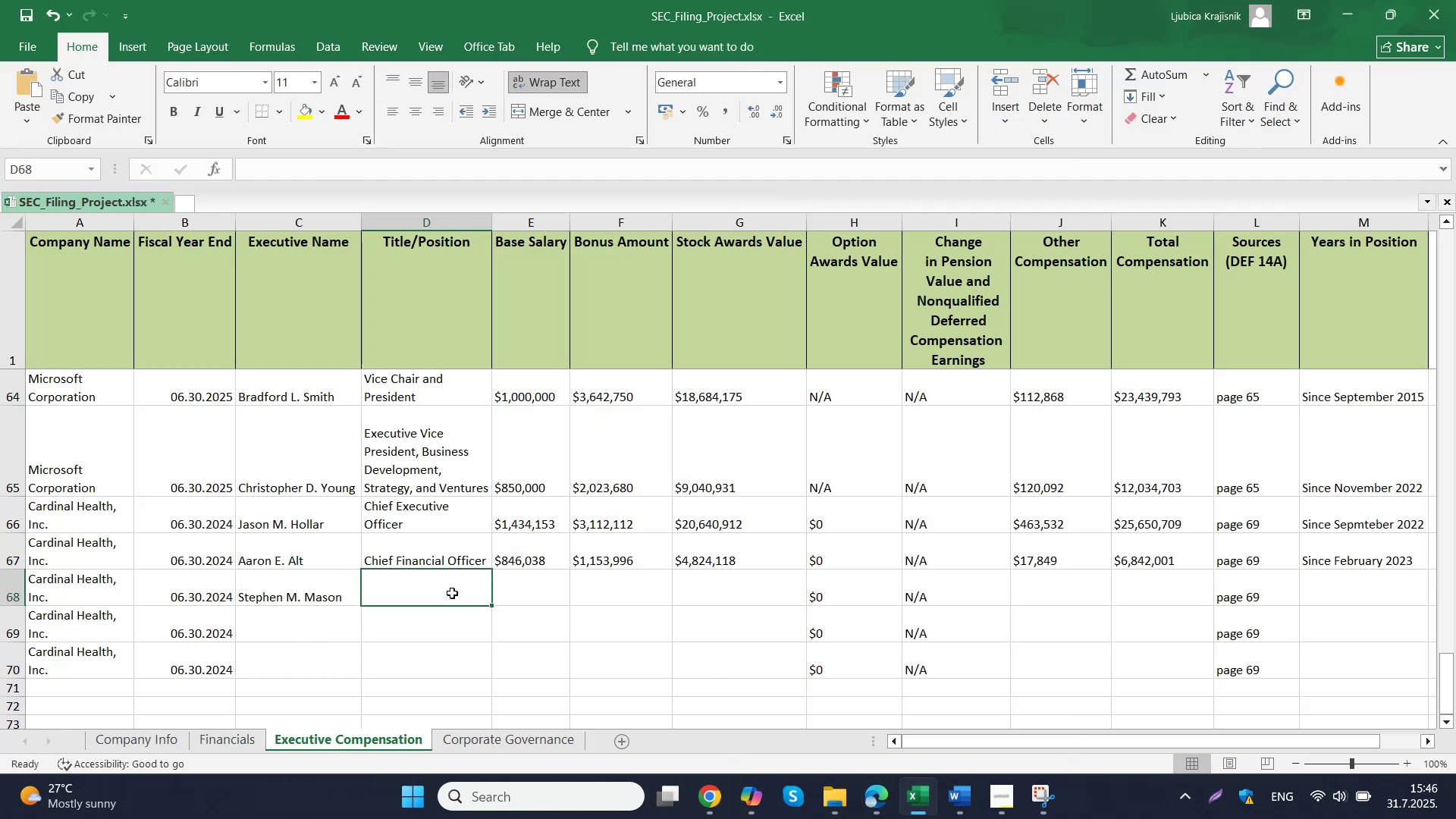 
key(Control+V)
 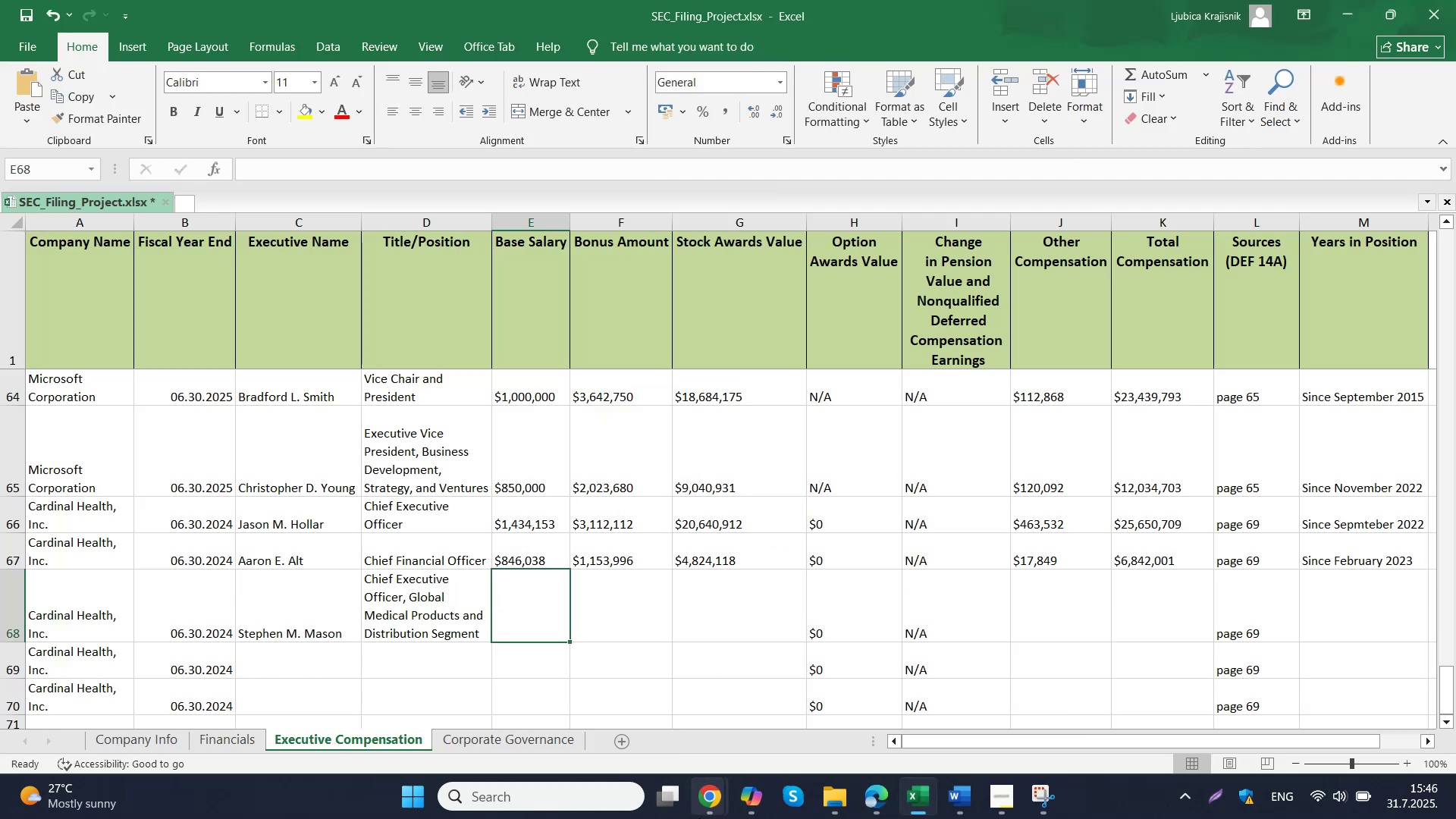 
left_click([659, 737])
 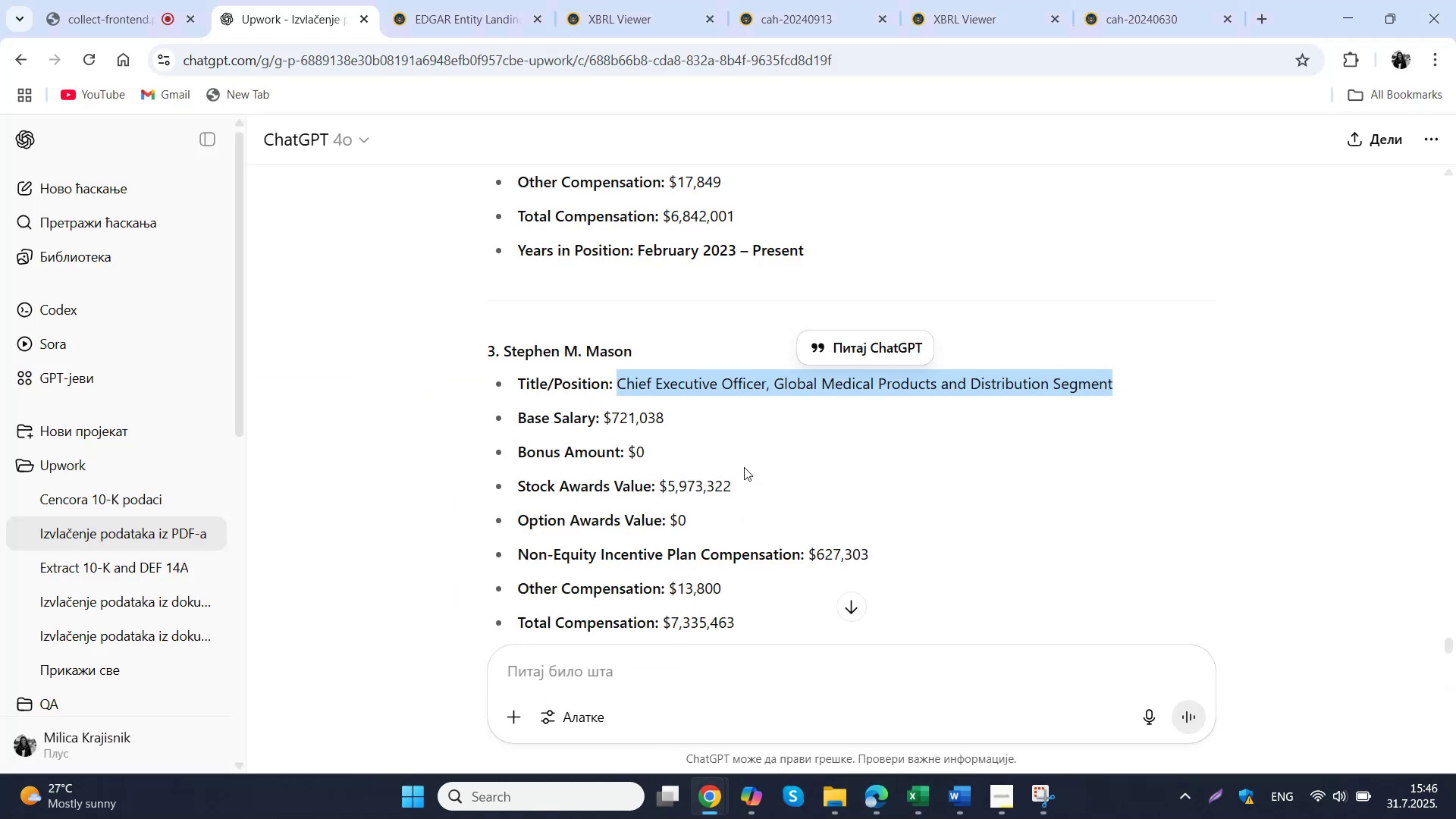 
left_click_drag(start_coordinate=[698, 419], to_coordinate=[694, 417])
 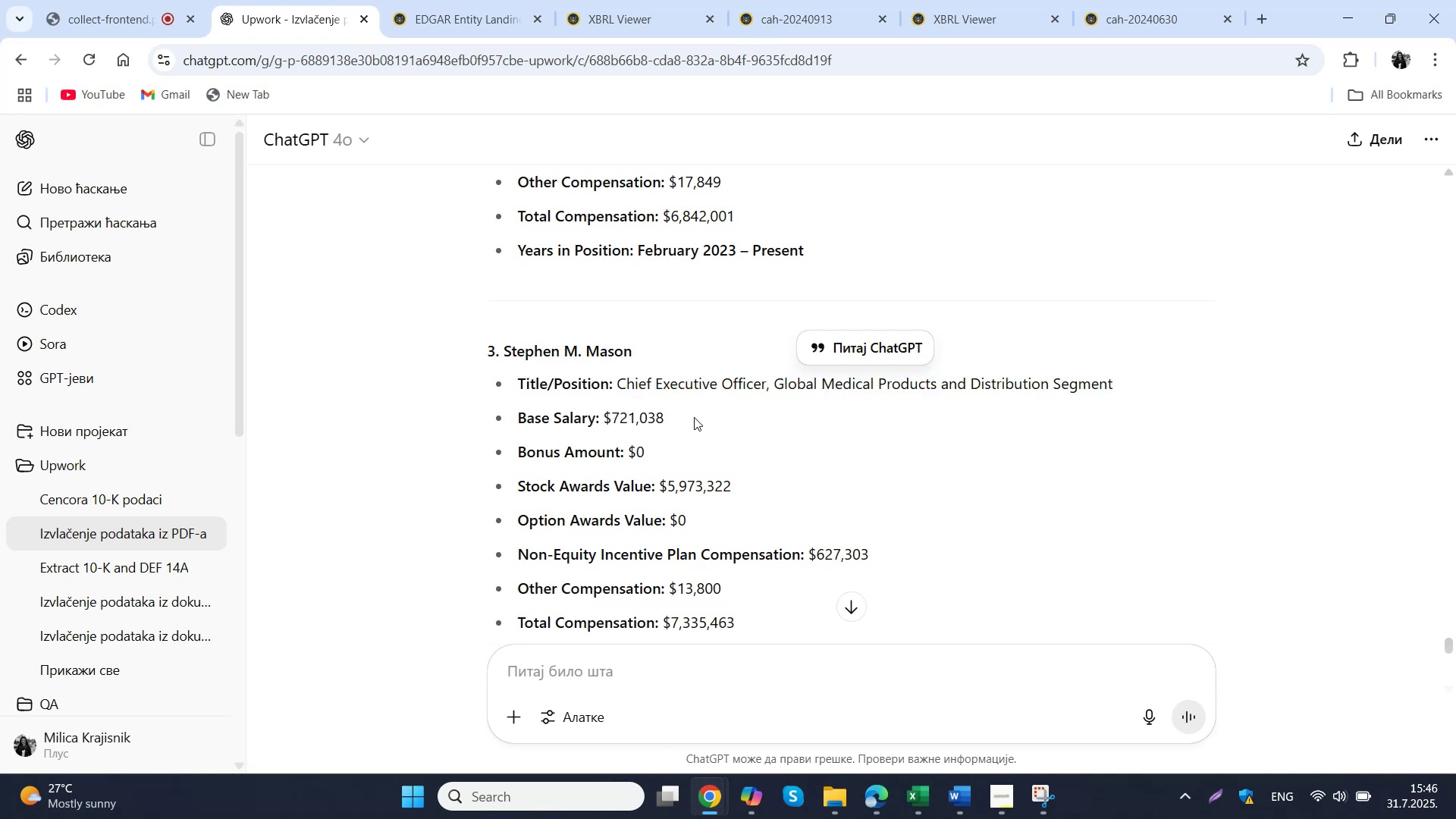 
left_click_drag(start_coordinate=[694, 417], to_coordinate=[604, 417])
 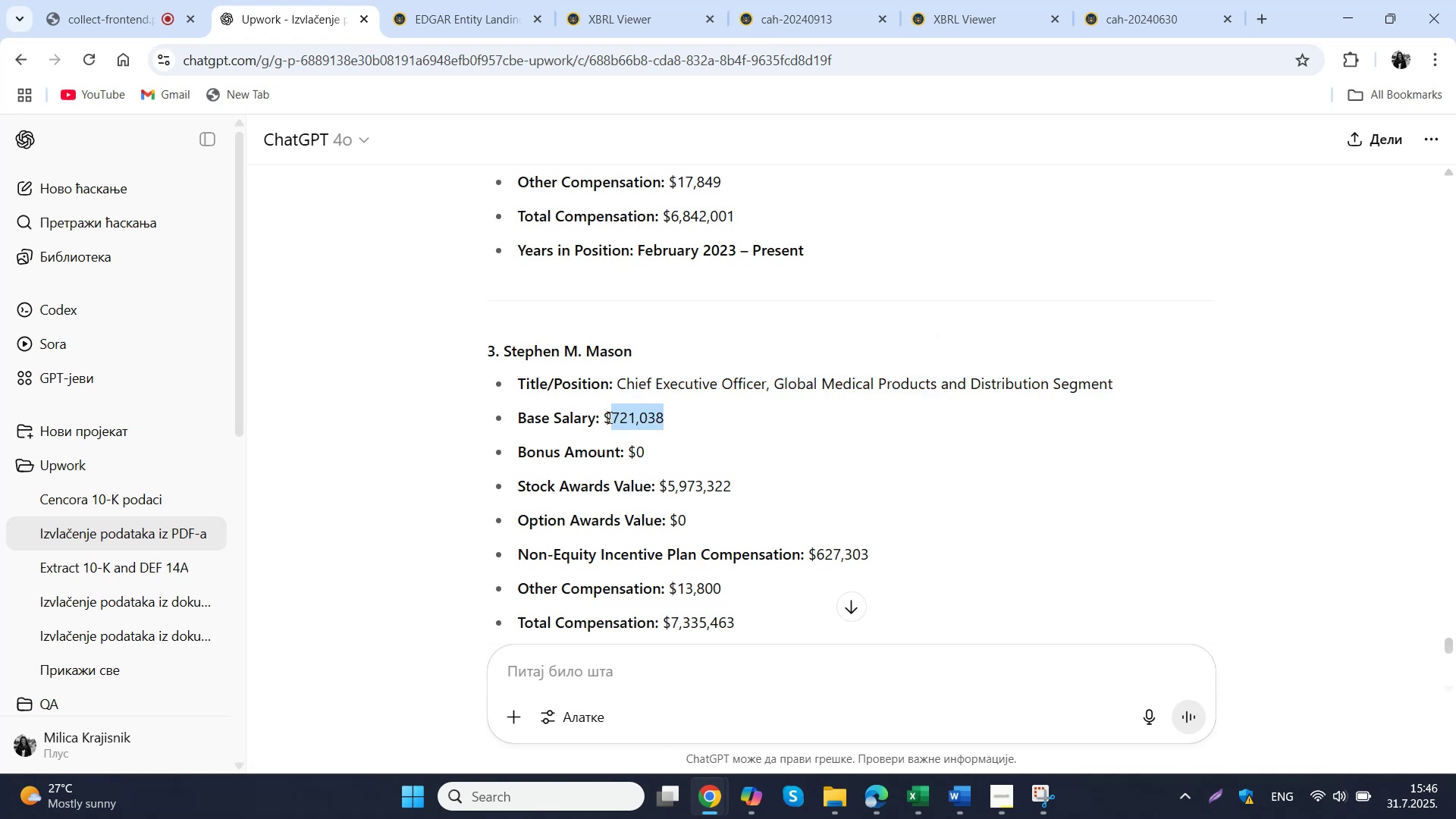 
key(Control+ControlLeft)
 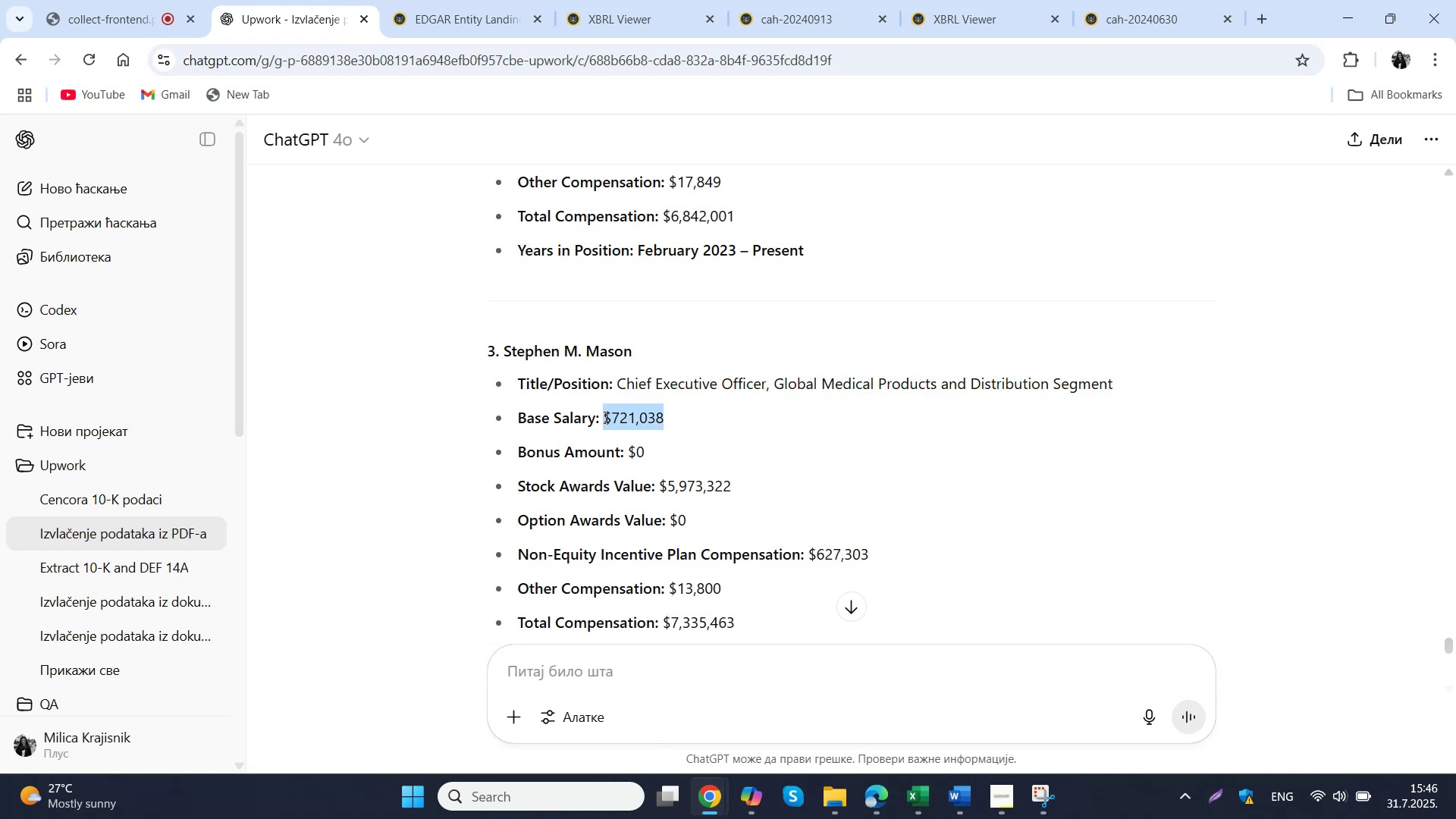 
key(Control+C)
 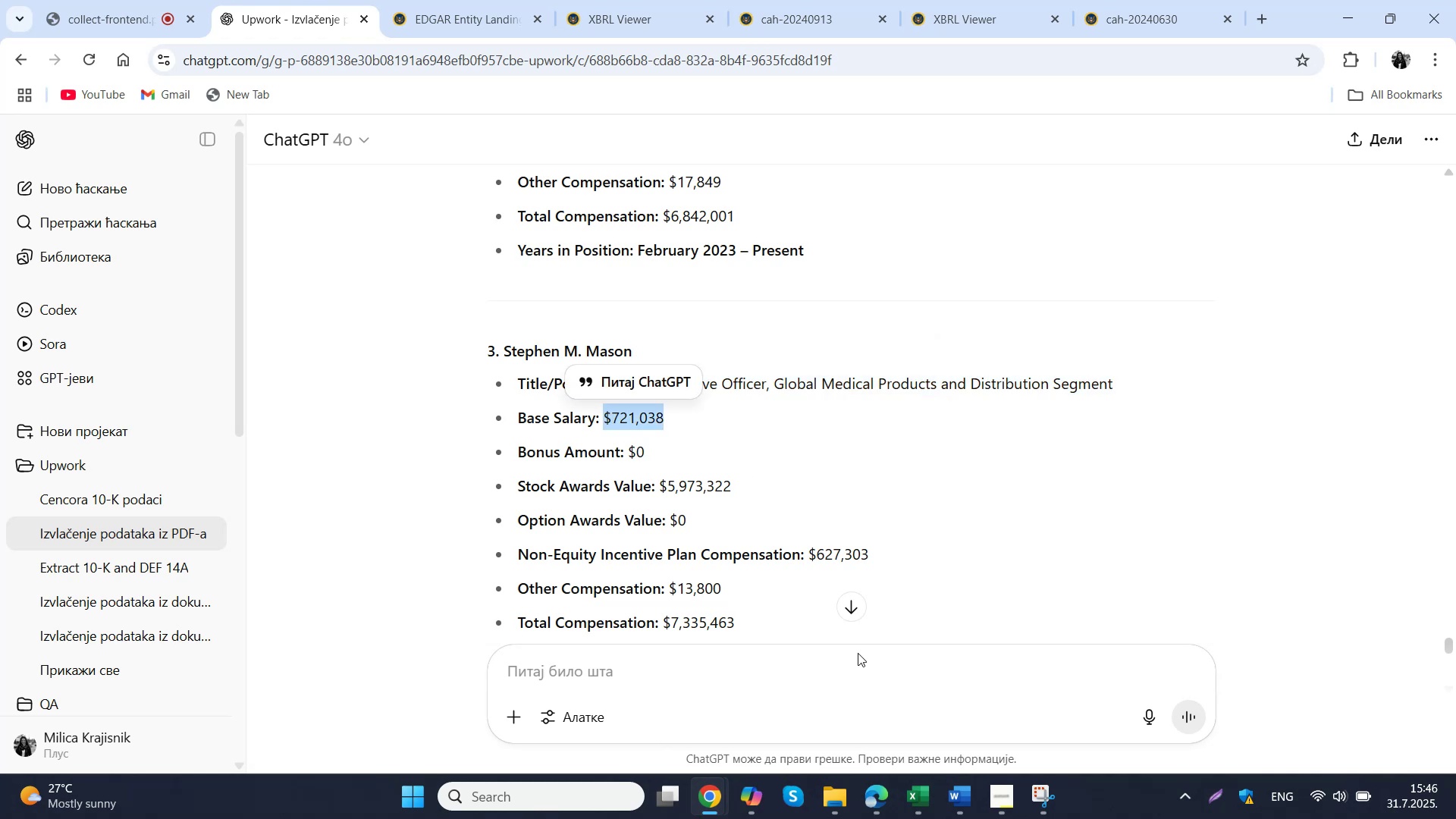 
left_click([920, 812])
 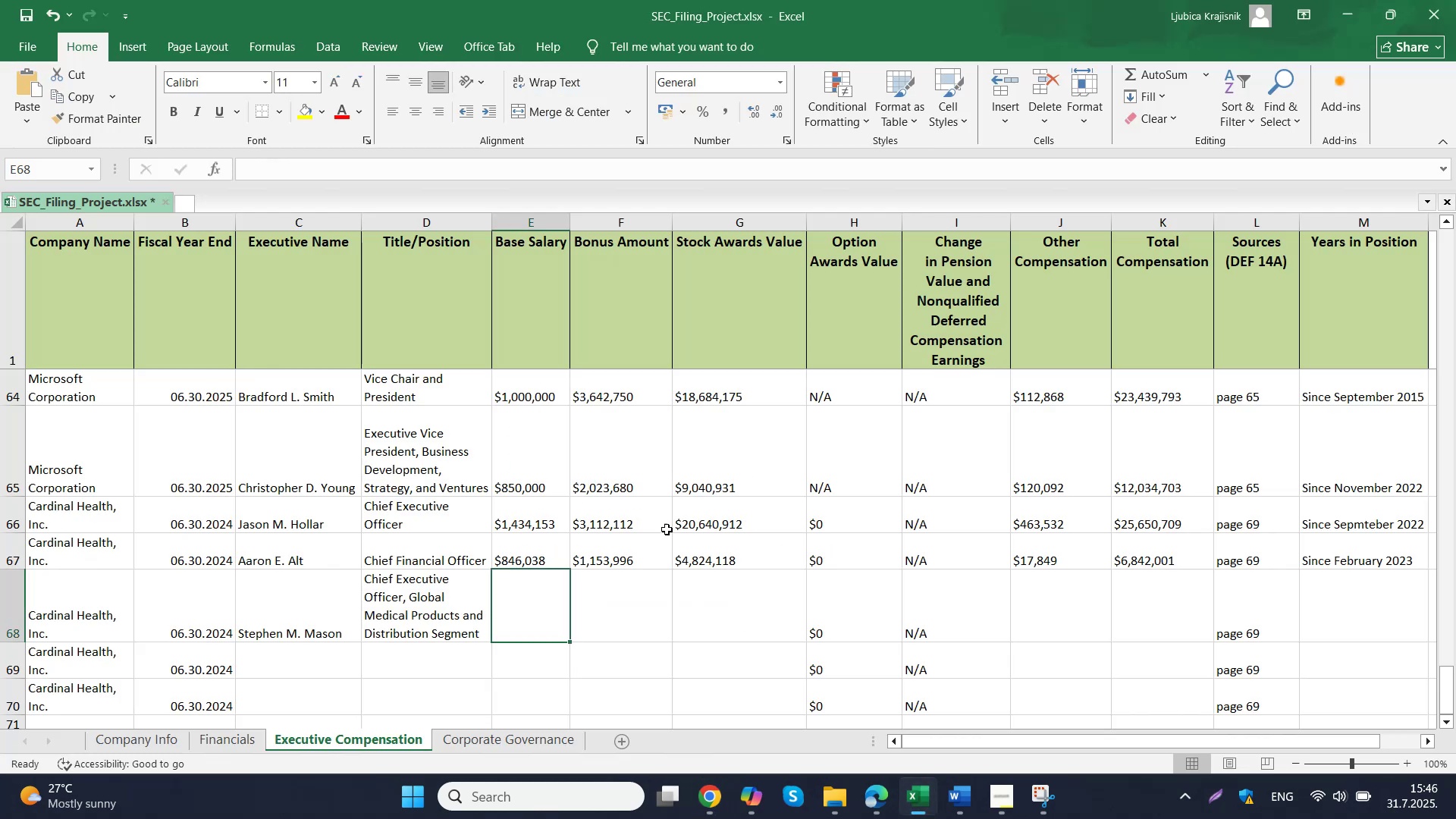 
left_click([560, 617])
 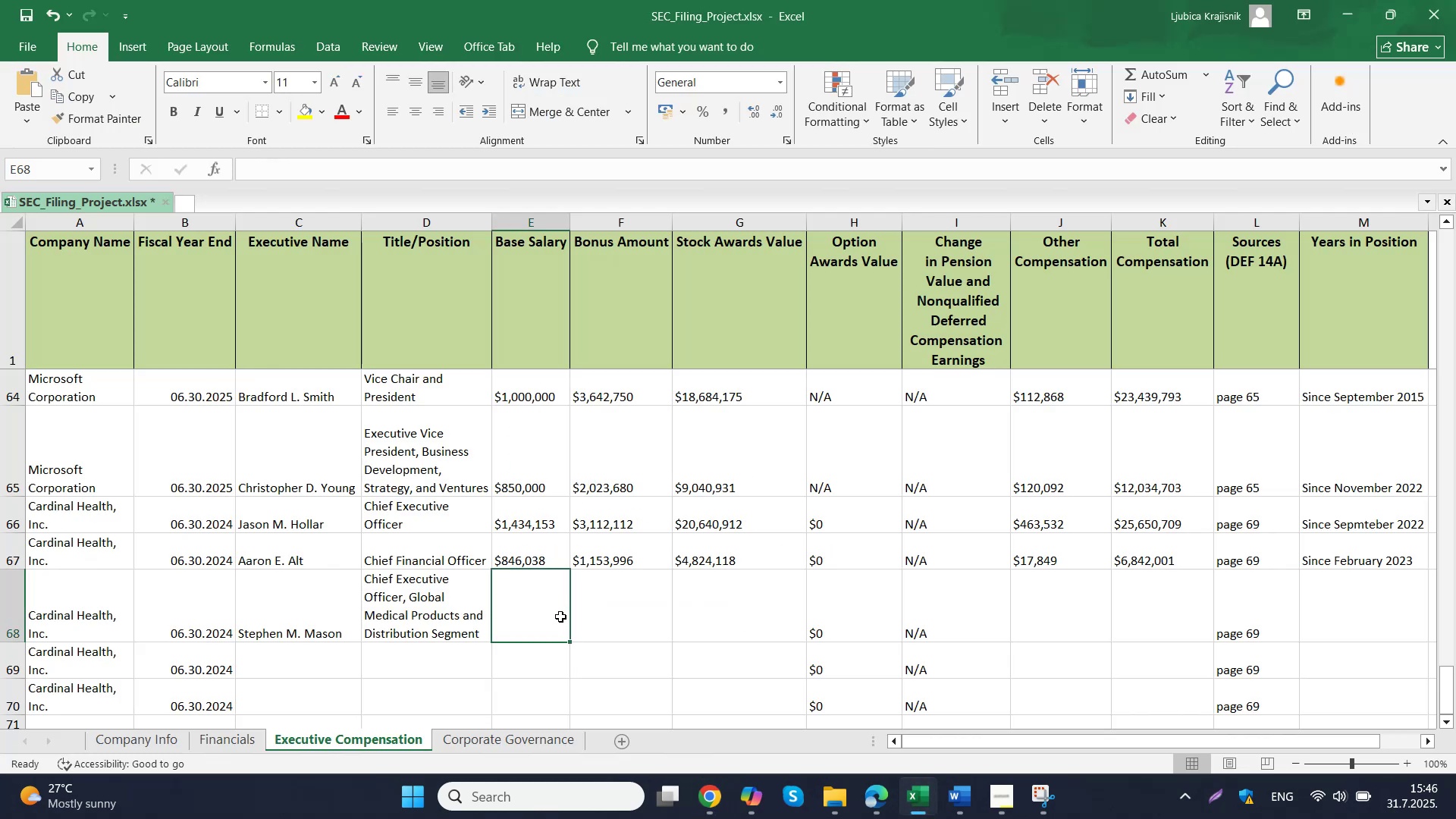 
key(Control+ControlLeft)
 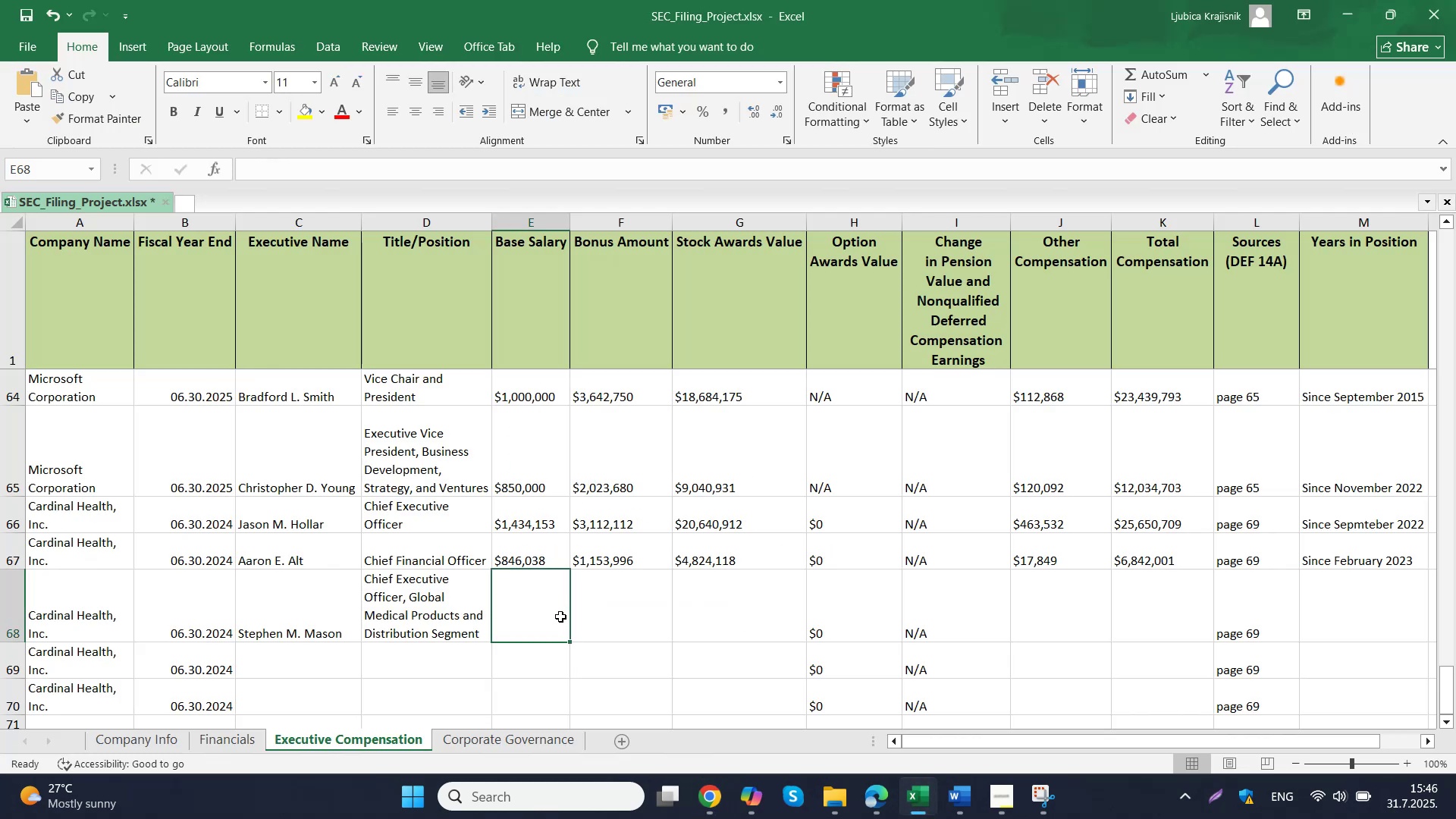 
double_click([560, 617])
 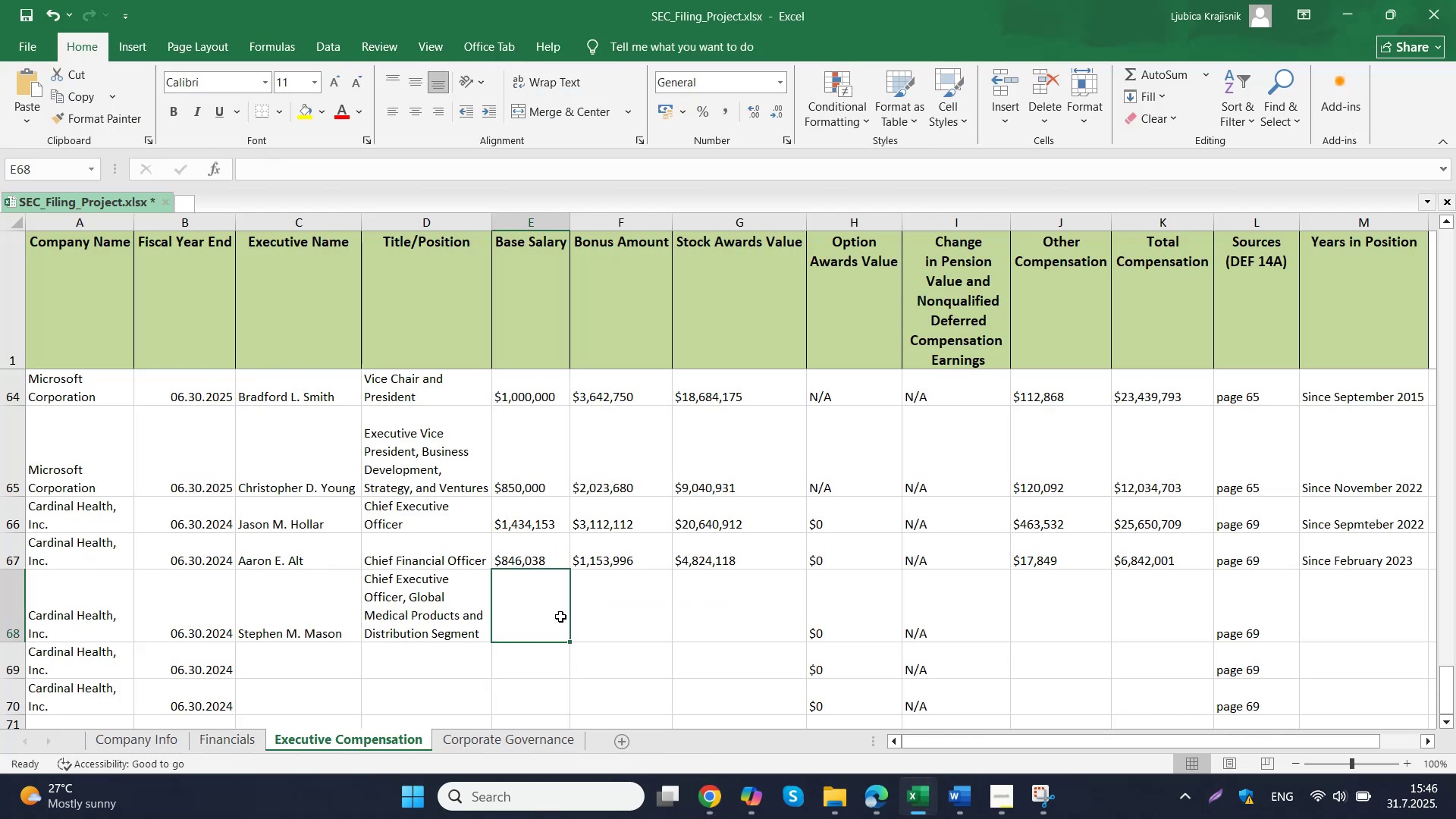 
key(Control+V)
 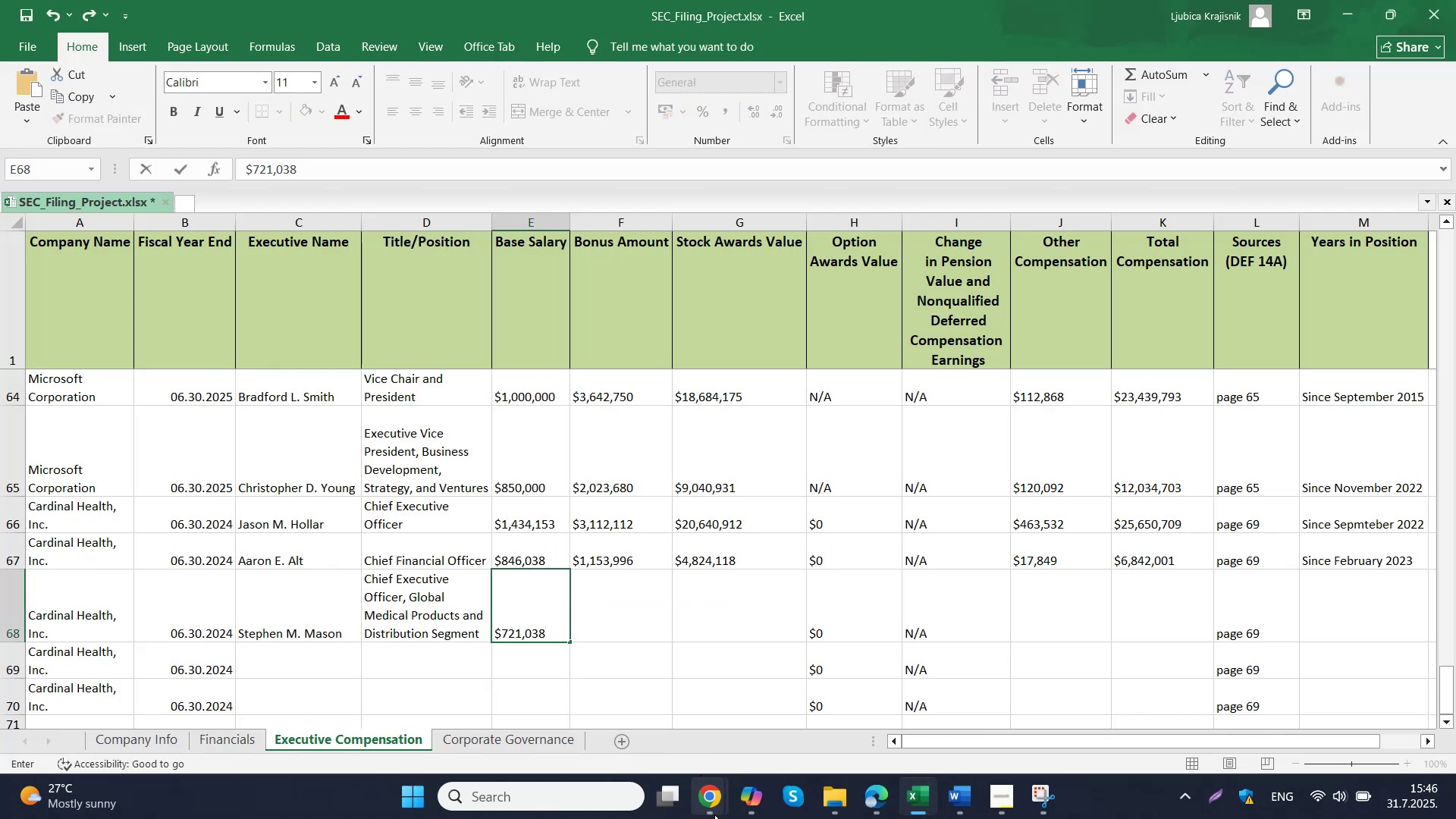 
left_click([635, 715])
 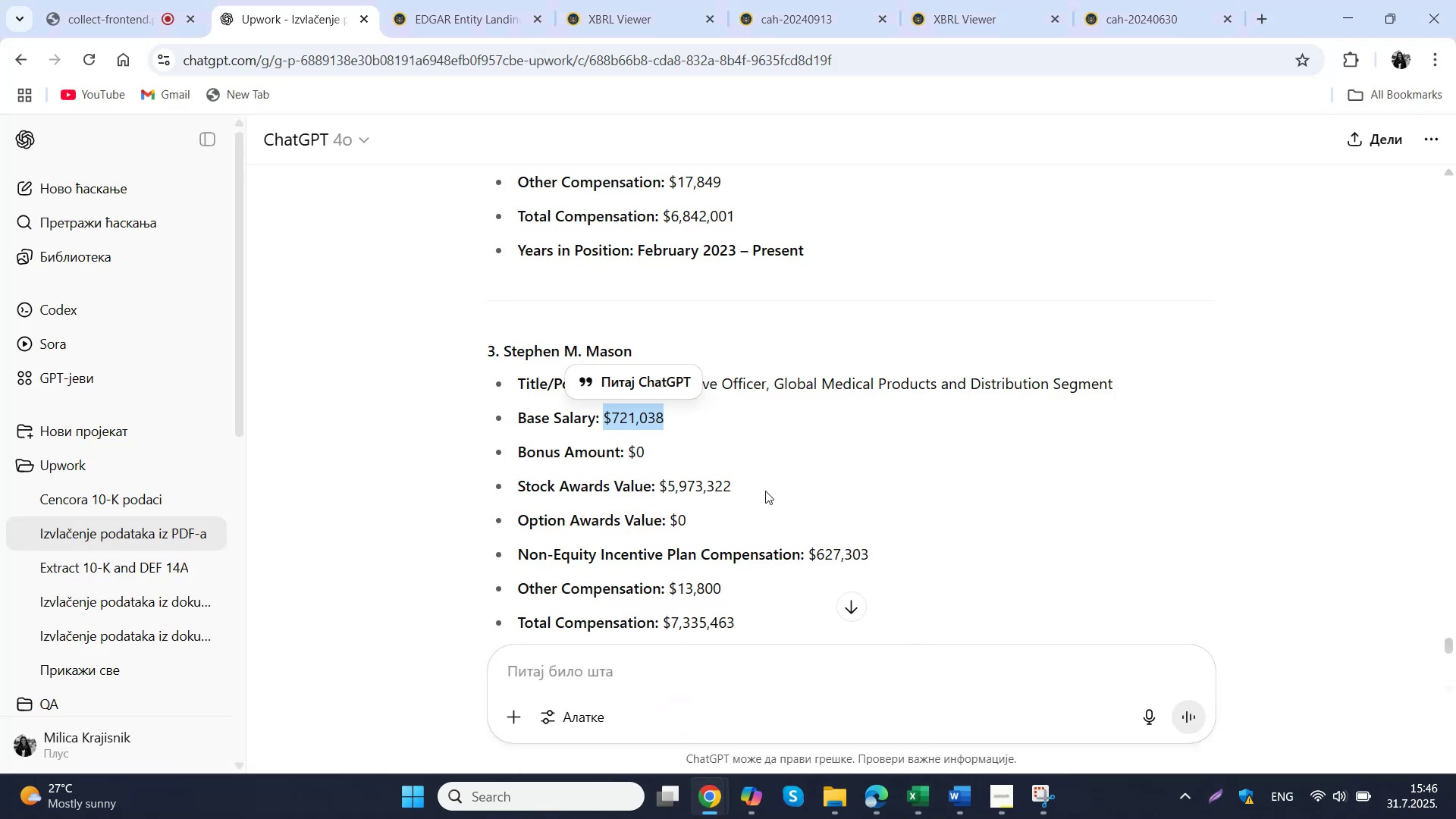 
left_click_drag(start_coordinate=[894, 550], to_coordinate=[811, 555])
 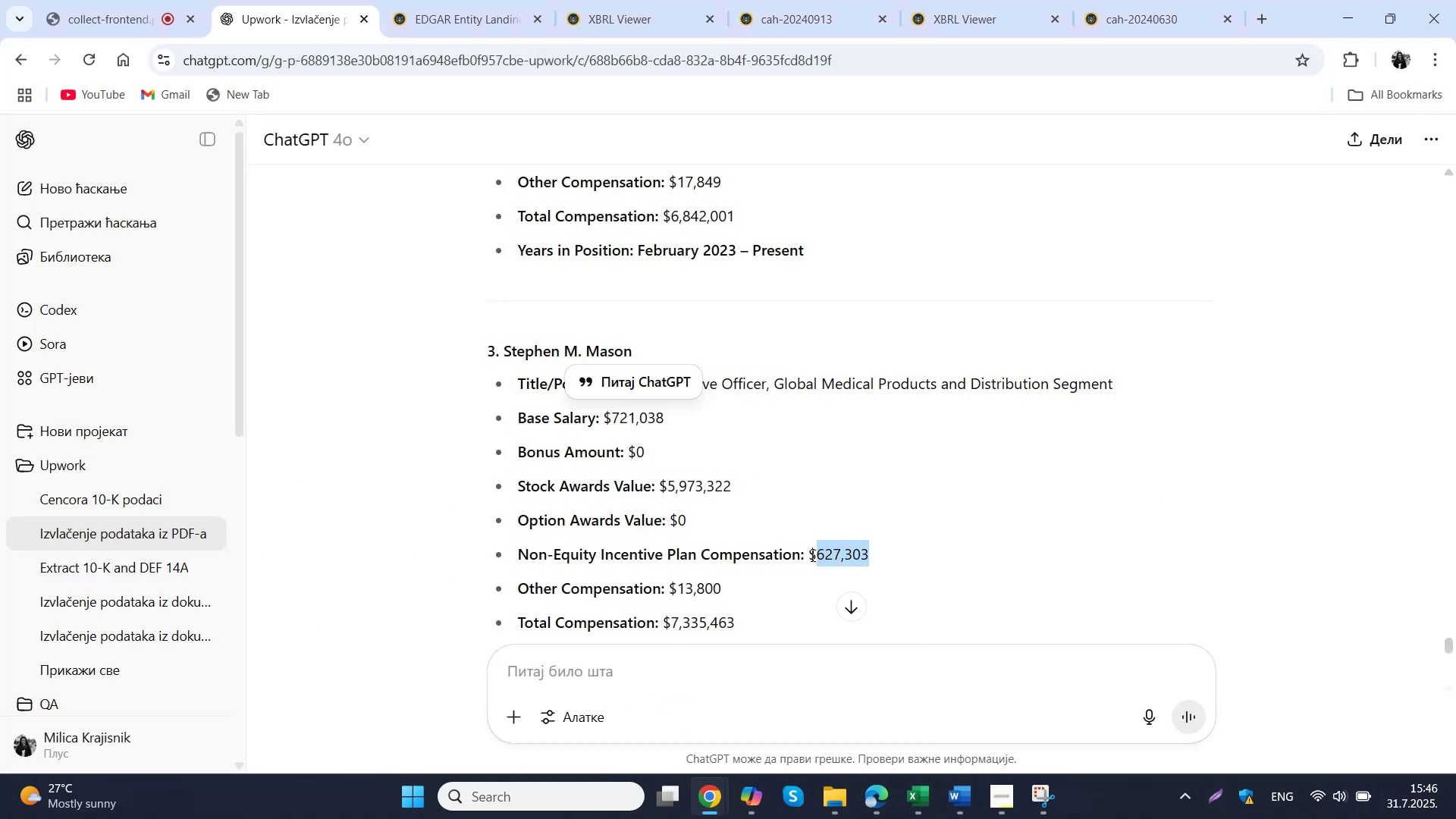 
key(Control+ControlLeft)
 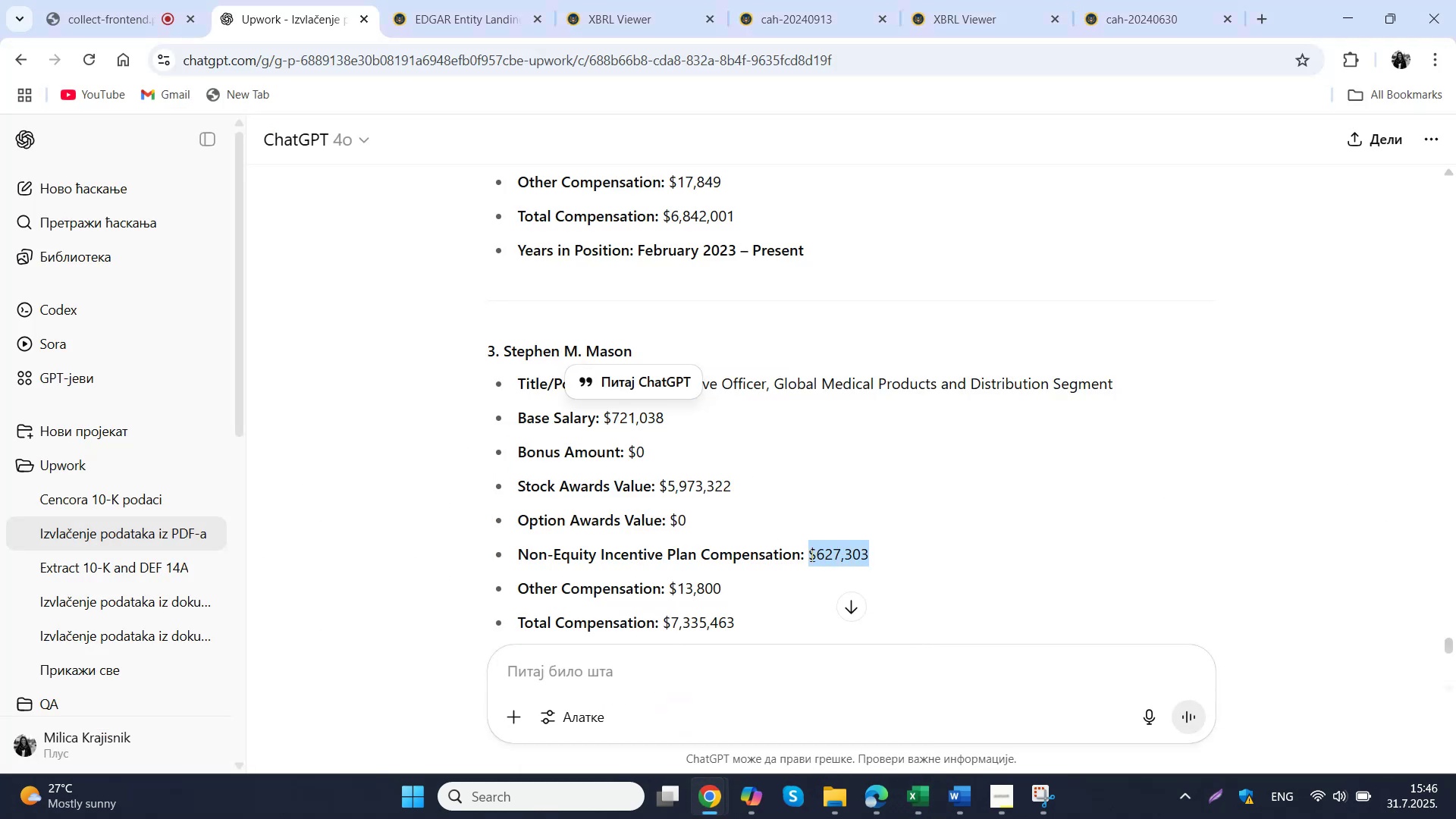 
key(Control+C)
 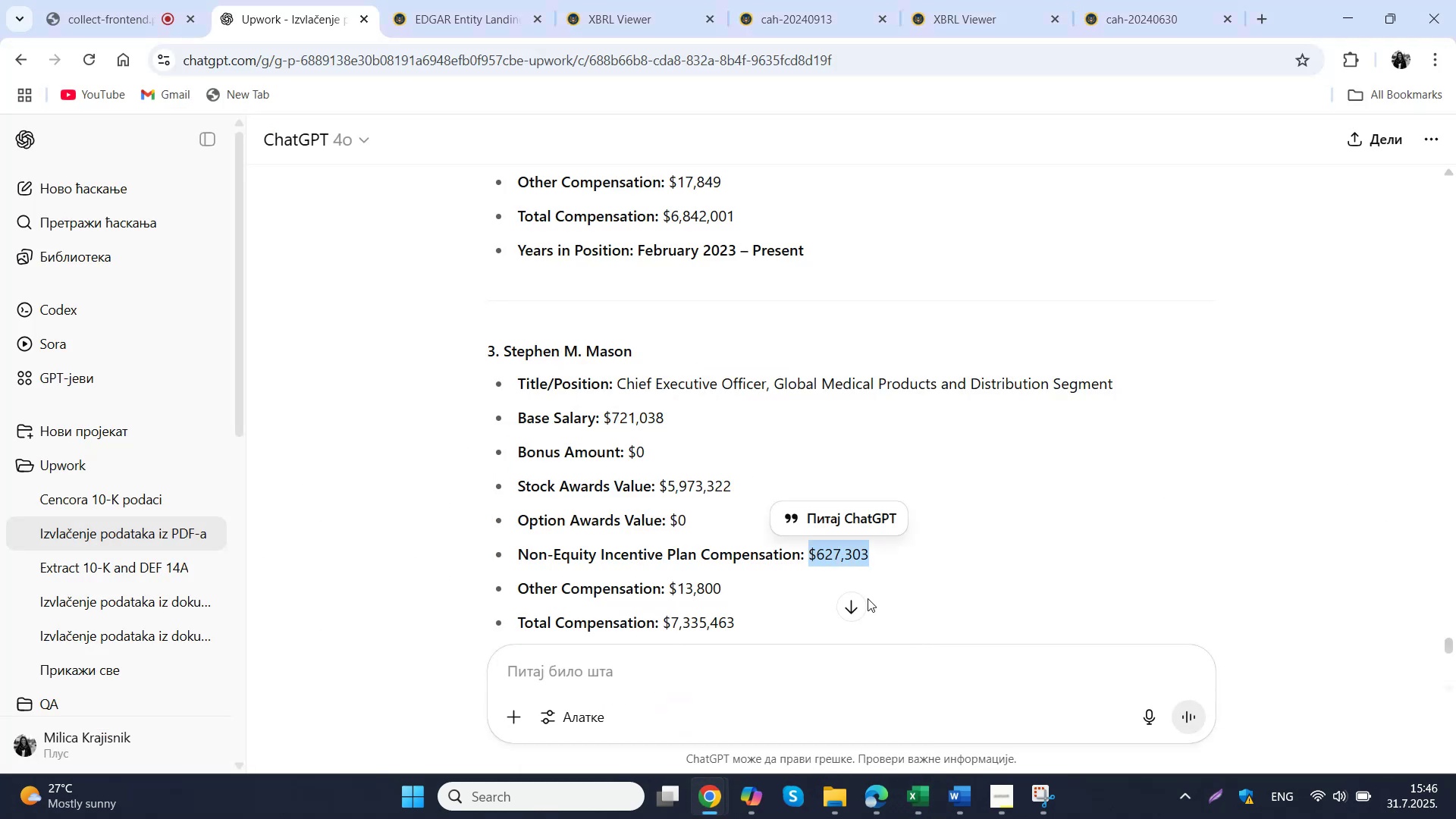 
left_click([914, 804])
 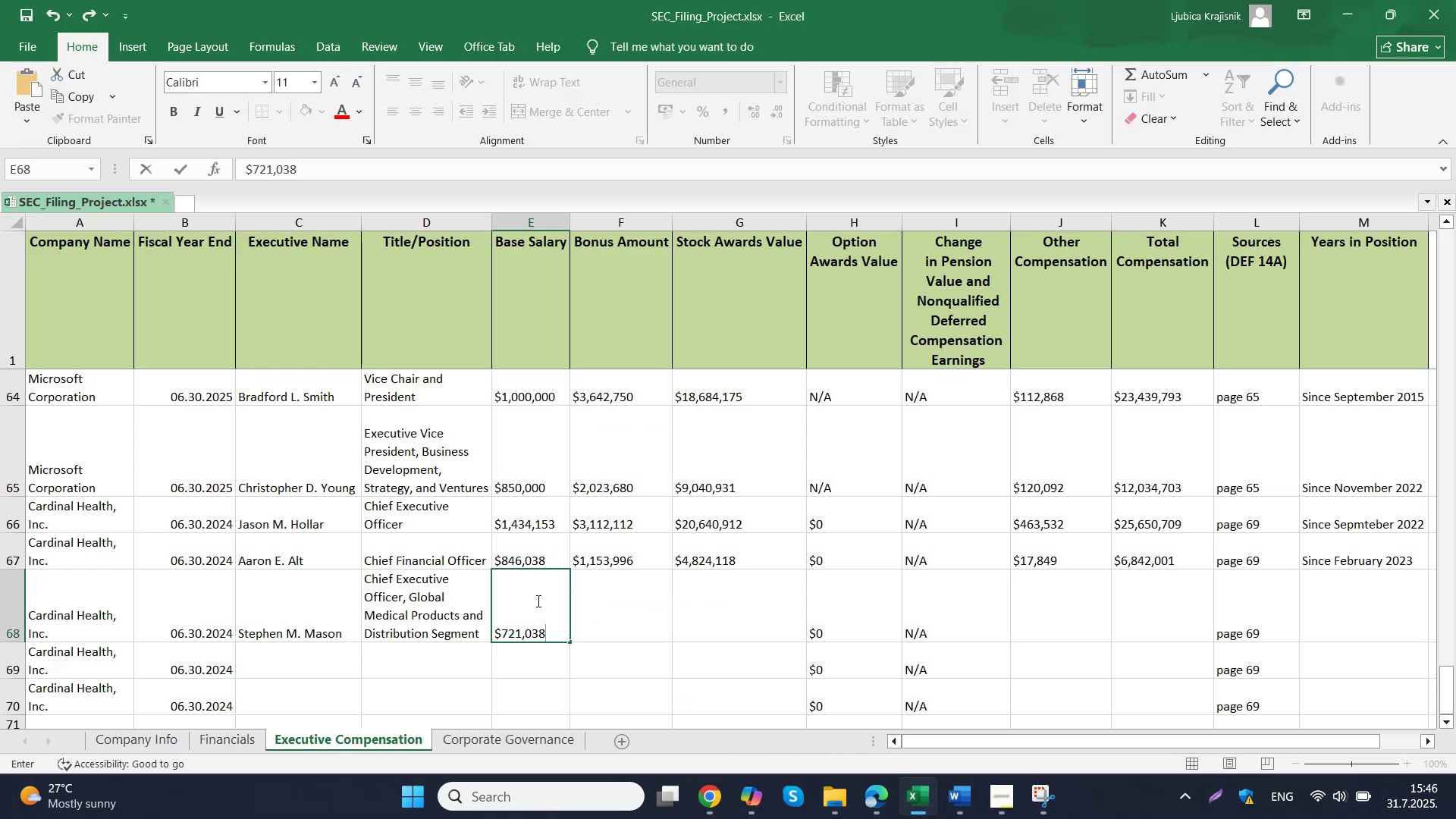 
double_click([601, 613])
 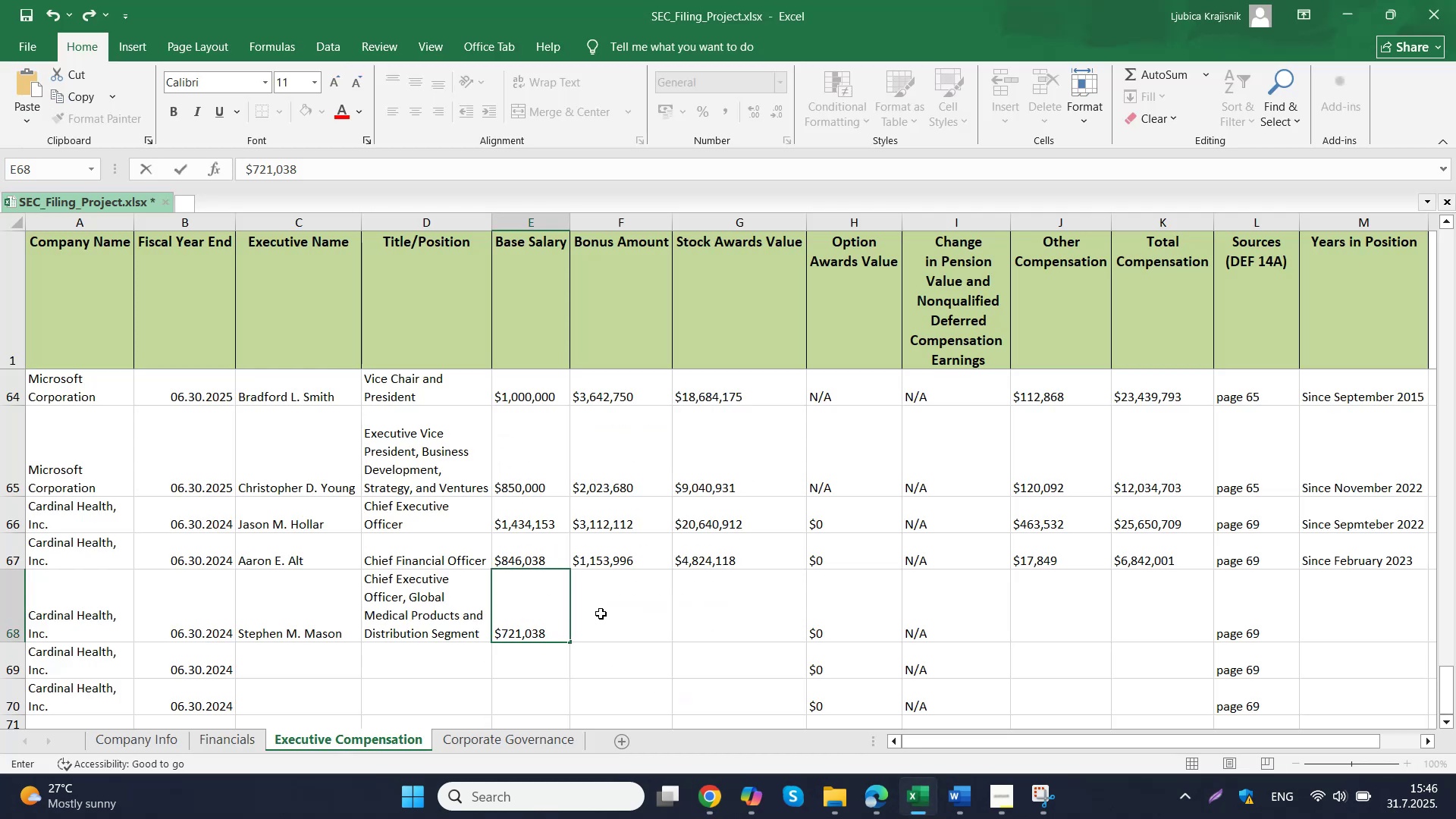 
key(Control+ControlLeft)
 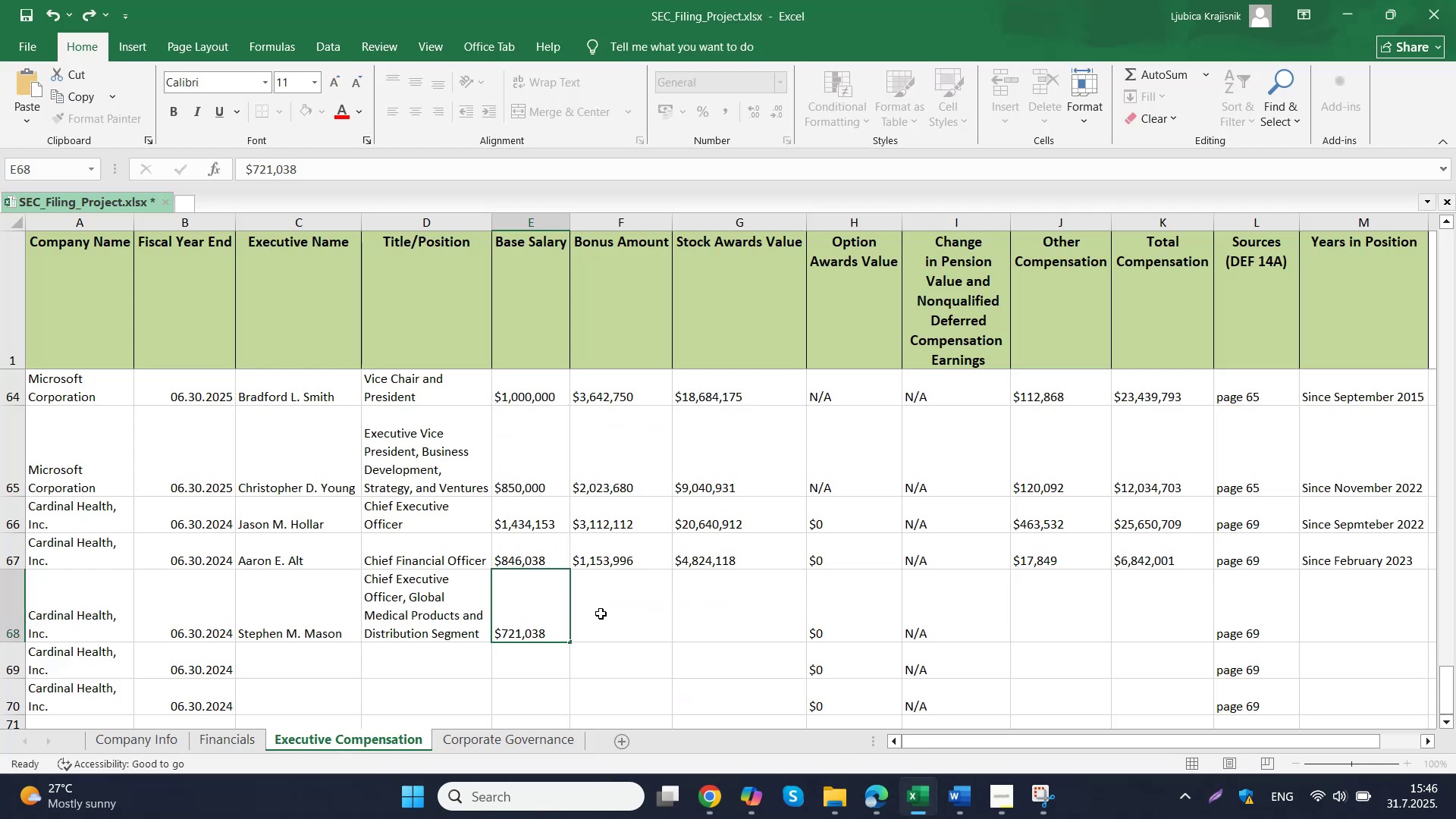 
key(Control+V)
 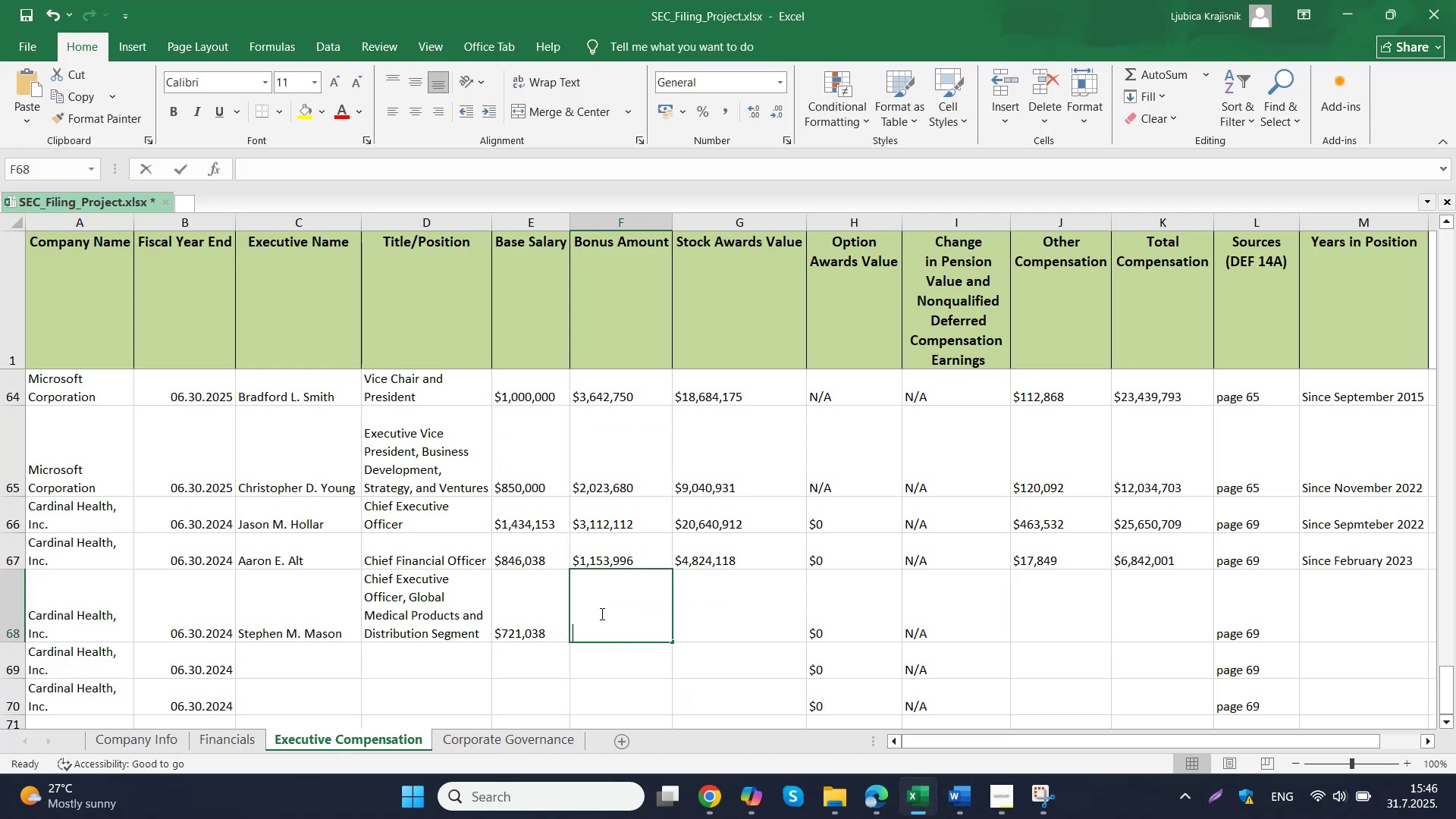 
triple_click([752, 590])
 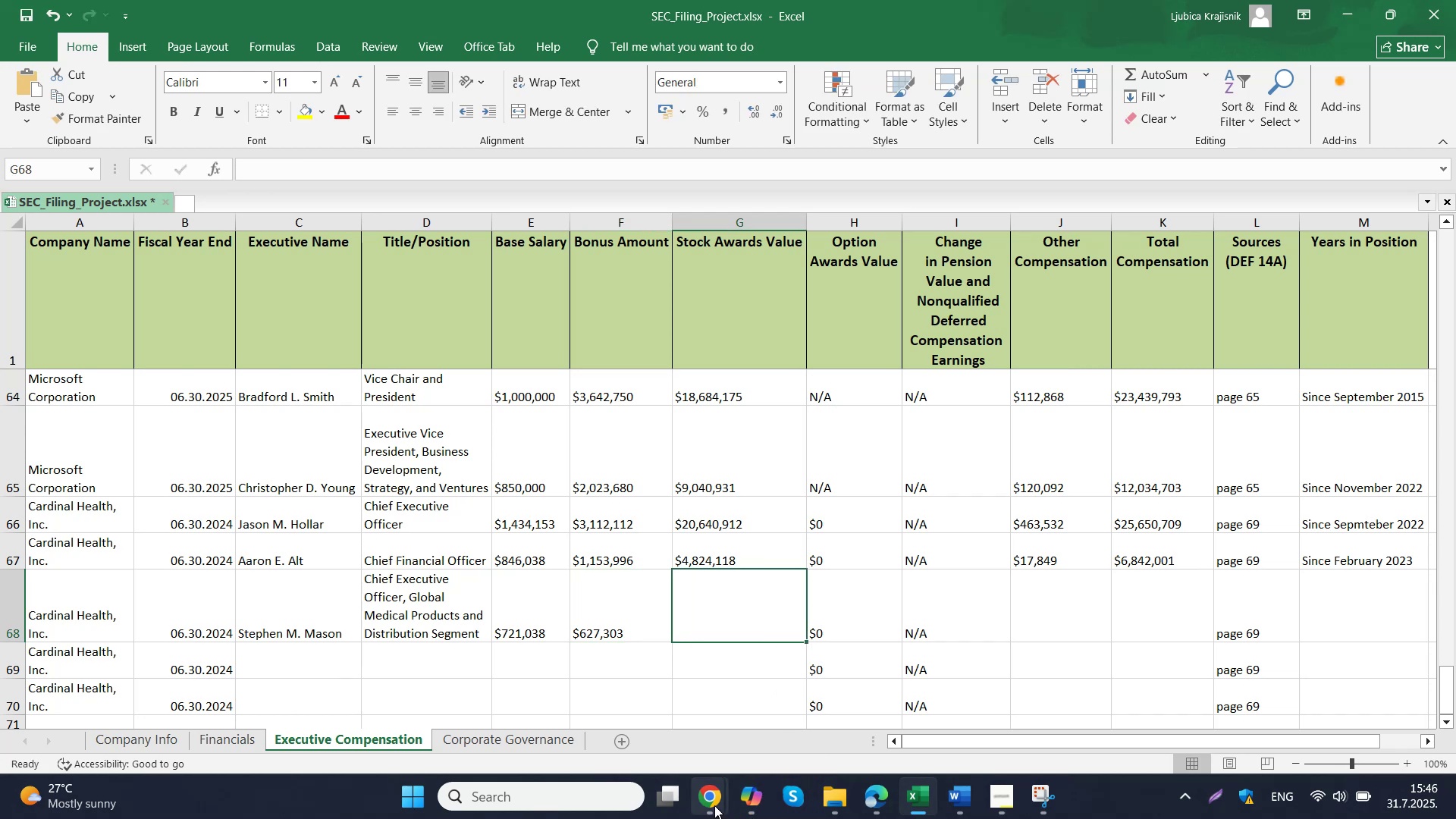 
left_click([644, 714])
 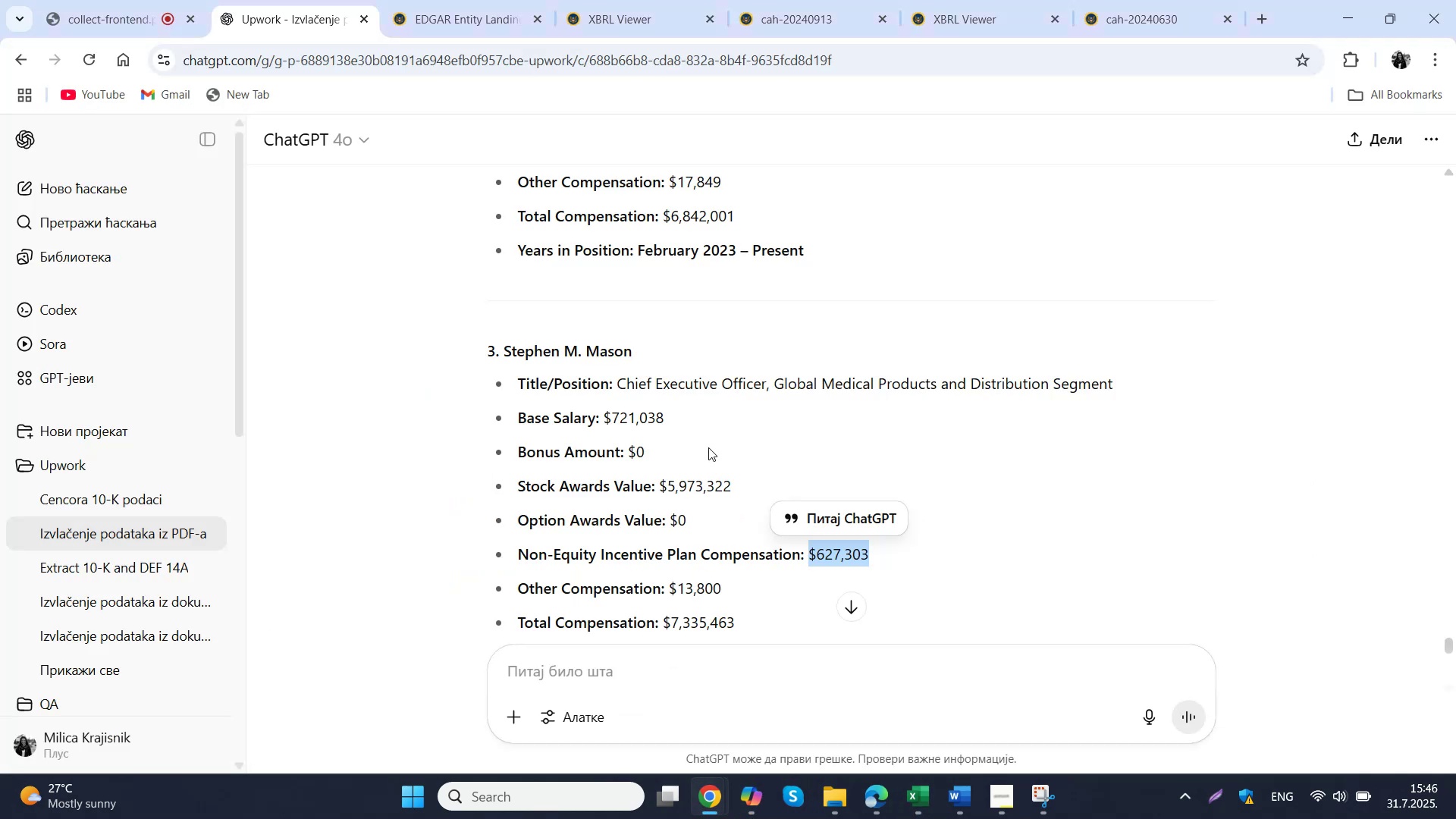 
left_click_drag(start_coordinate=[746, 484], to_coordinate=[658, 486])
 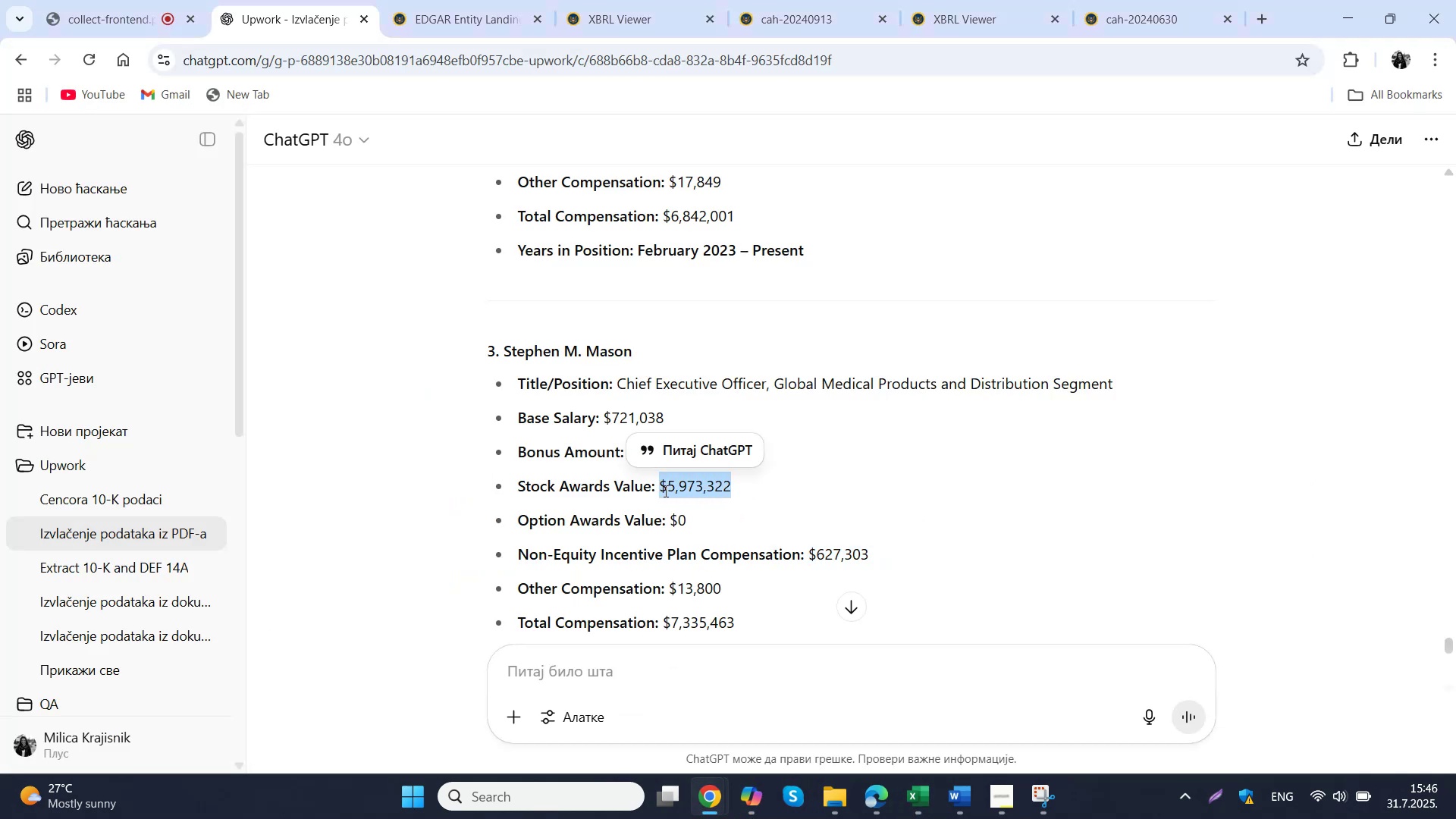 
key(Control+ControlLeft)
 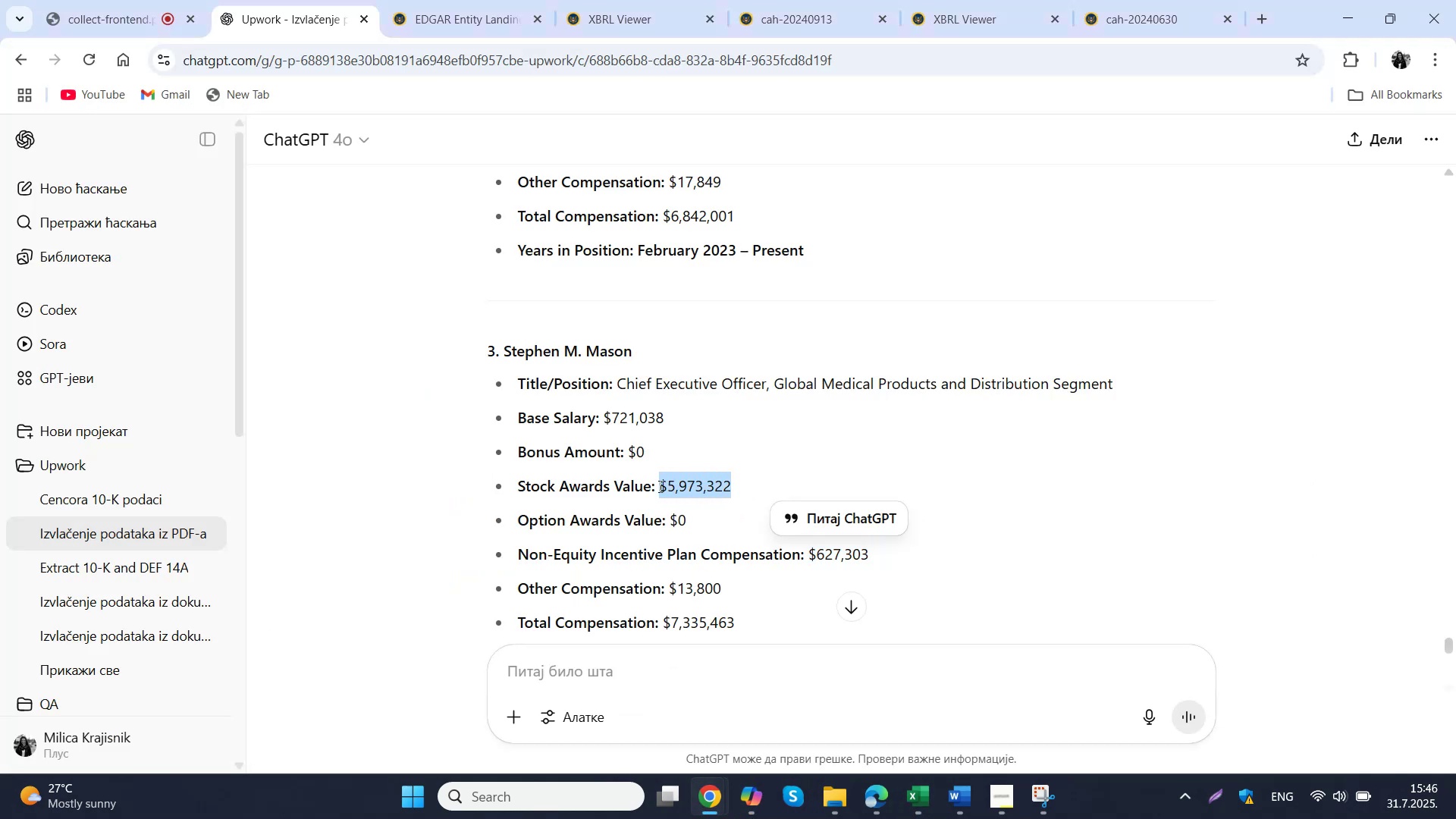 
key(Control+C)
 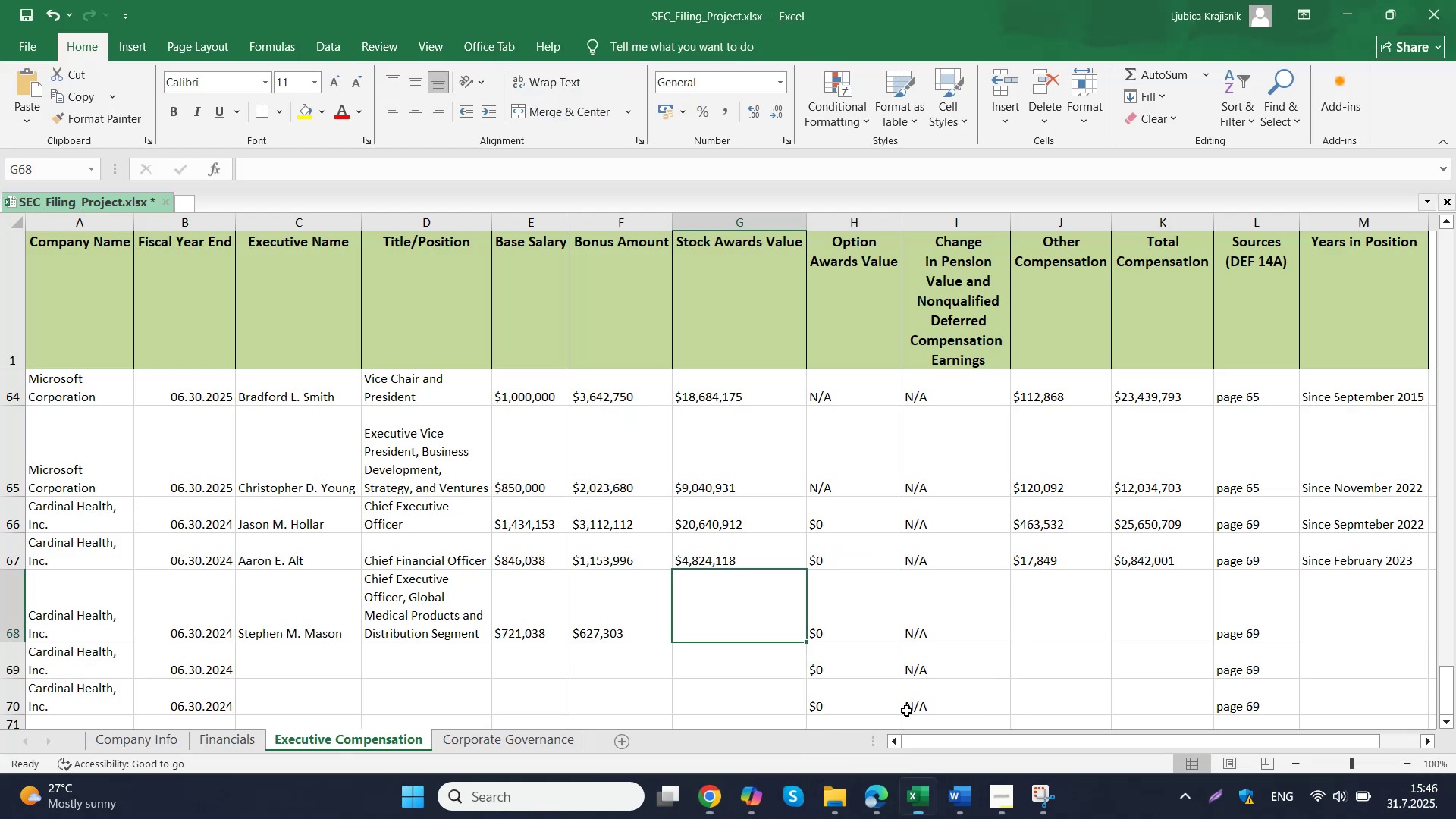 
double_click([777, 607])
 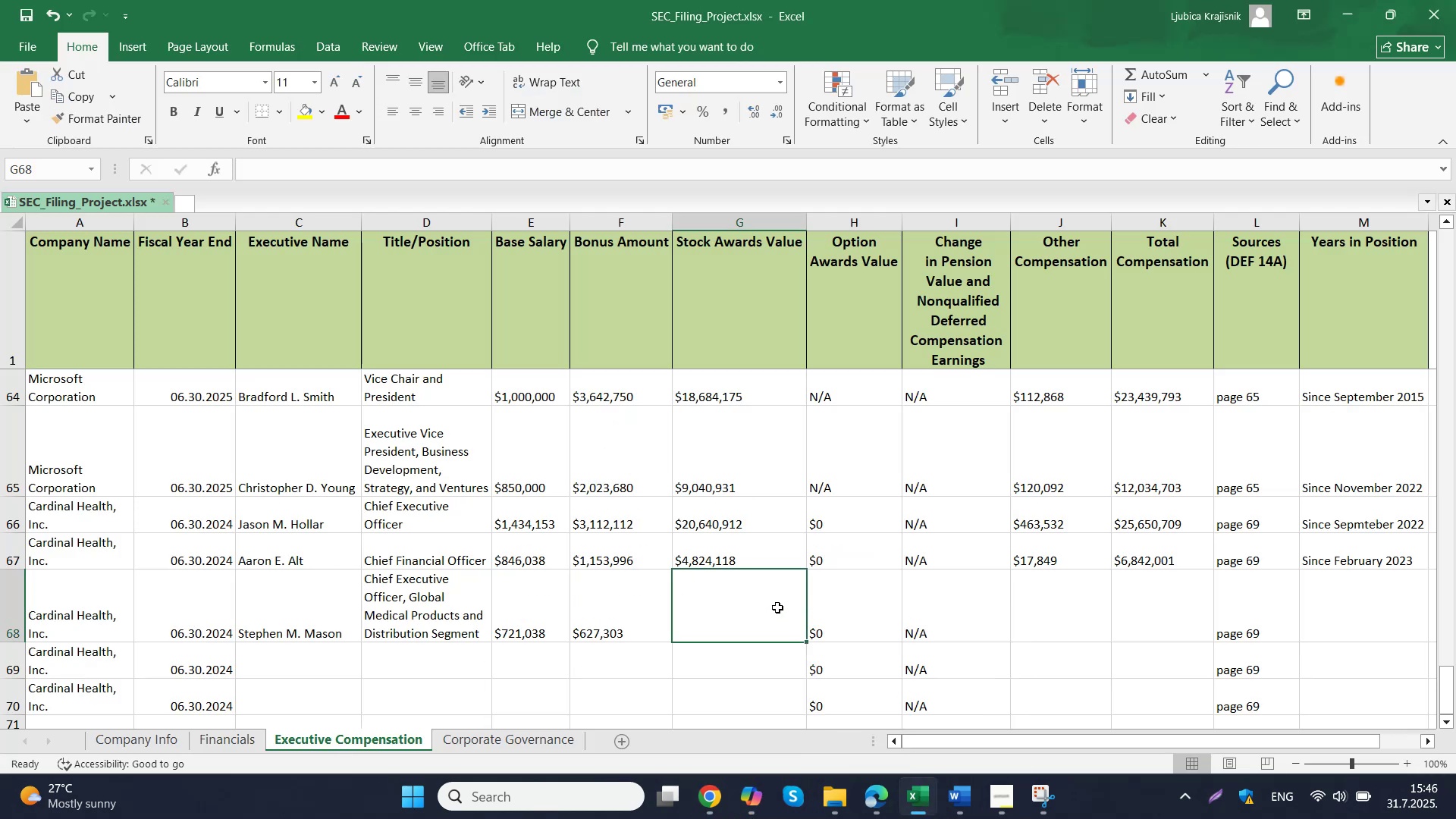 
key(Control+ControlLeft)
 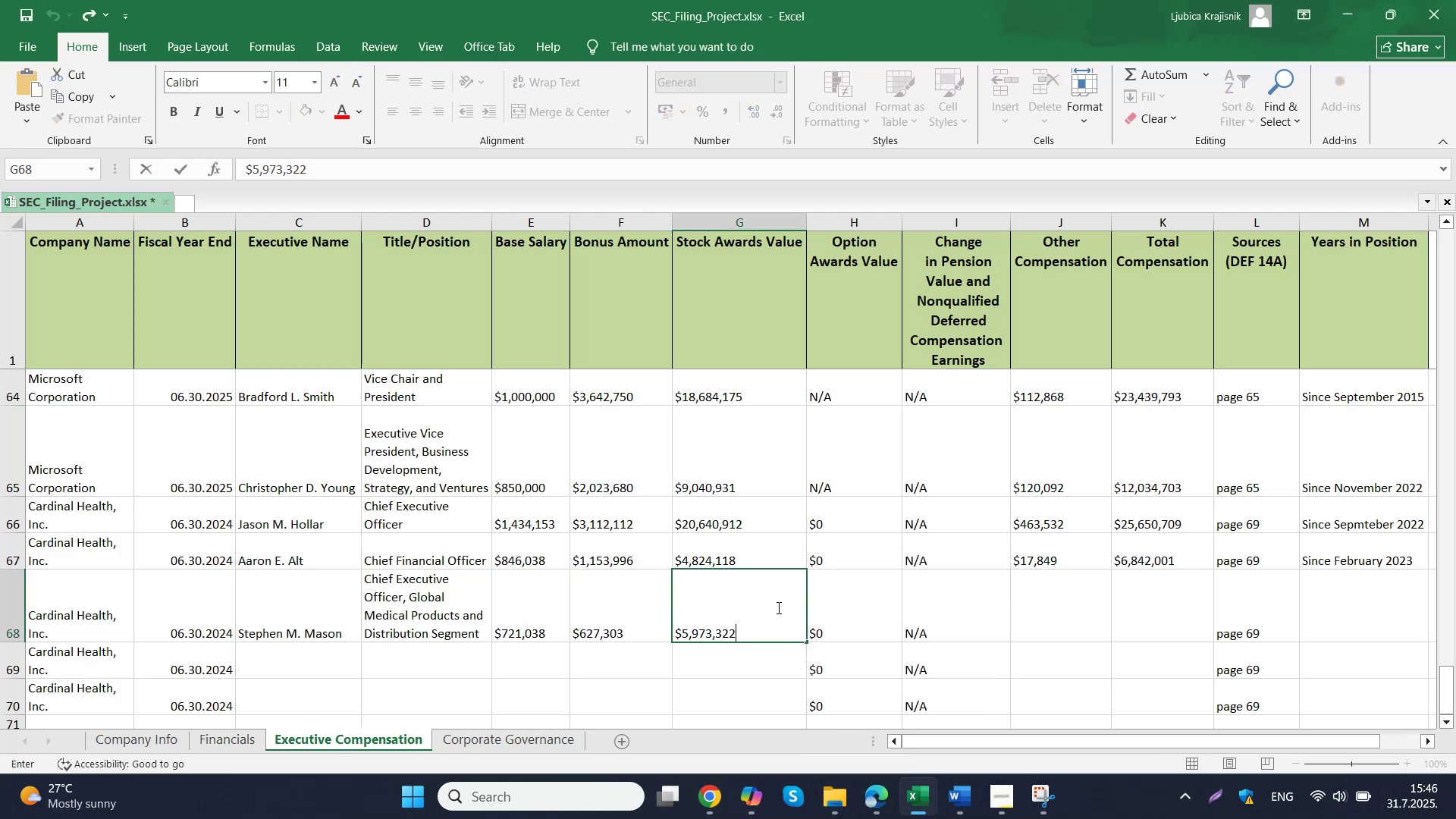 
key(Control+V)
 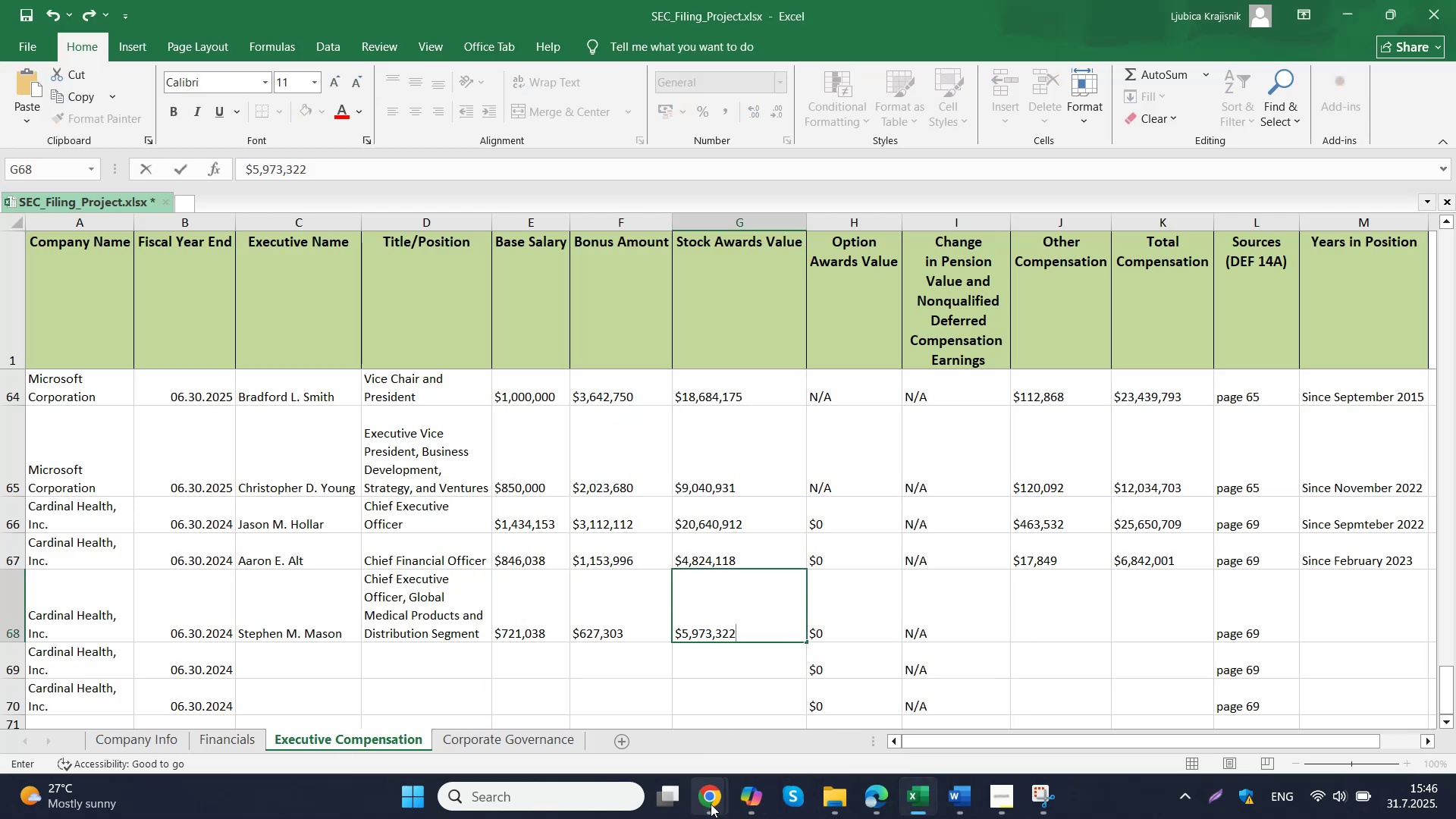 
left_click([666, 730])
 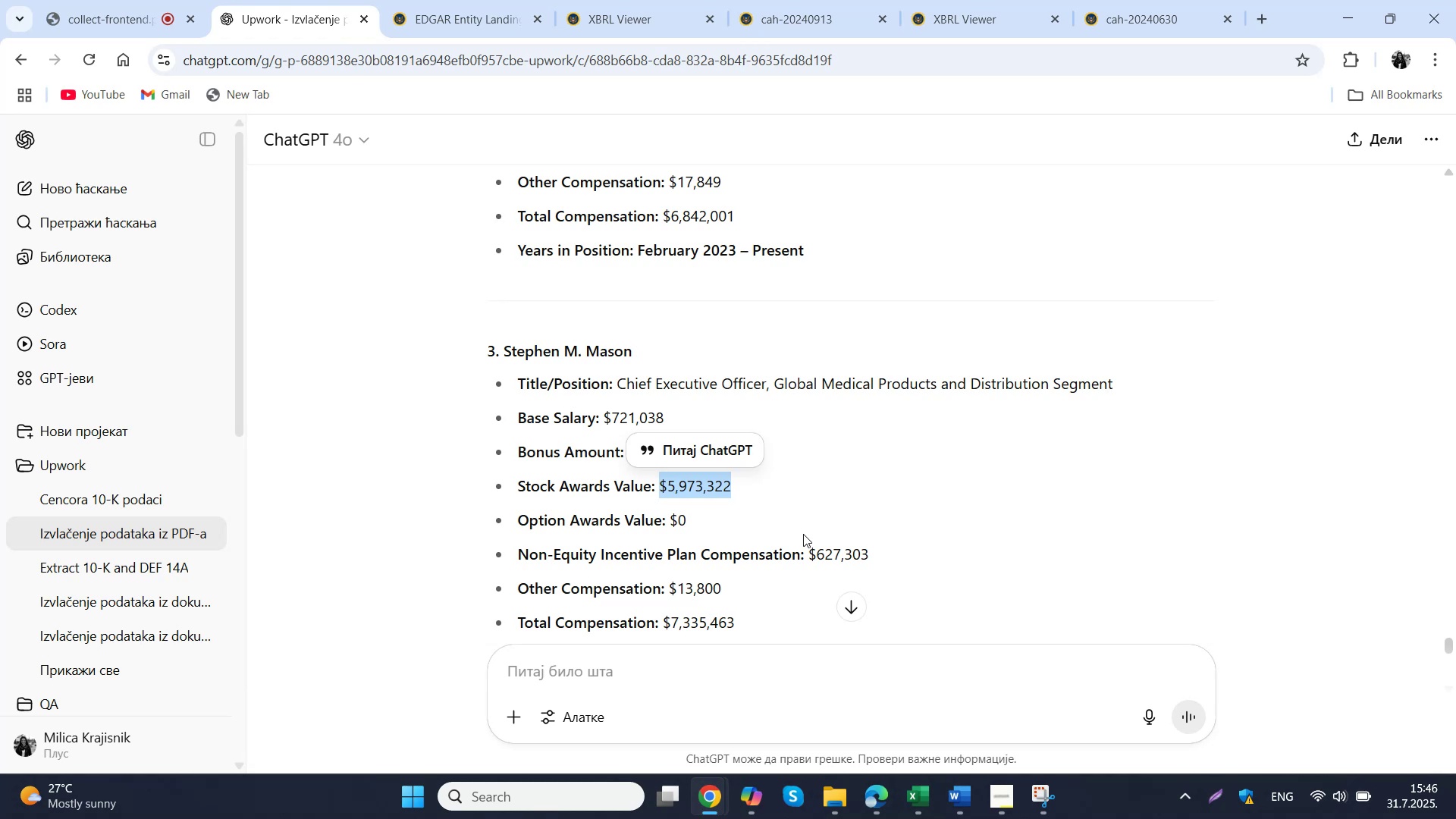 
scroll: coordinate [815, 527], scroll_direction: down, amount: 1.0
 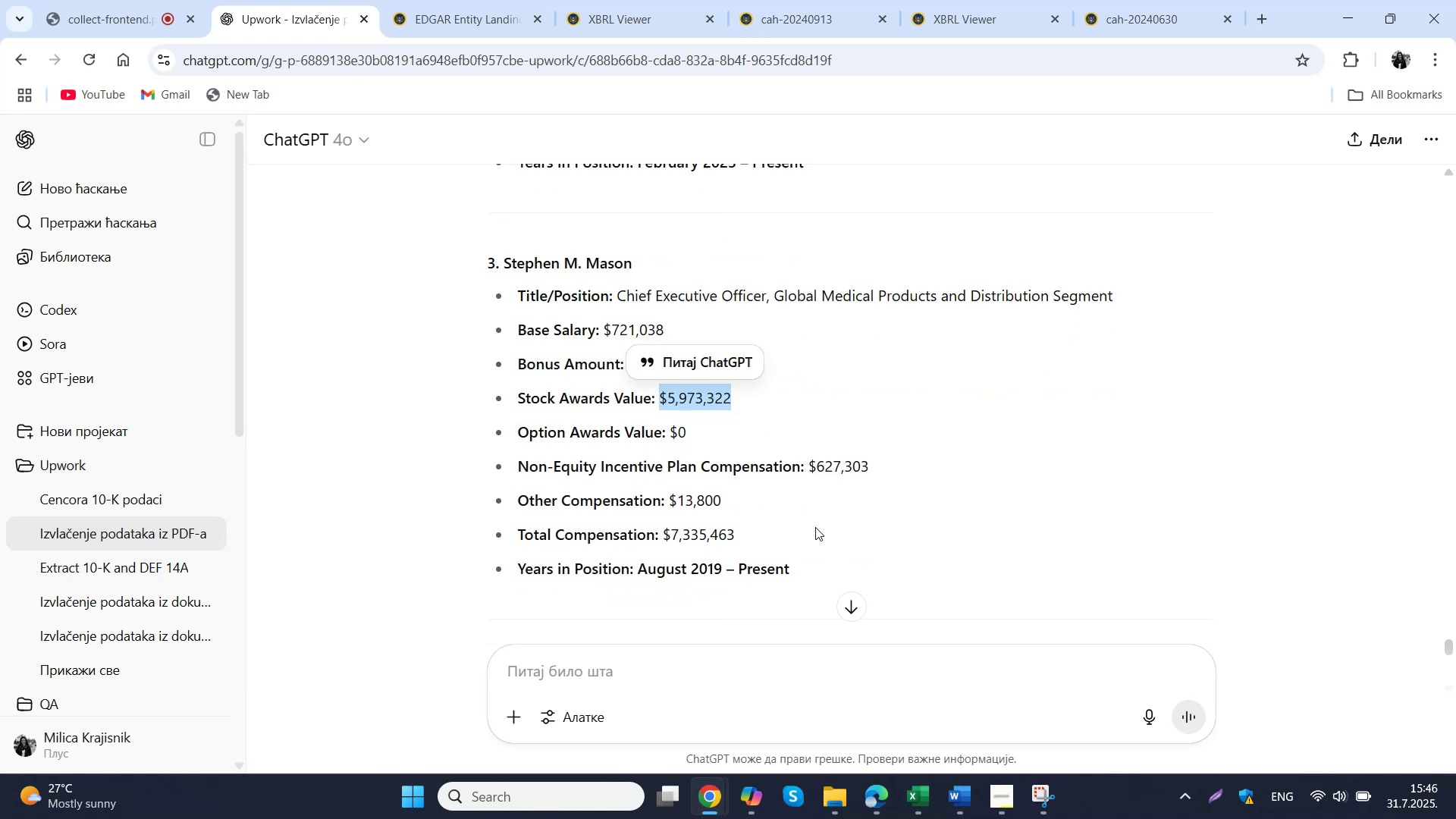 
left_click_drag(start_coordinate=[774, 488], to_coordinate=[670, 493])
 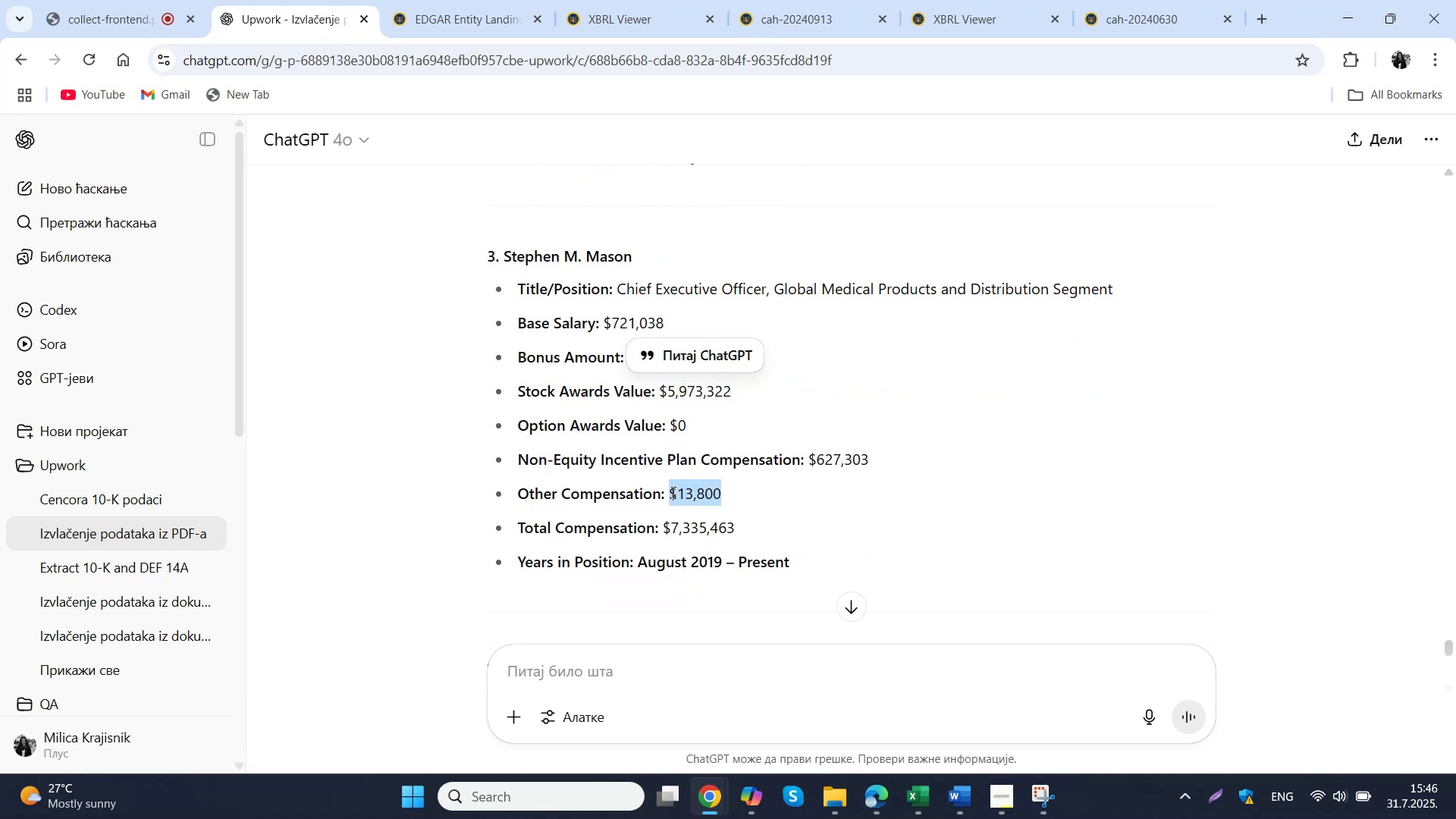 
key(Control+ControlLeft)
 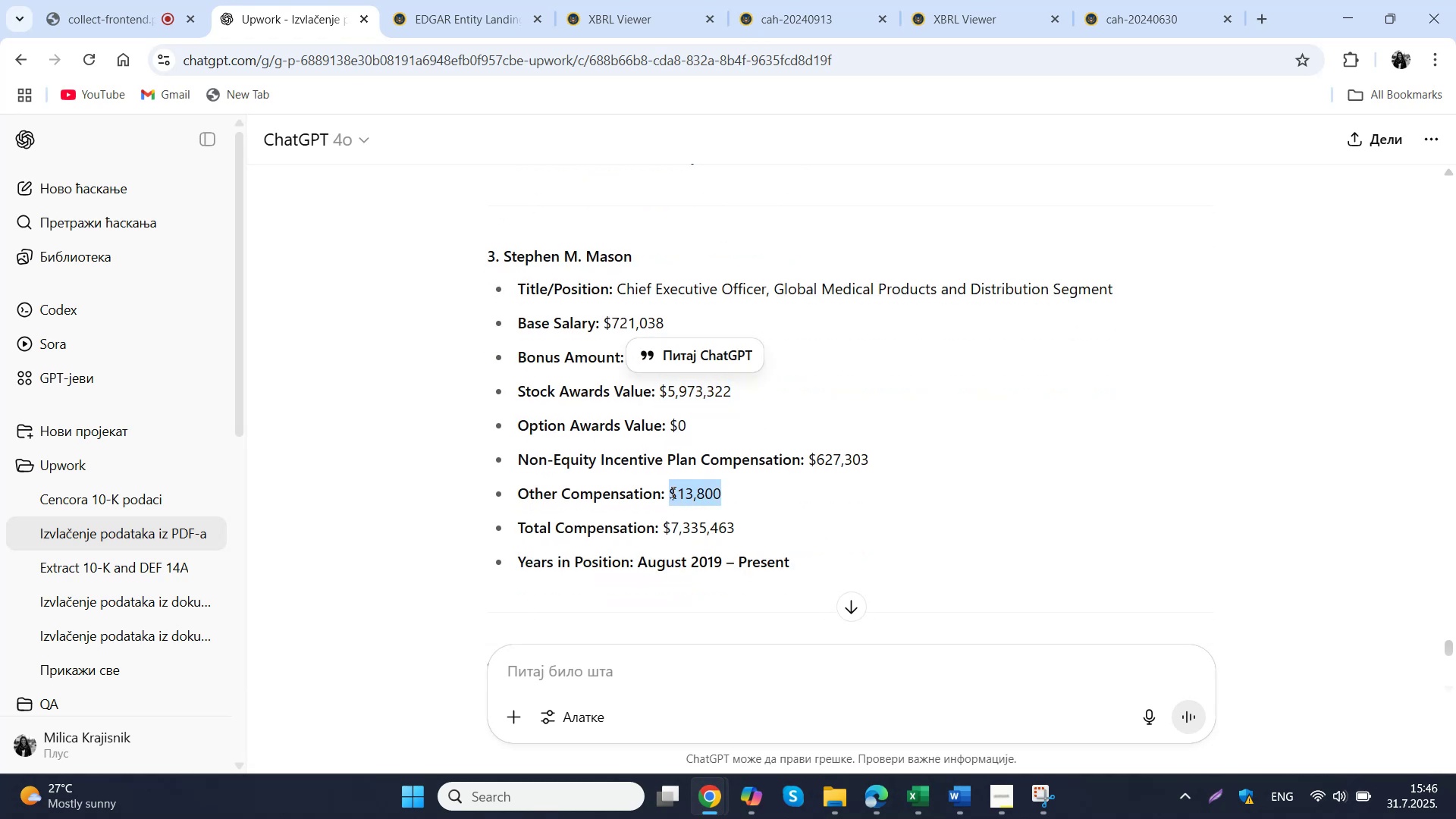 
key(Control+C)
 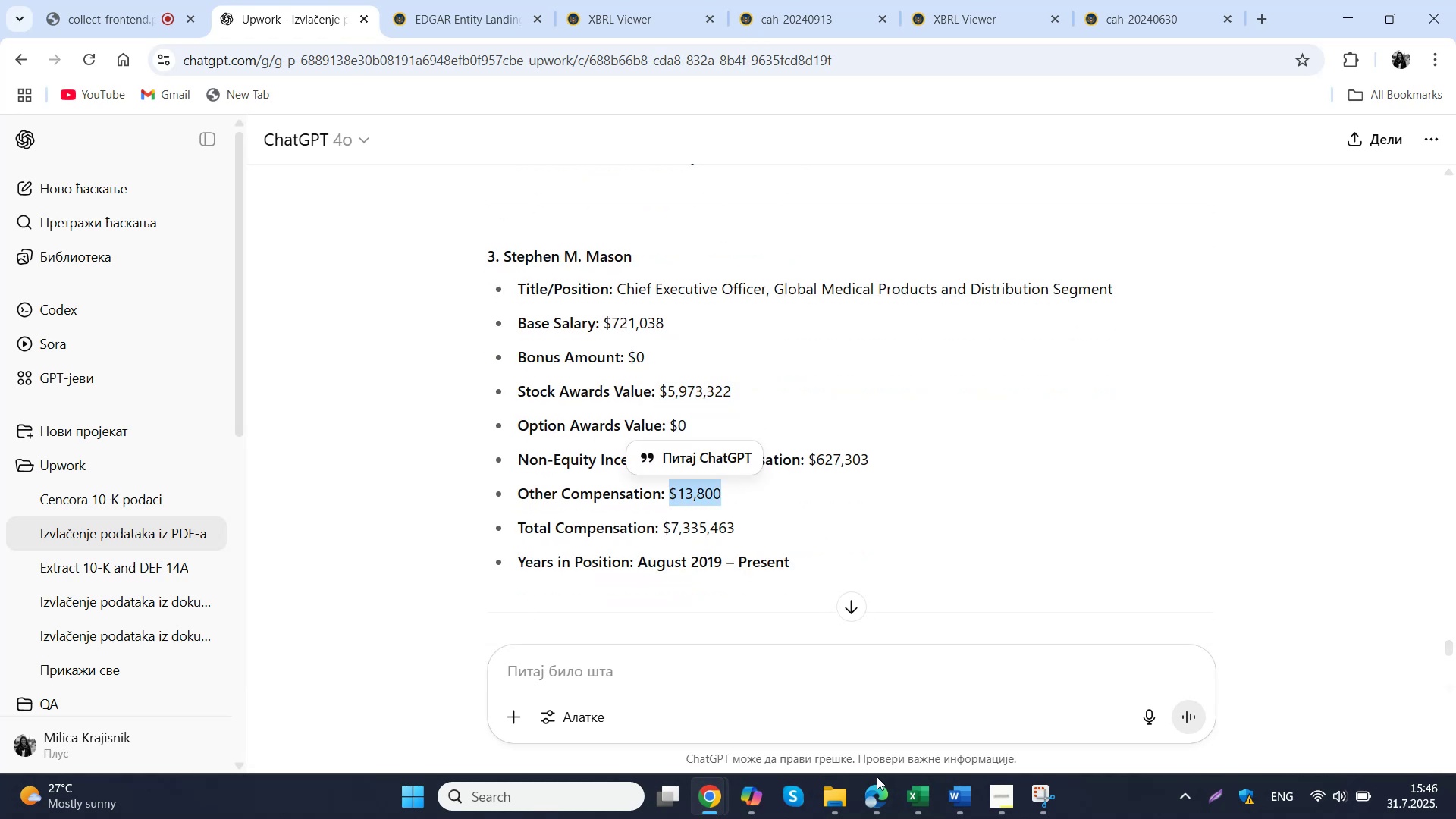 
left_click([918, 801])
 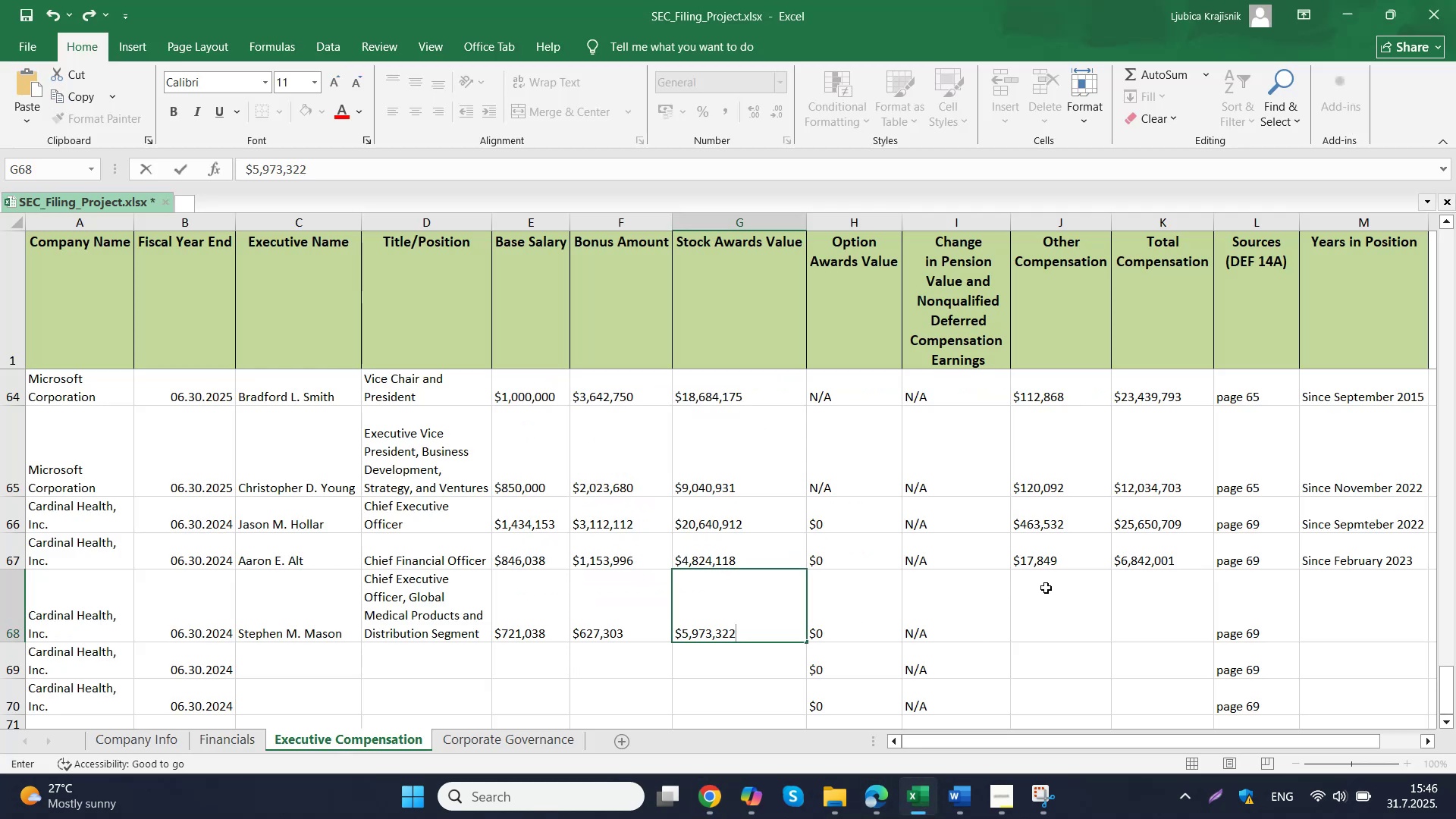 
double_click([1047, 603])
 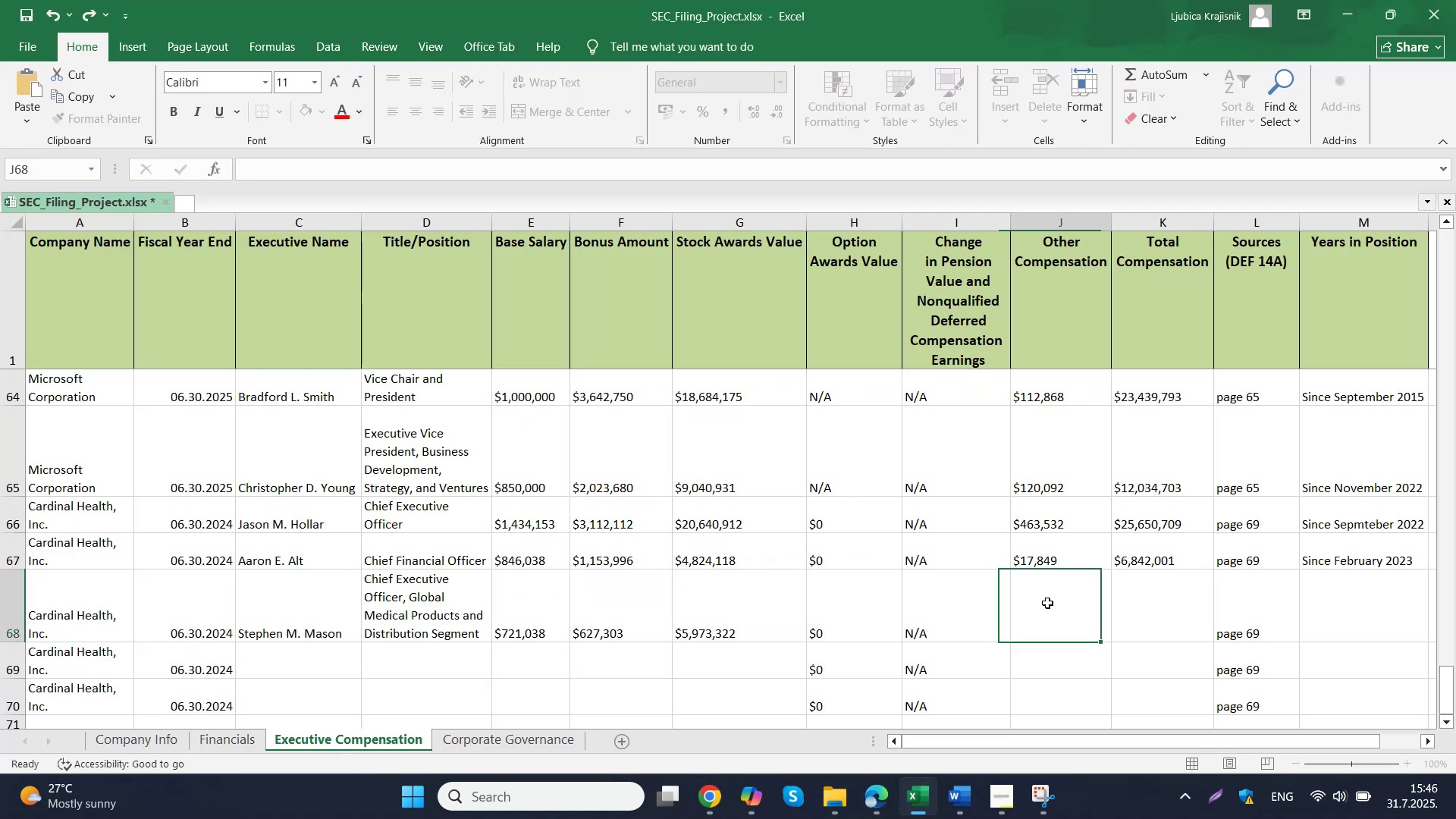 
key(Control+ControlLeft)
 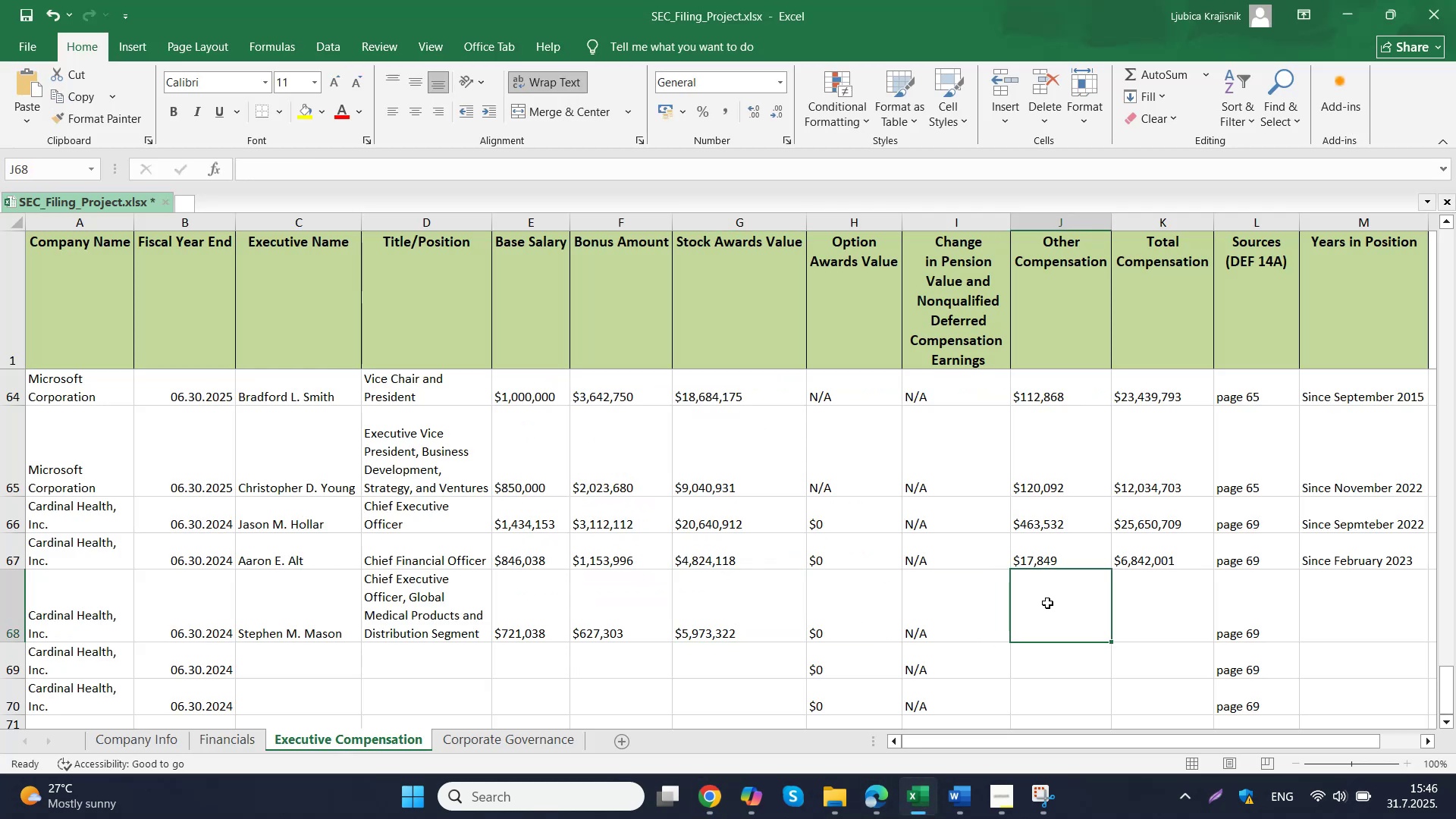 
key(Control+V)
 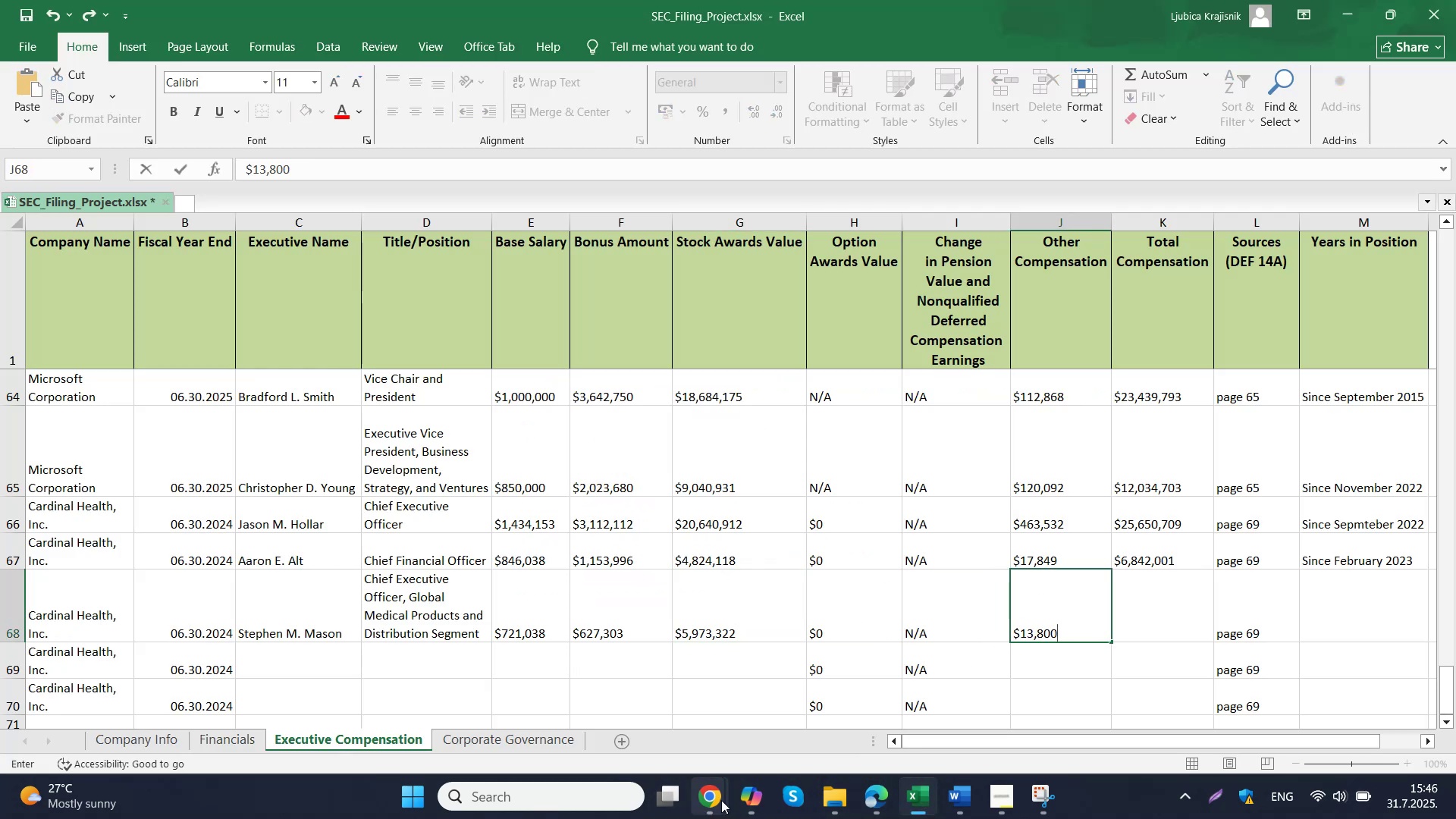 
left_click([623, 717])
 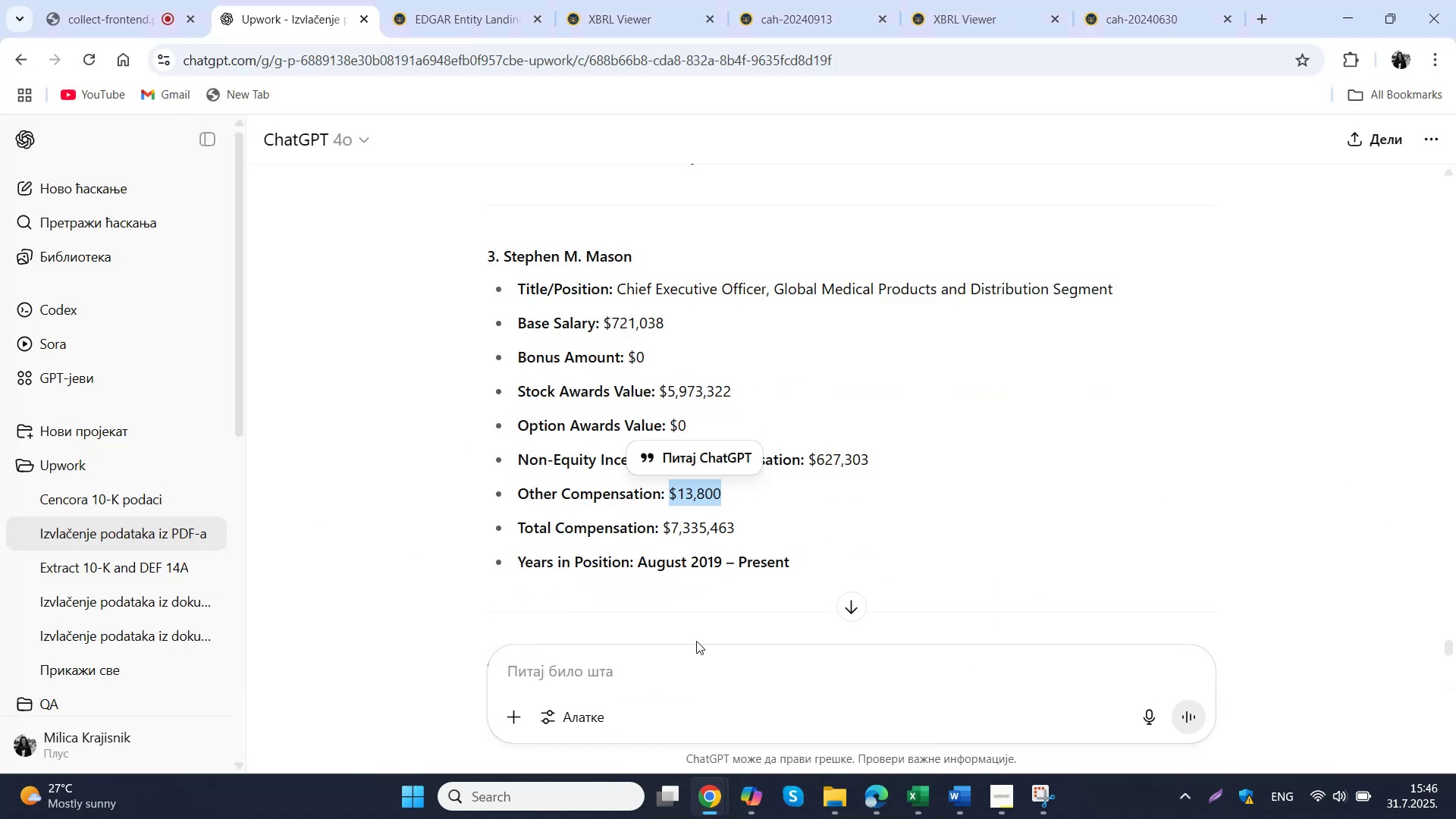 
left_click_drag(start_coordinate=[794, 530], to_coordinate=[662, 534])
 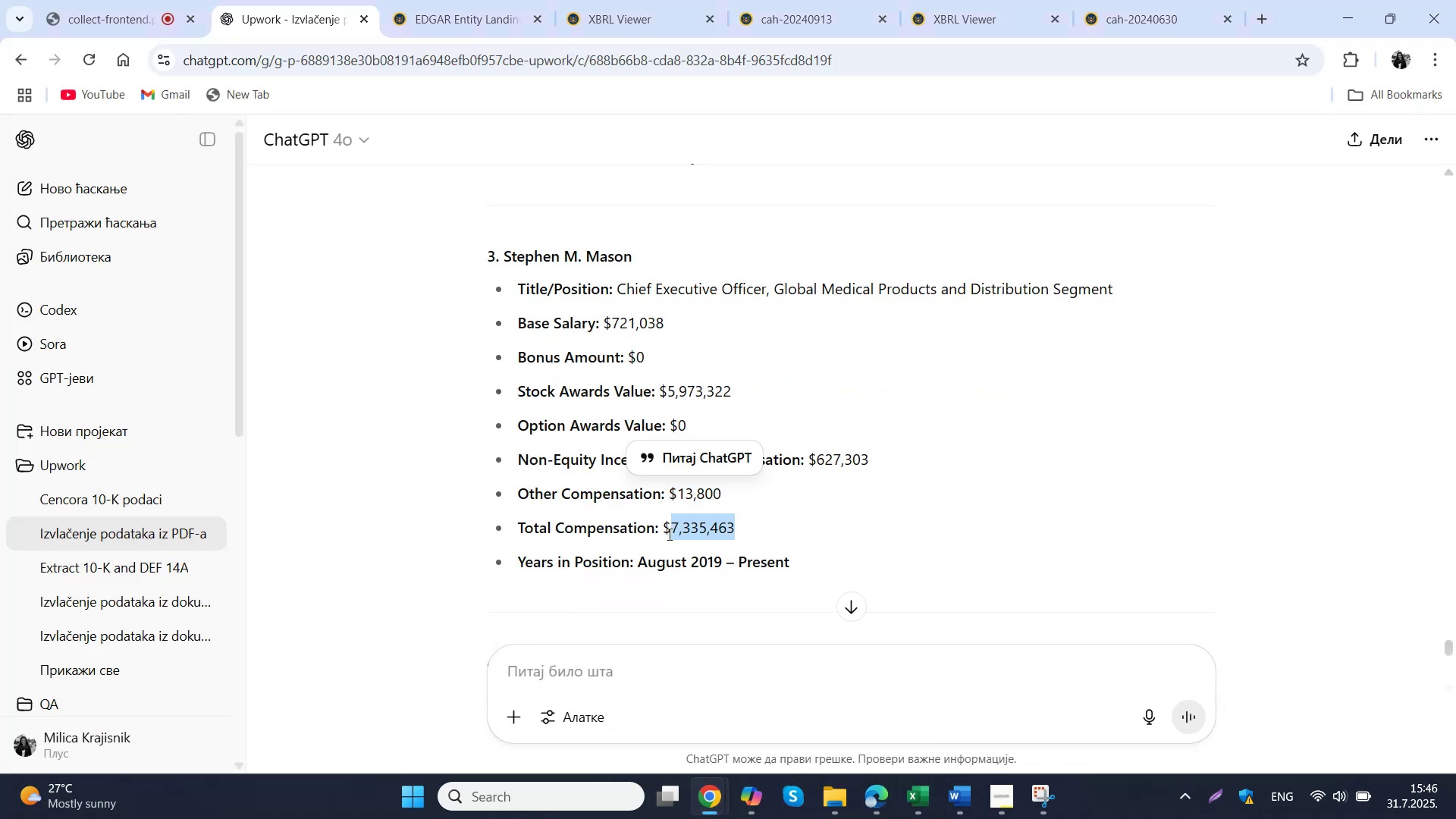 
key(Control+ControlLeft)
 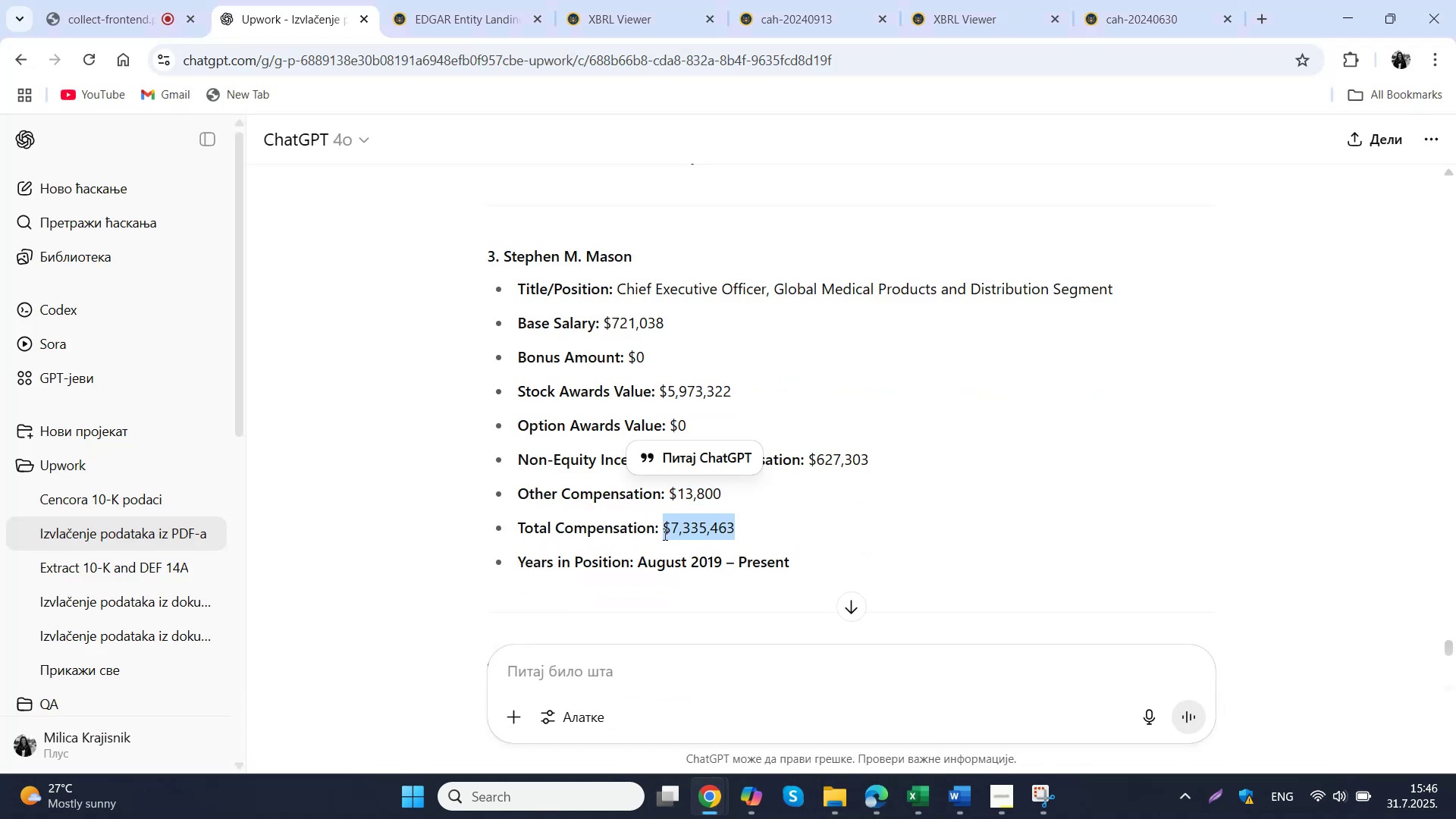 
key(Control+C)
 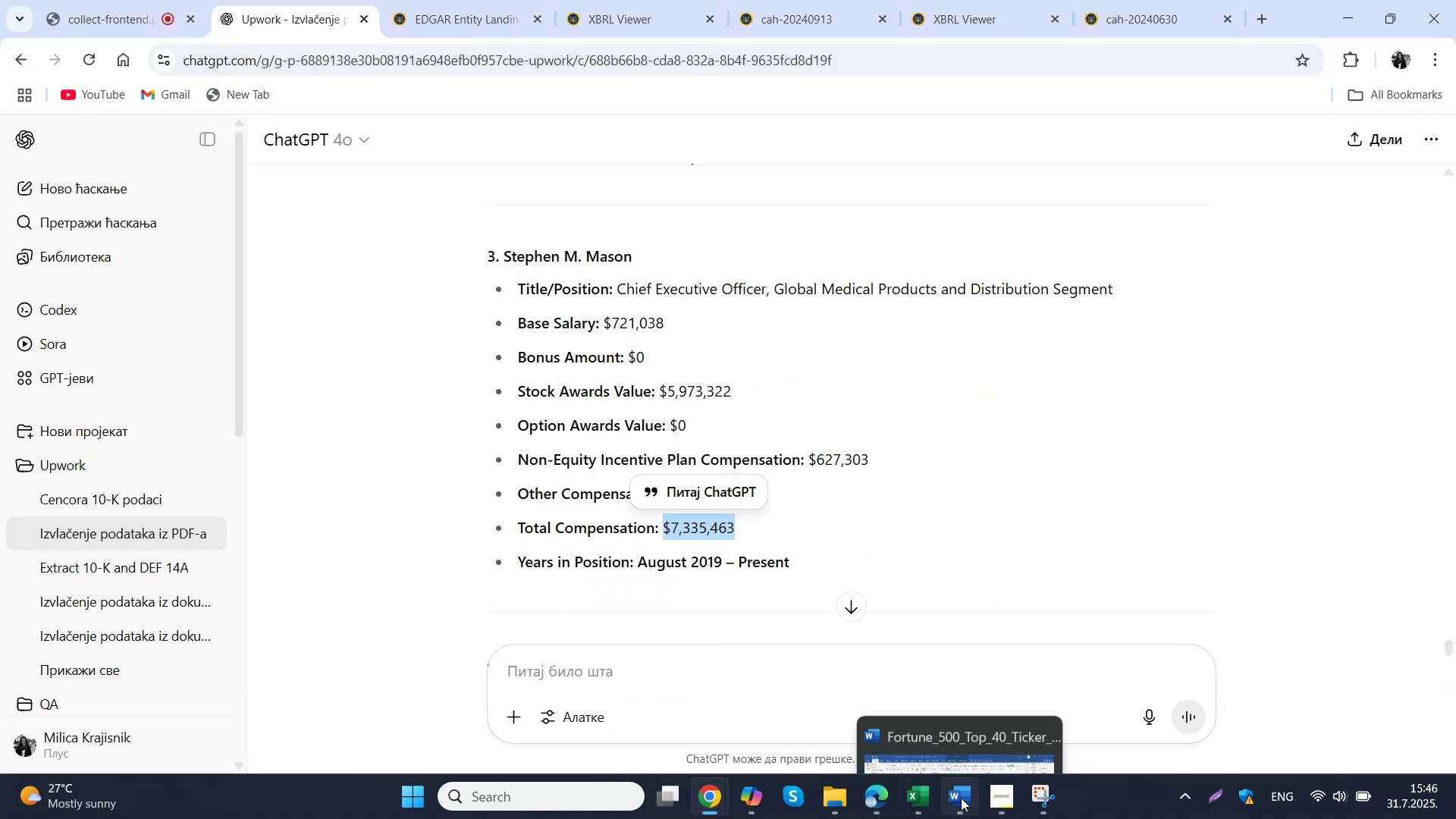 
double_click([922, 794])
 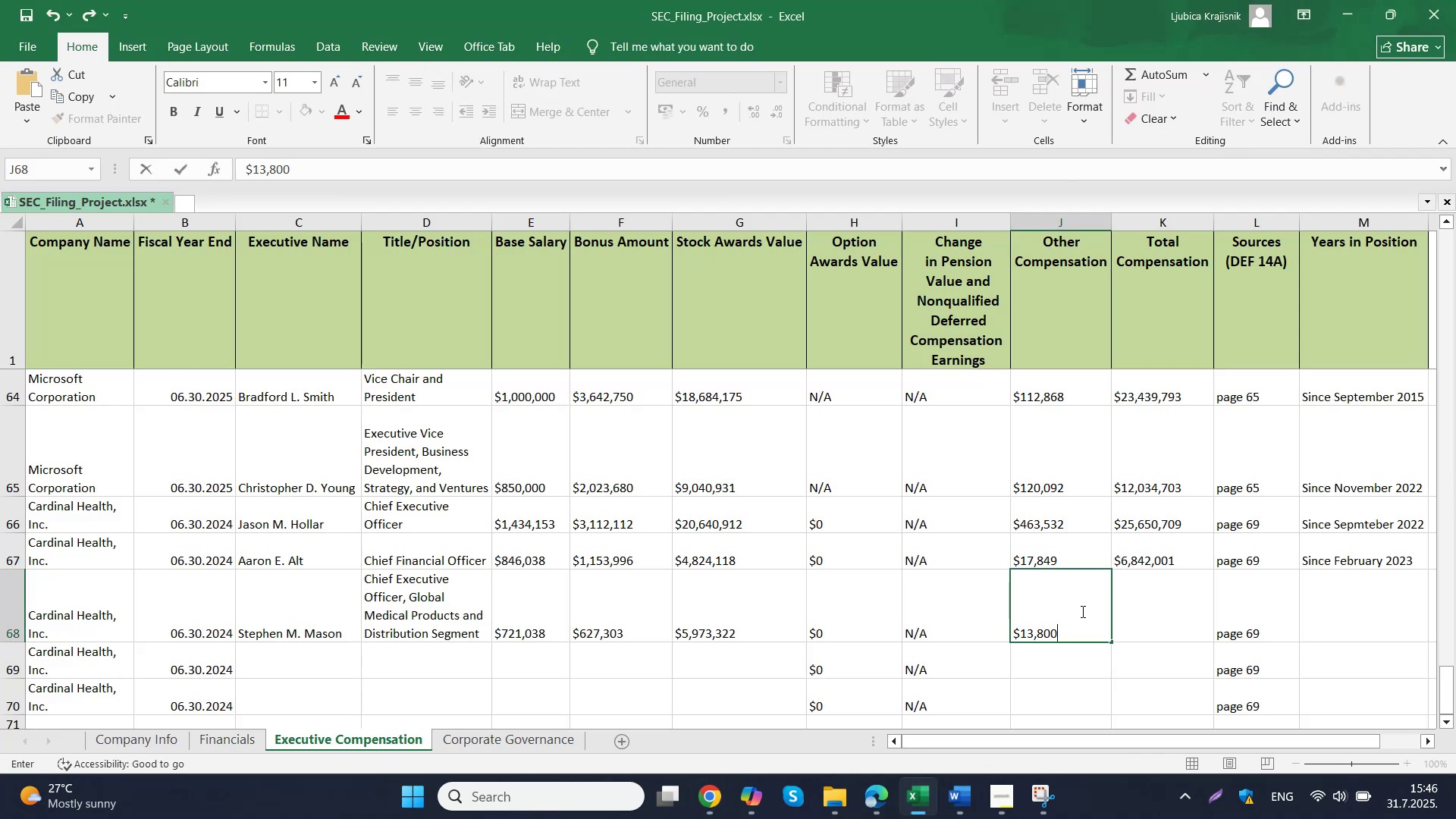 
double_click([1141, 592])
 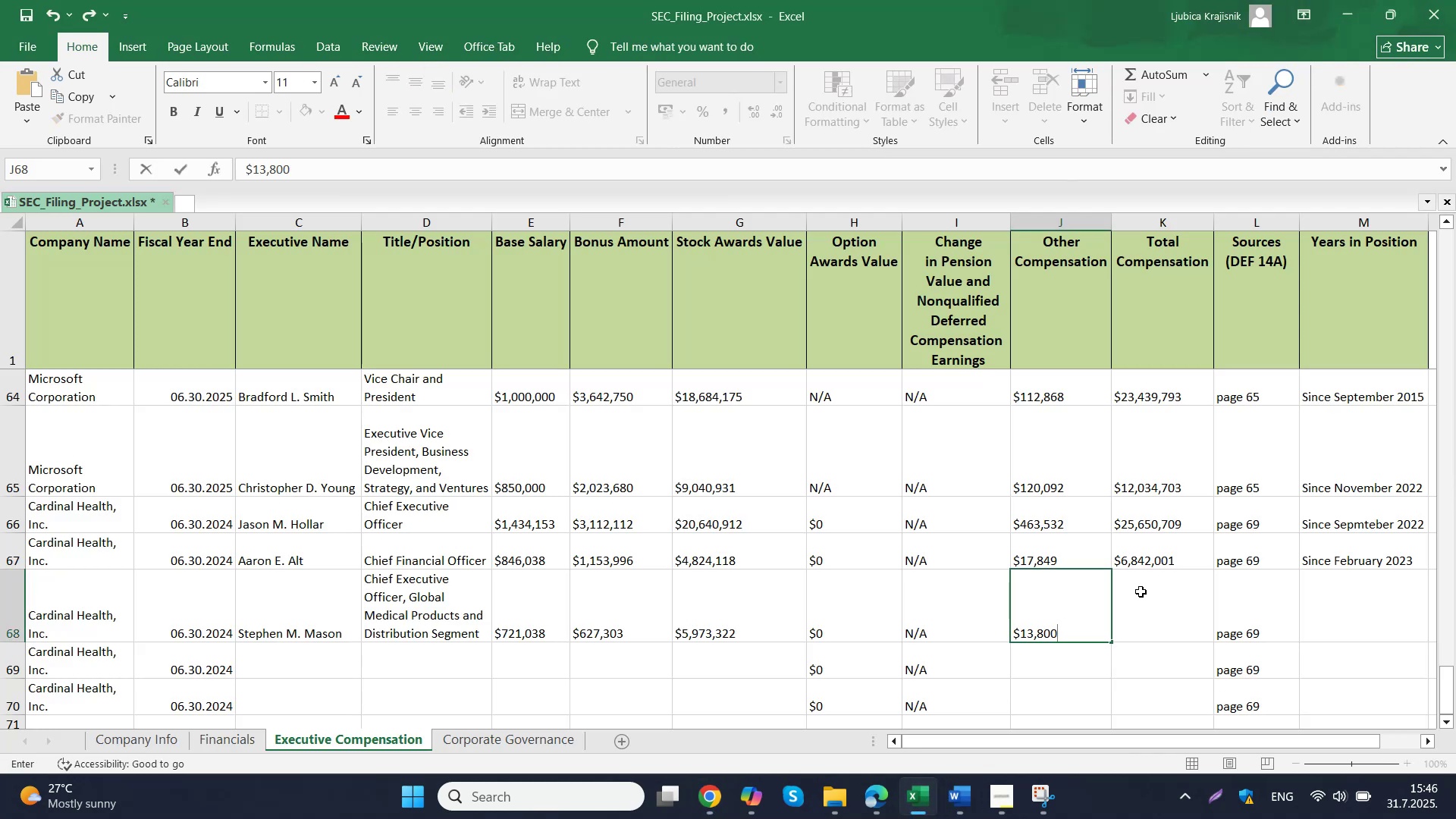 
key(Control+ControlLeft)
 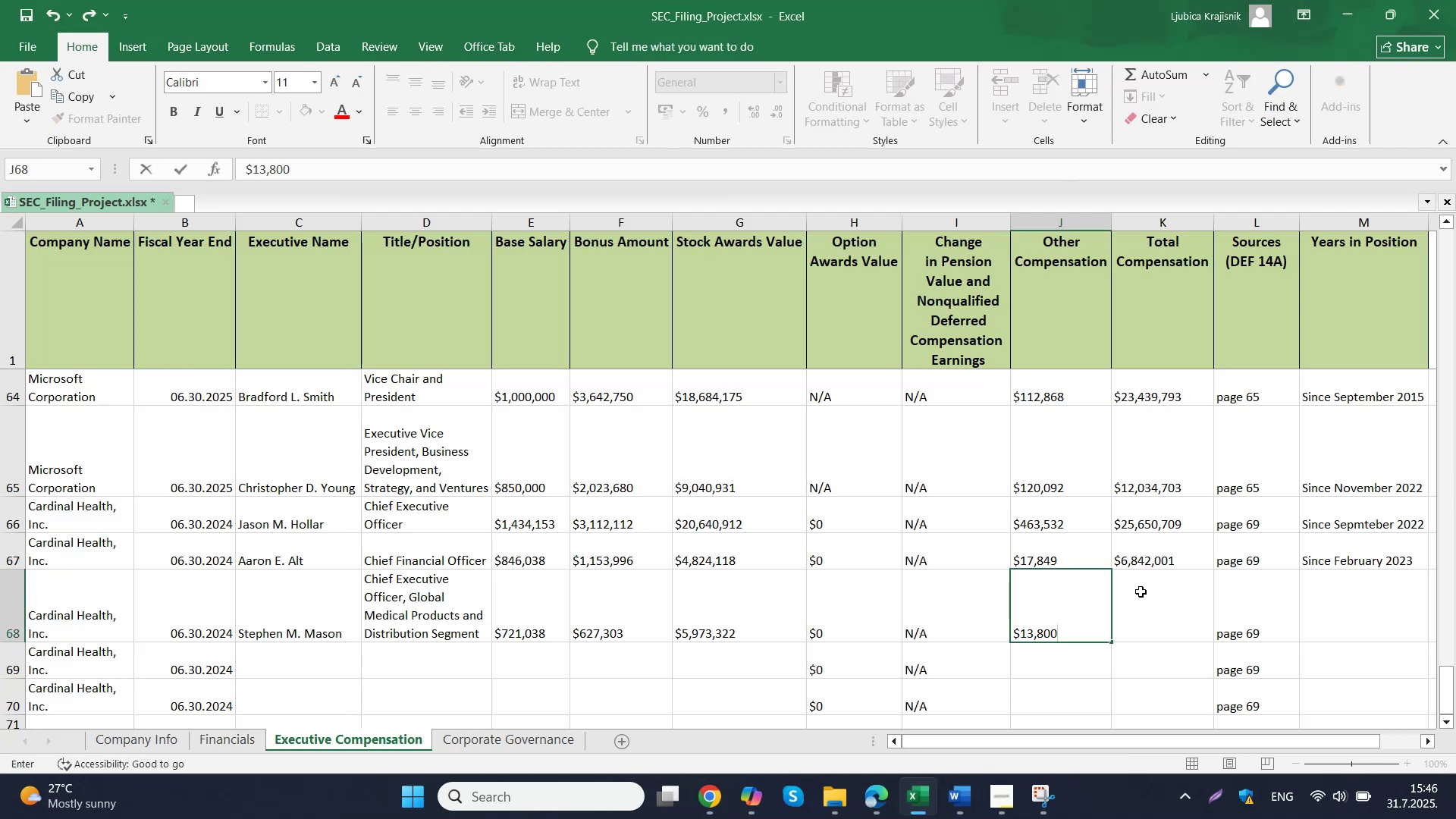 
key(Control+V)
 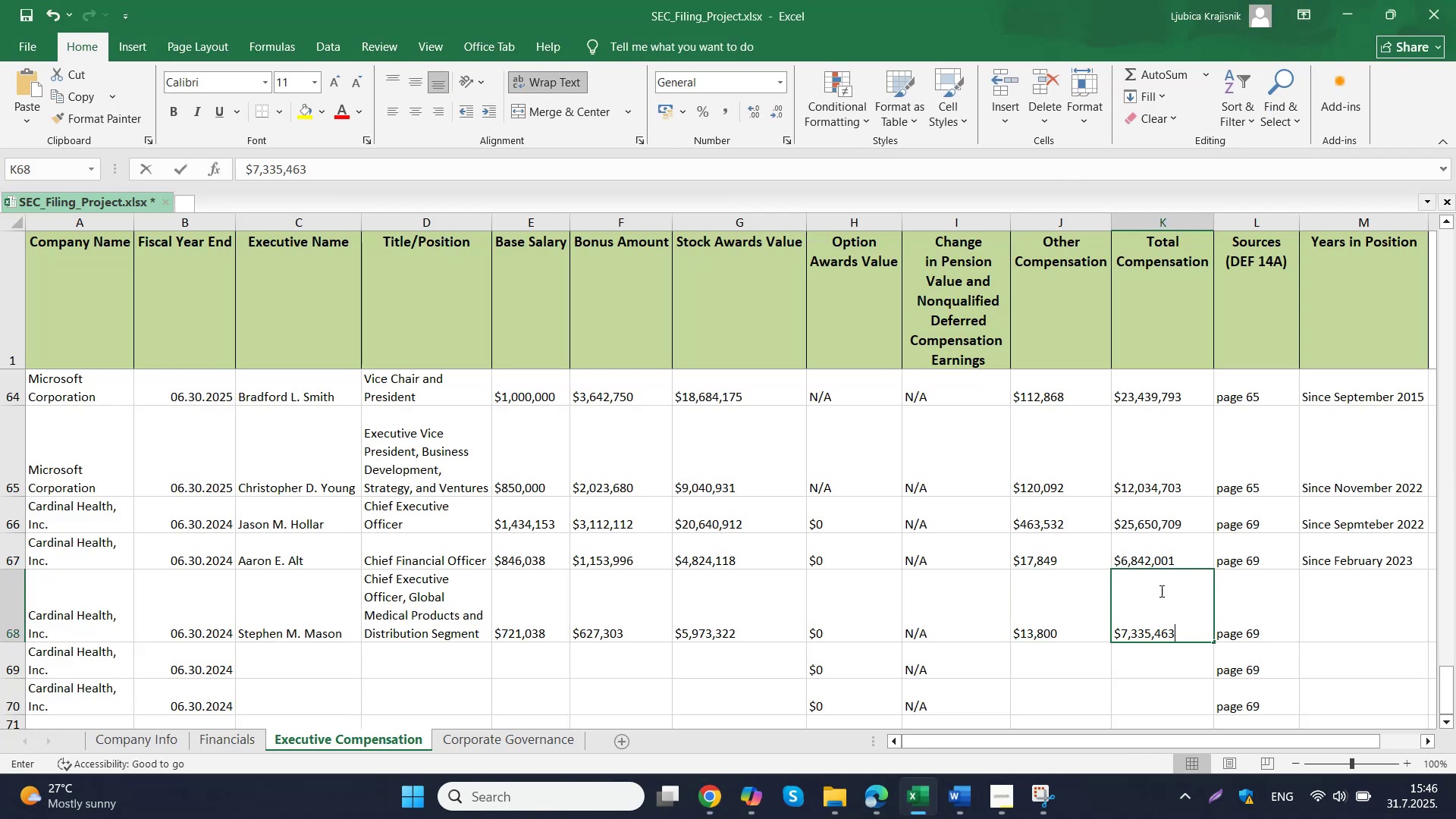 
left_click([1381, 595])
 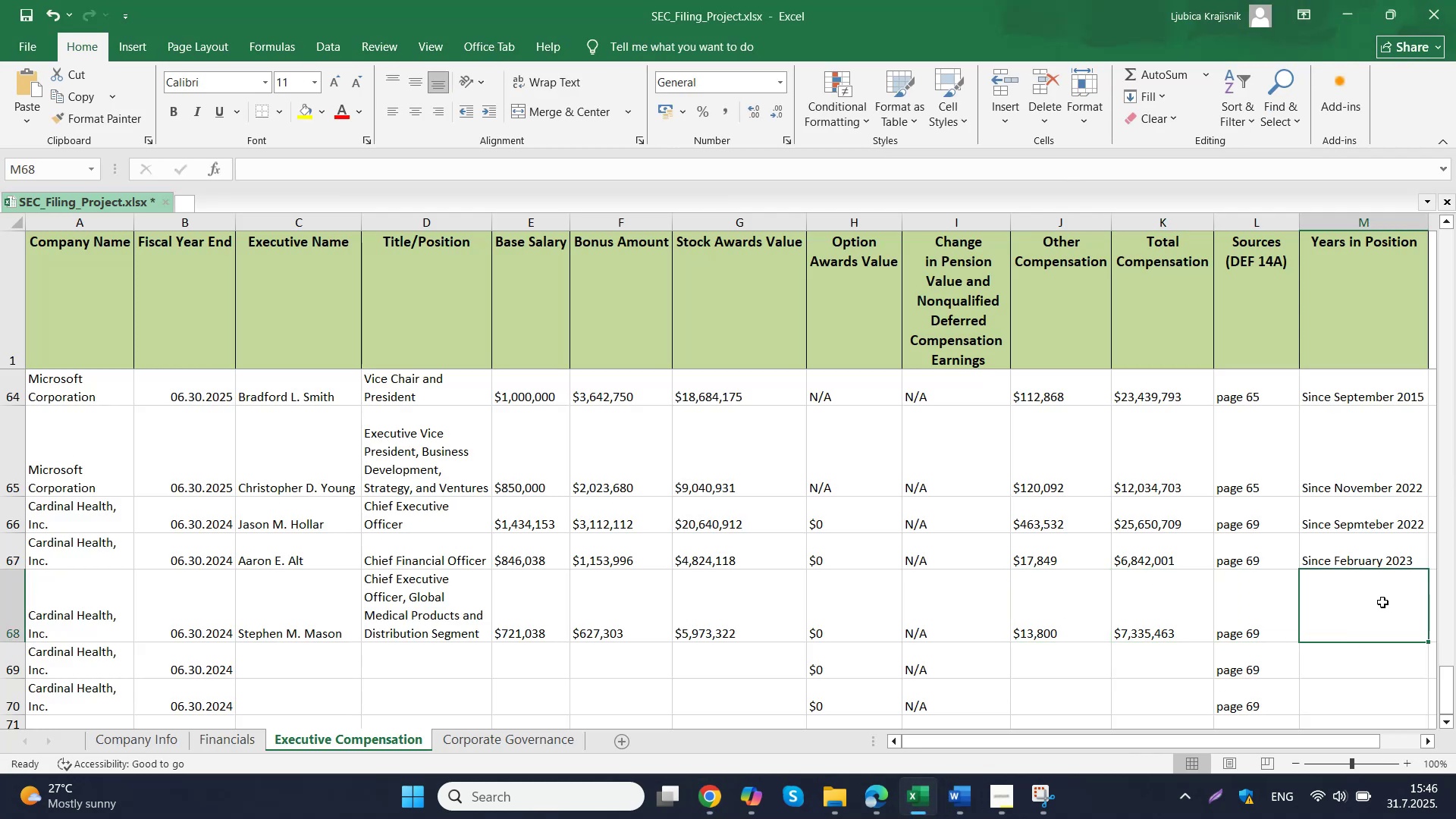 
type(Since August 2019)
 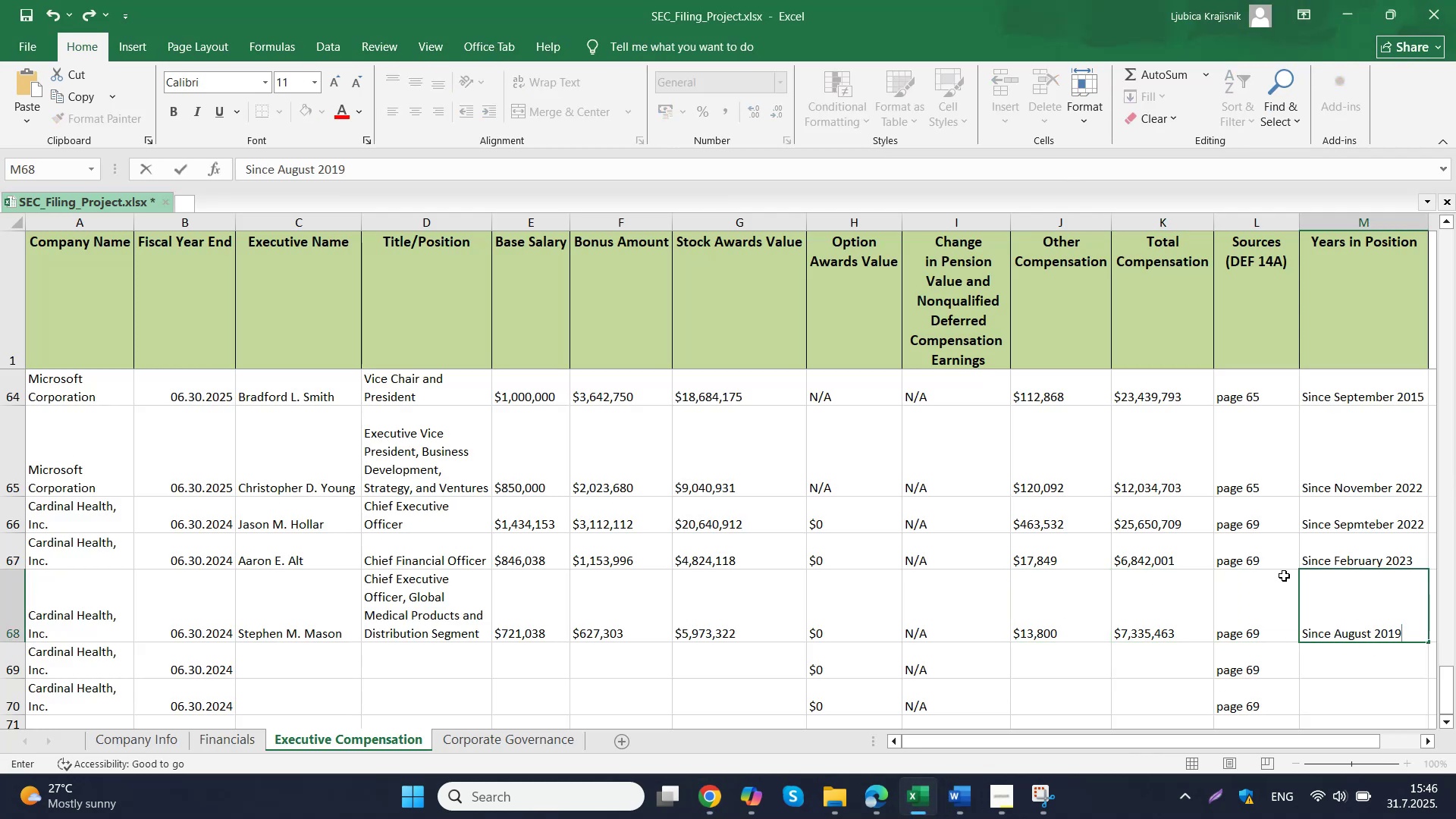 
scroll: coordinate [548, 437], scroll_direction: down, amount: 2.0
 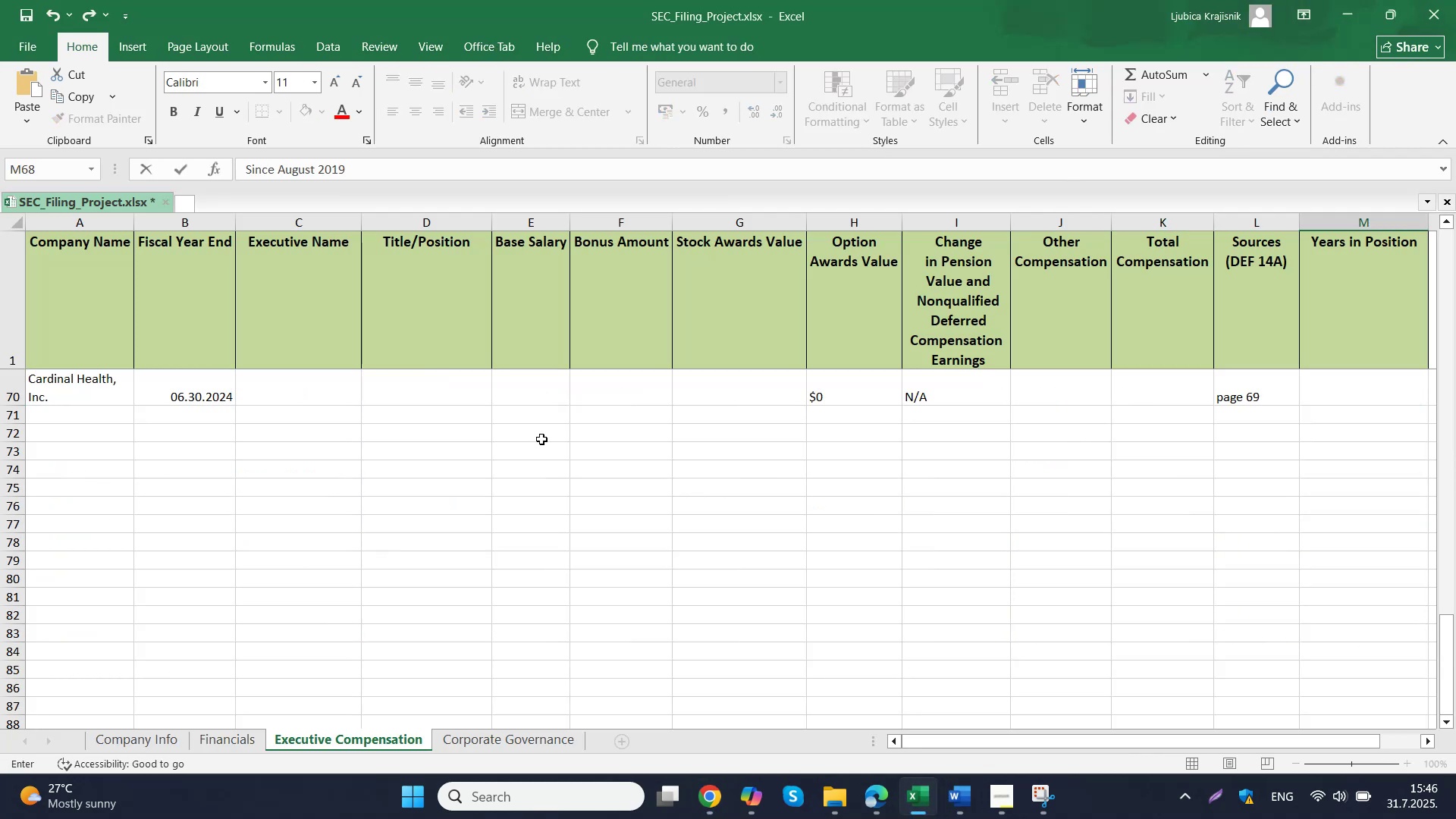 
scroll: coordinate [520, 438], scroll_direction: none, amount: 0.0
 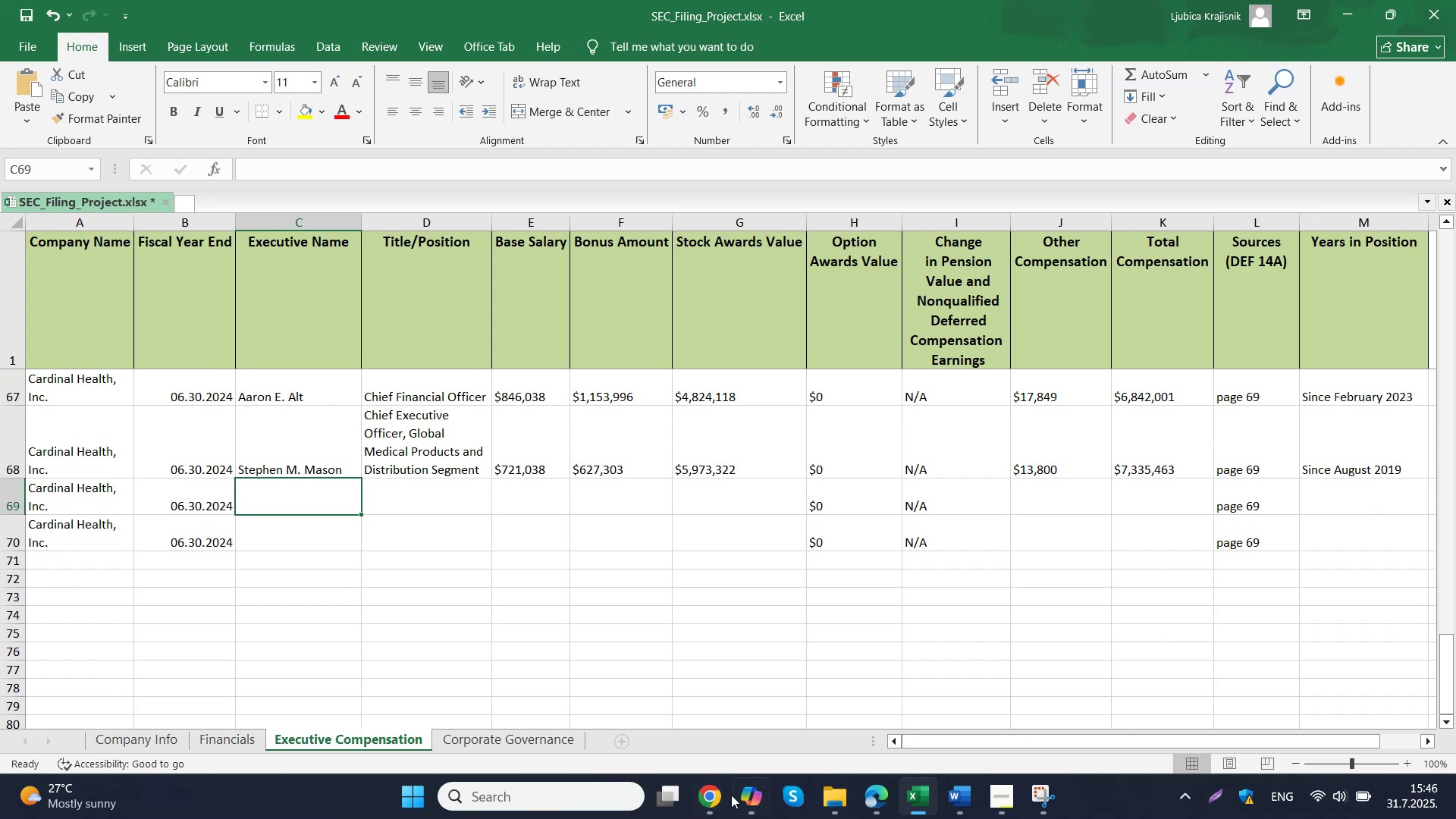 
left_click([647, 701])
 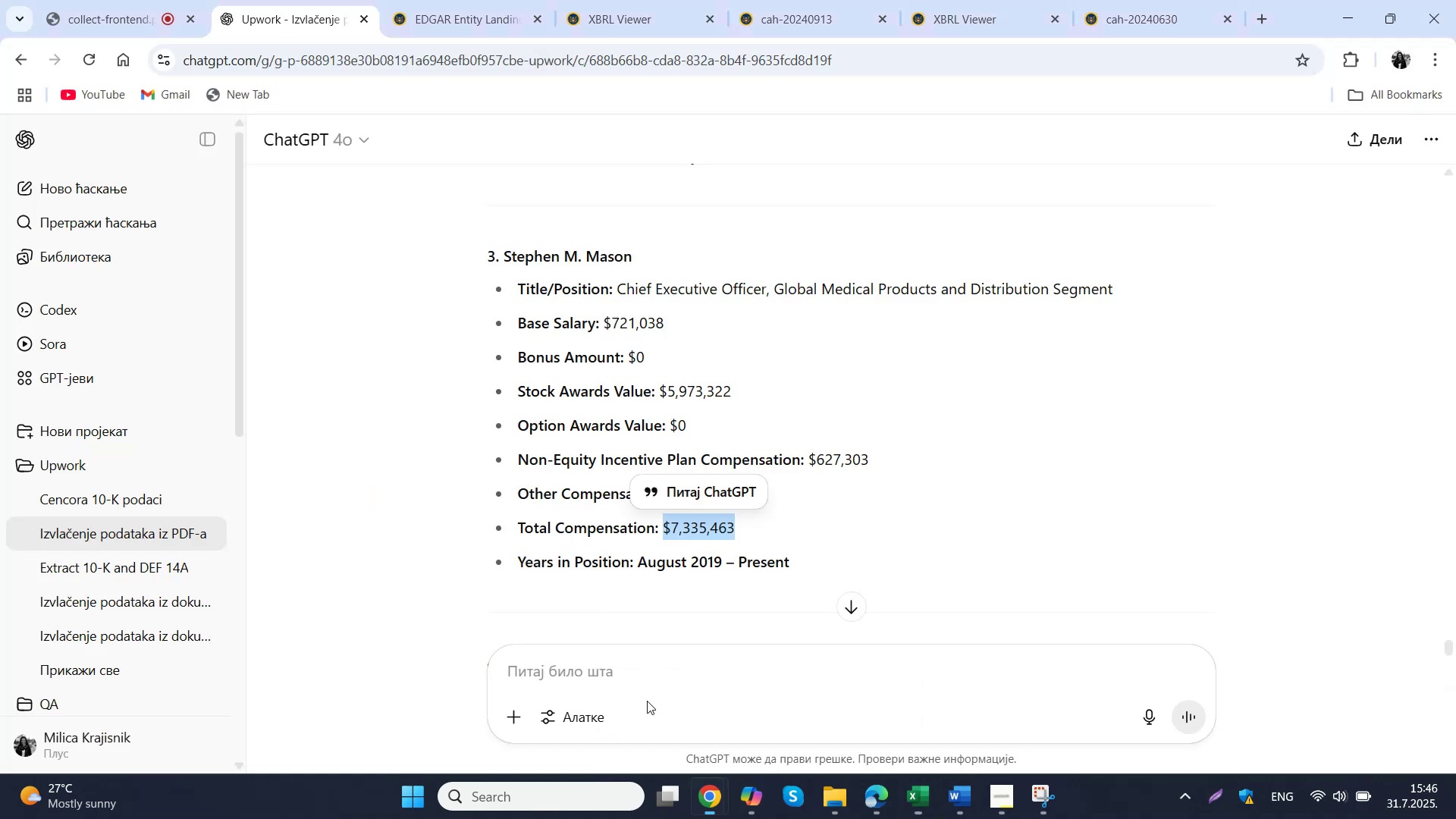 
scroll: coordinate [698, 485], scroll_direction: down, amount: 2.0
 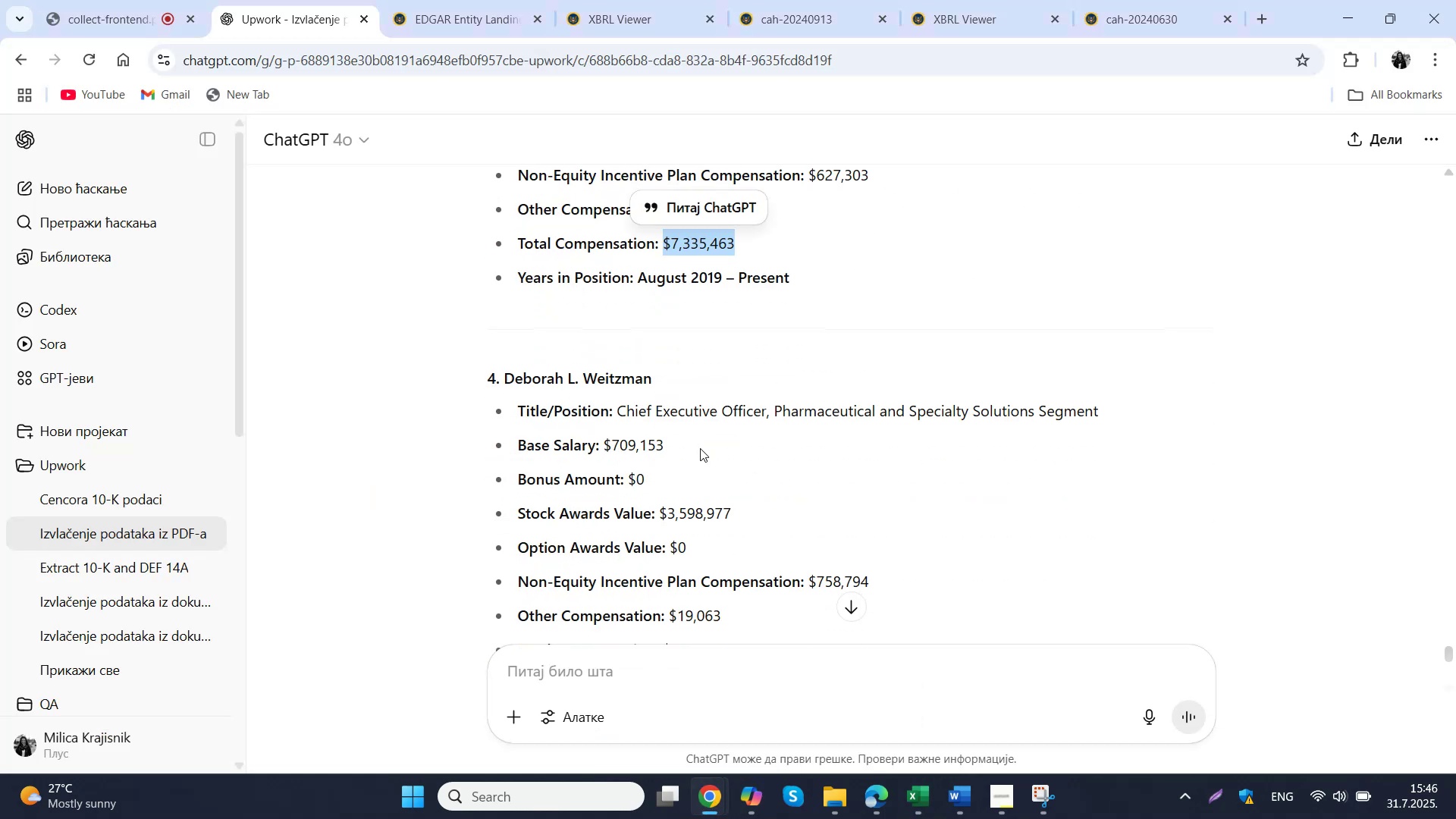 
left_click_drag(start_coordinate=[667, 388], to_coordinate=[507, 384])
 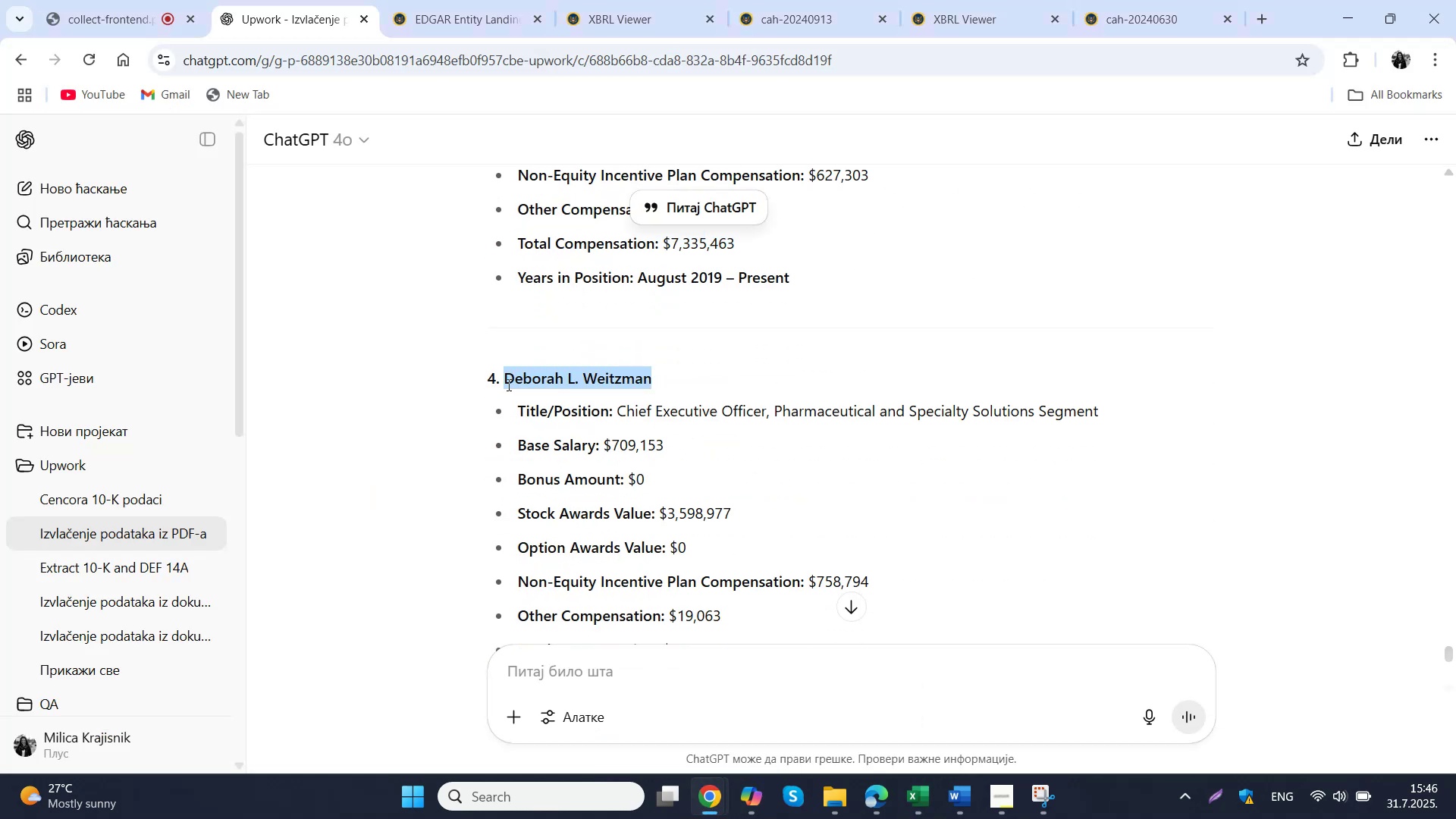 
key(Control+ControlLeft)
 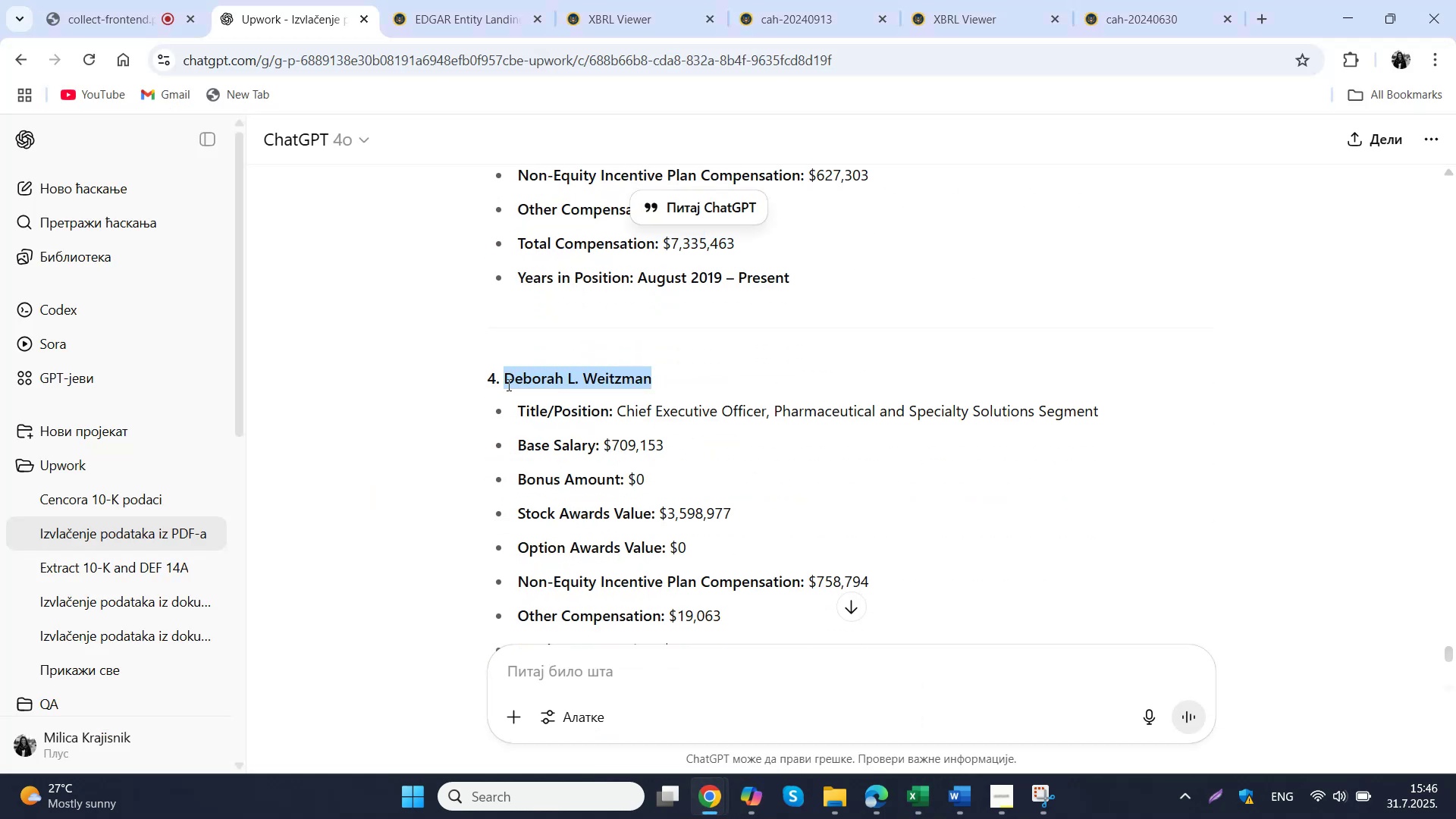 
key(Control+C)
 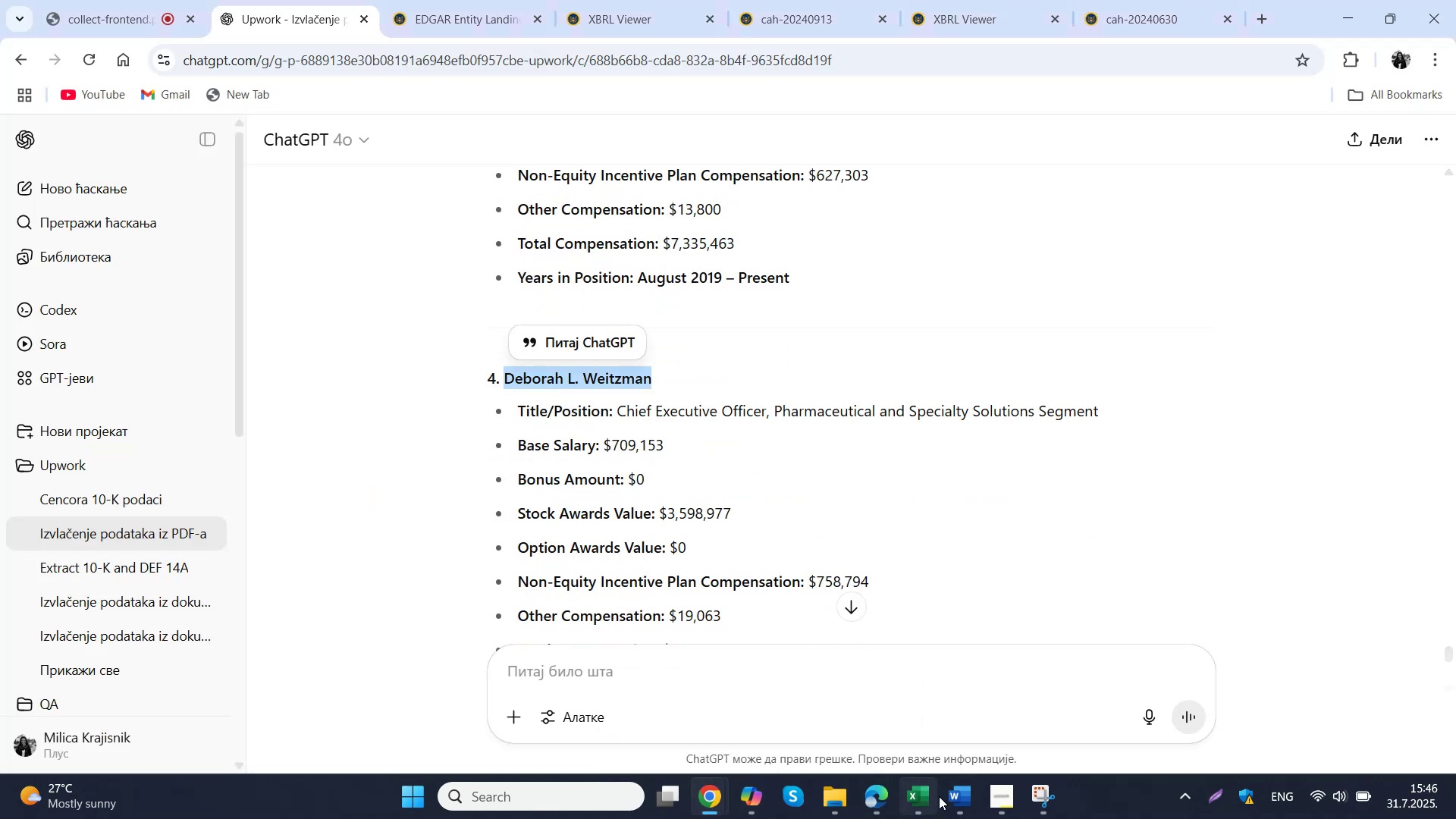 
left_click([921, 797])
 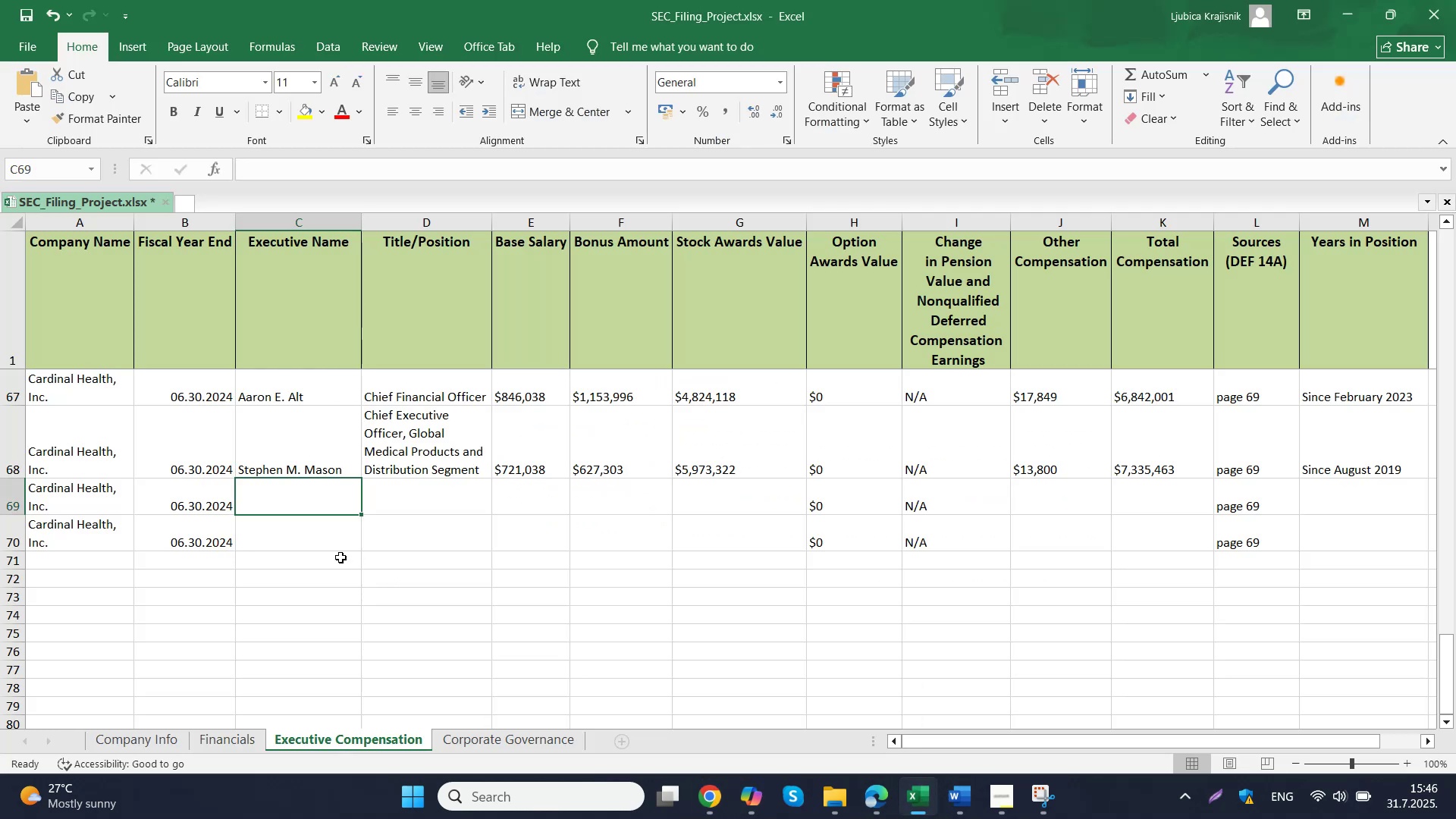 
double_click([335, 512])
 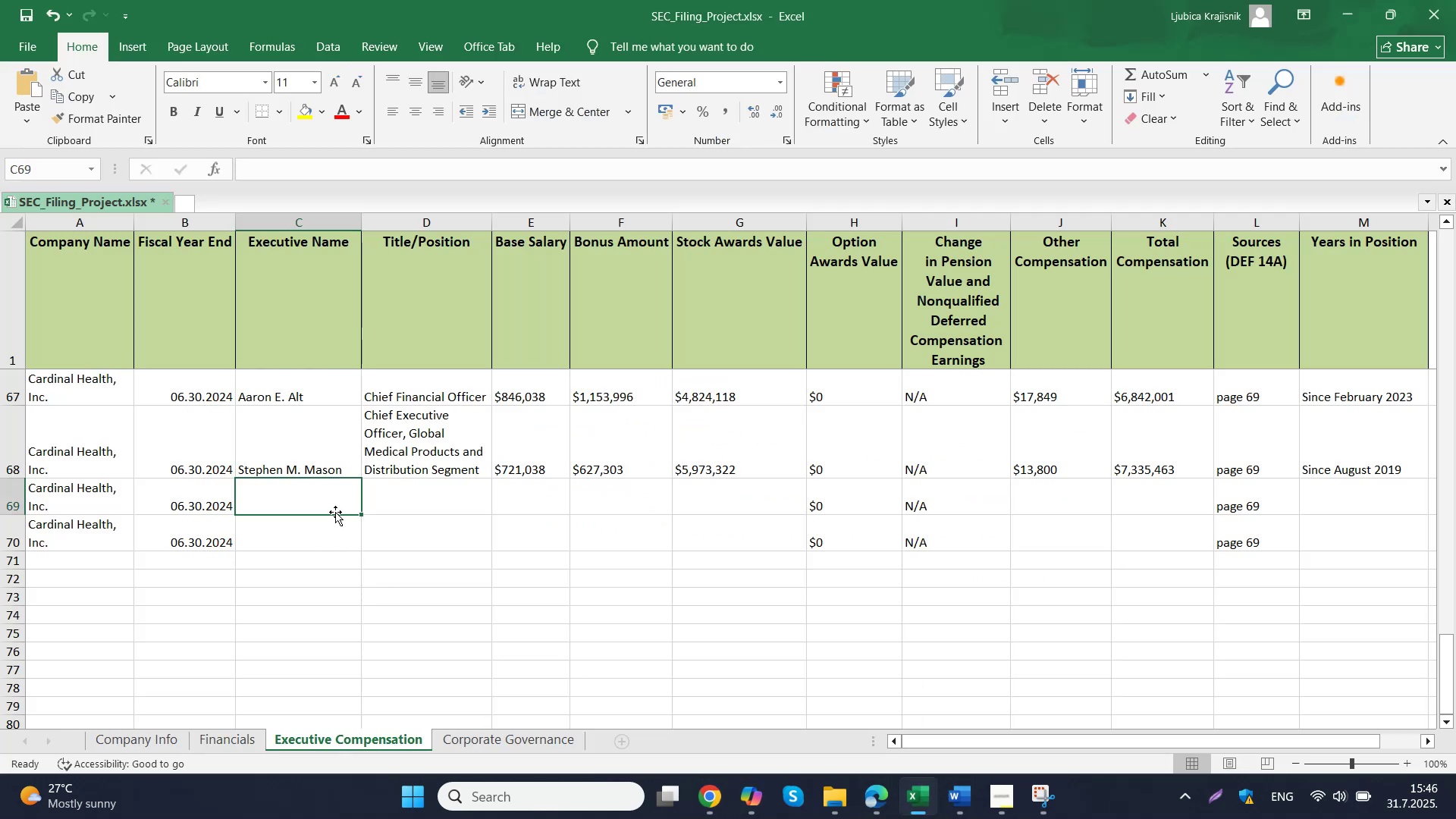 
triple_click([342, 504])
 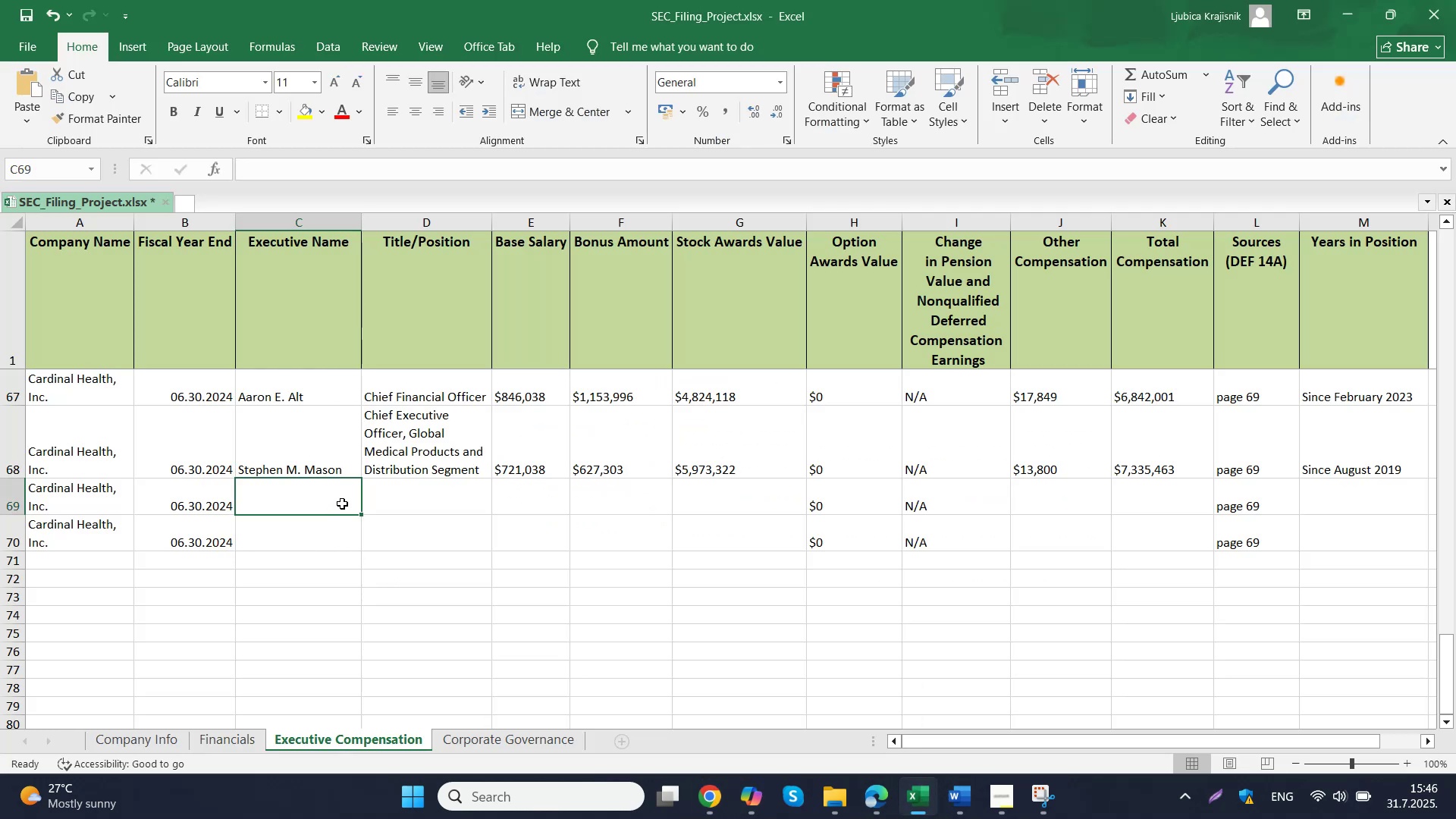 
triple_click([342, 504])
 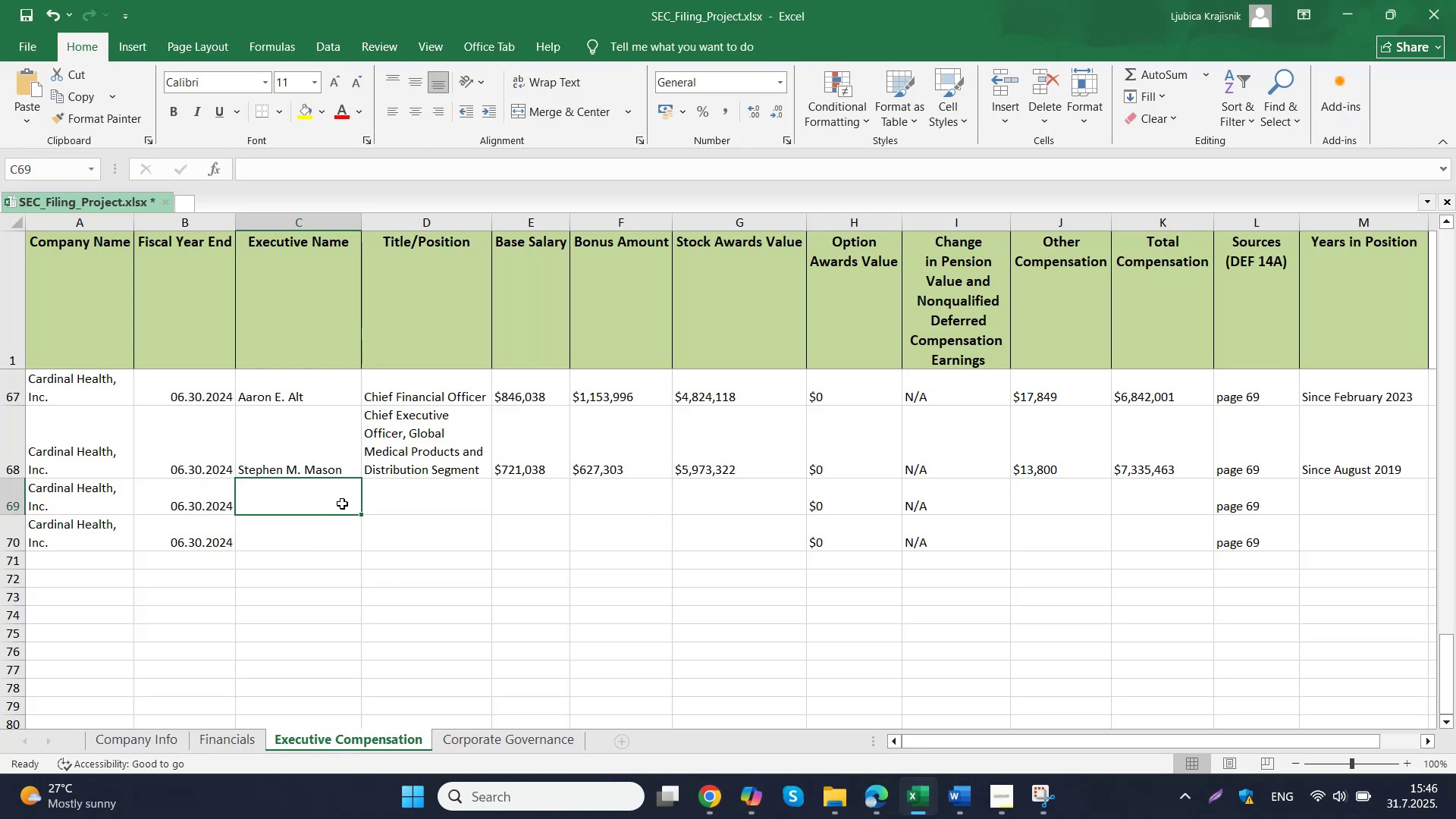 
key(Control+ControlLeft)
 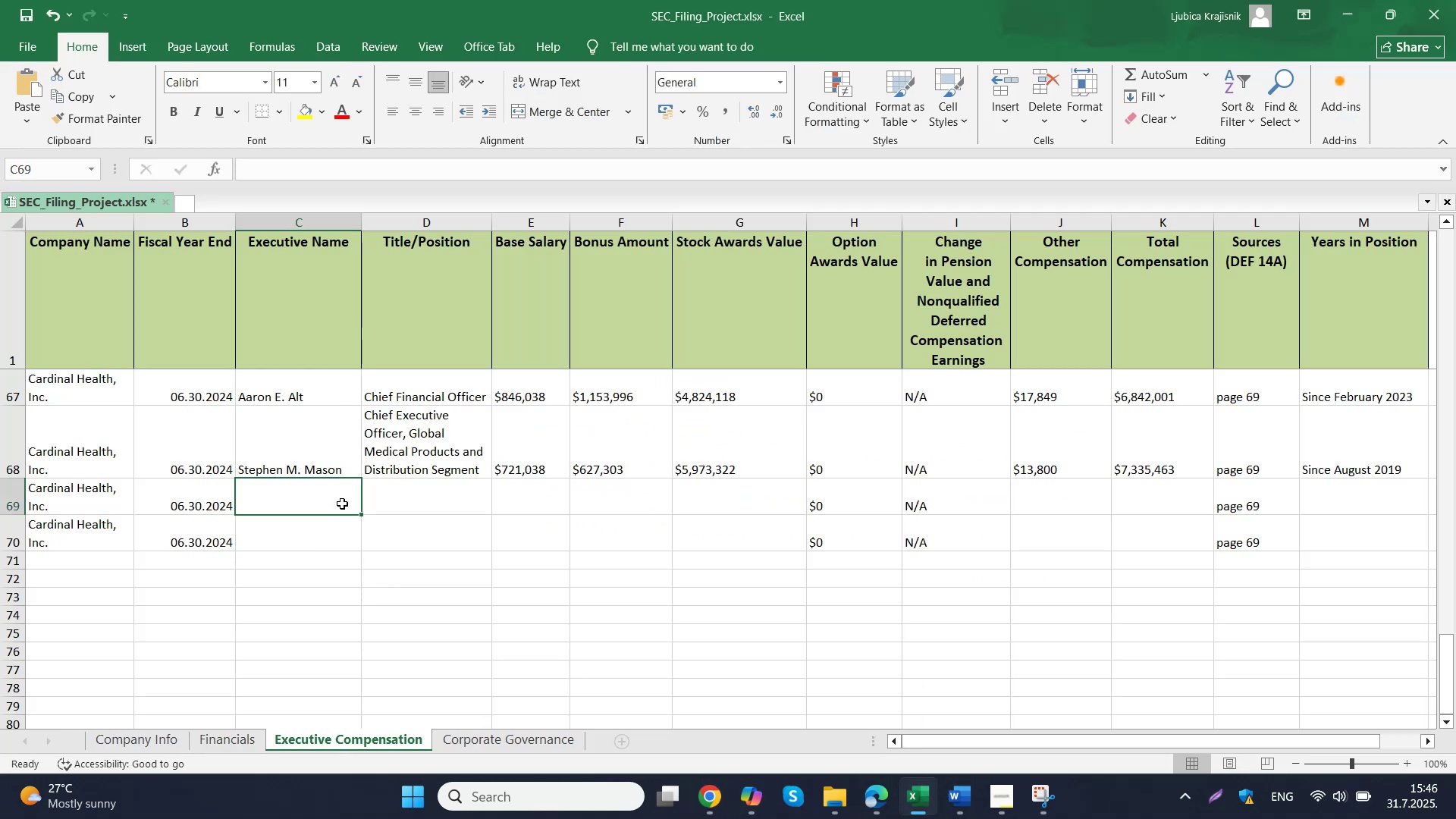 
key(Control+V)
 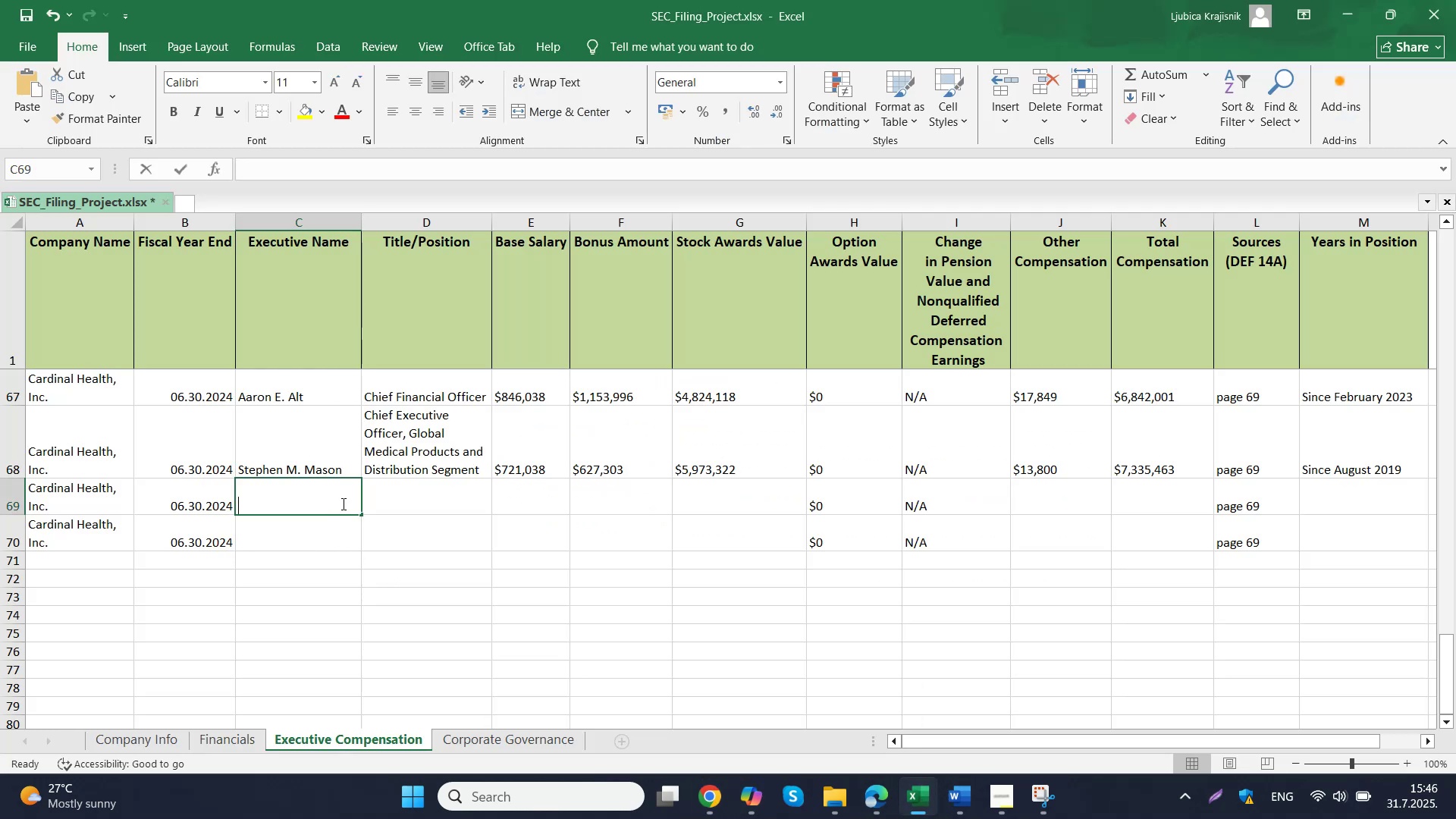 
triple_click([417, 495])
 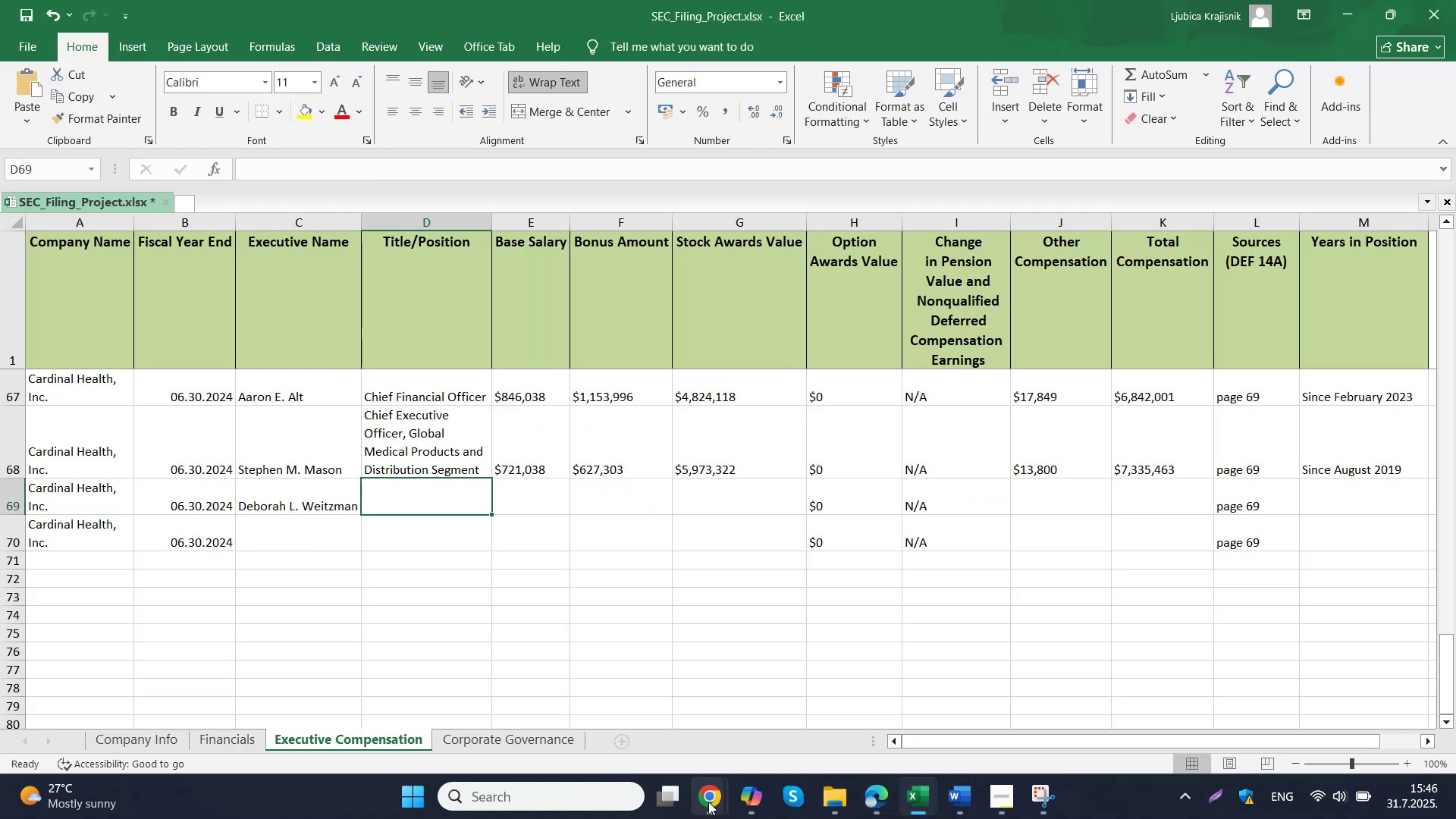 
left_click([621, 710])
 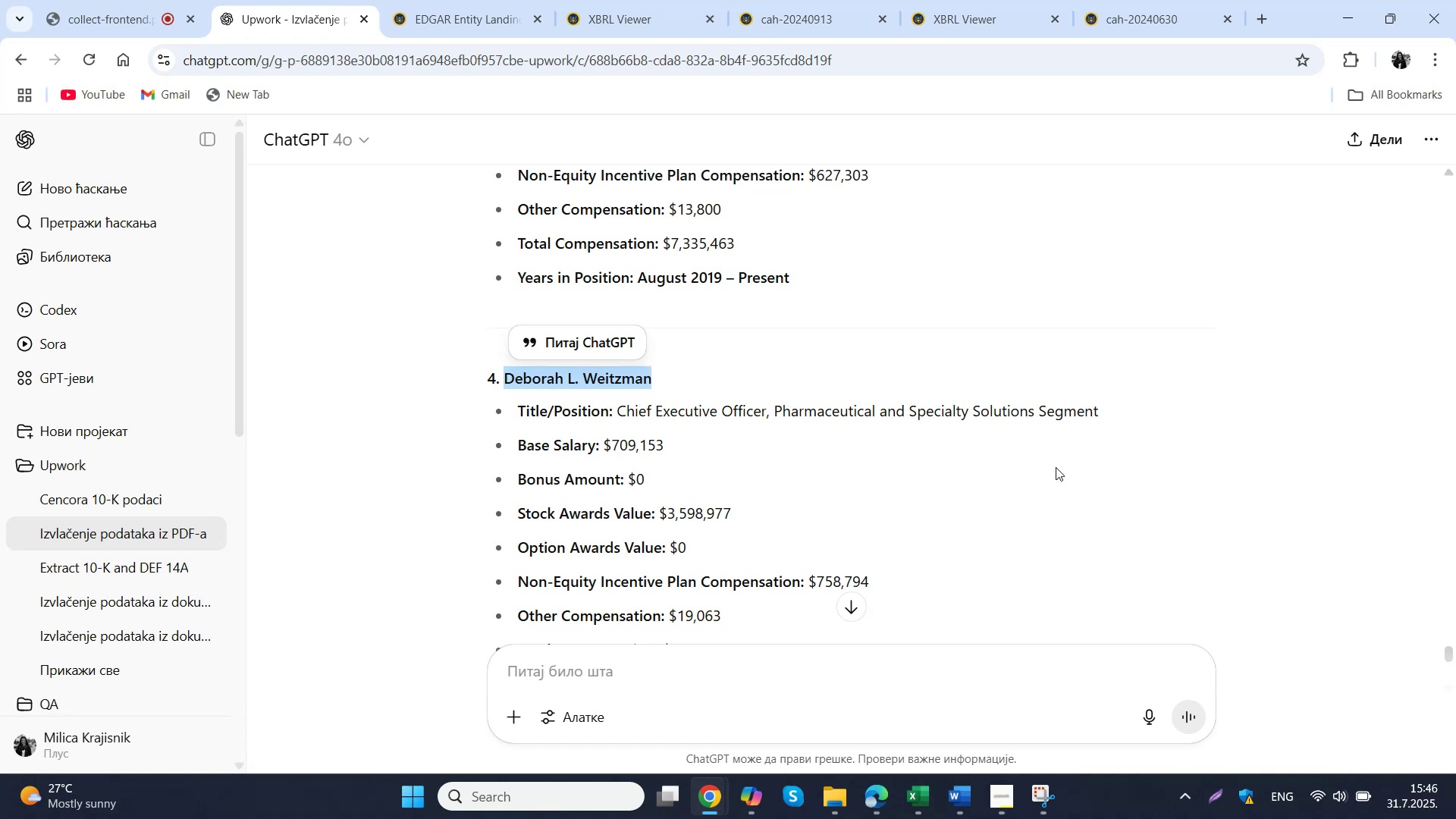 
left_click_drag(start_coordinate=[1123, 409], to_coordinate=[617, 406])
 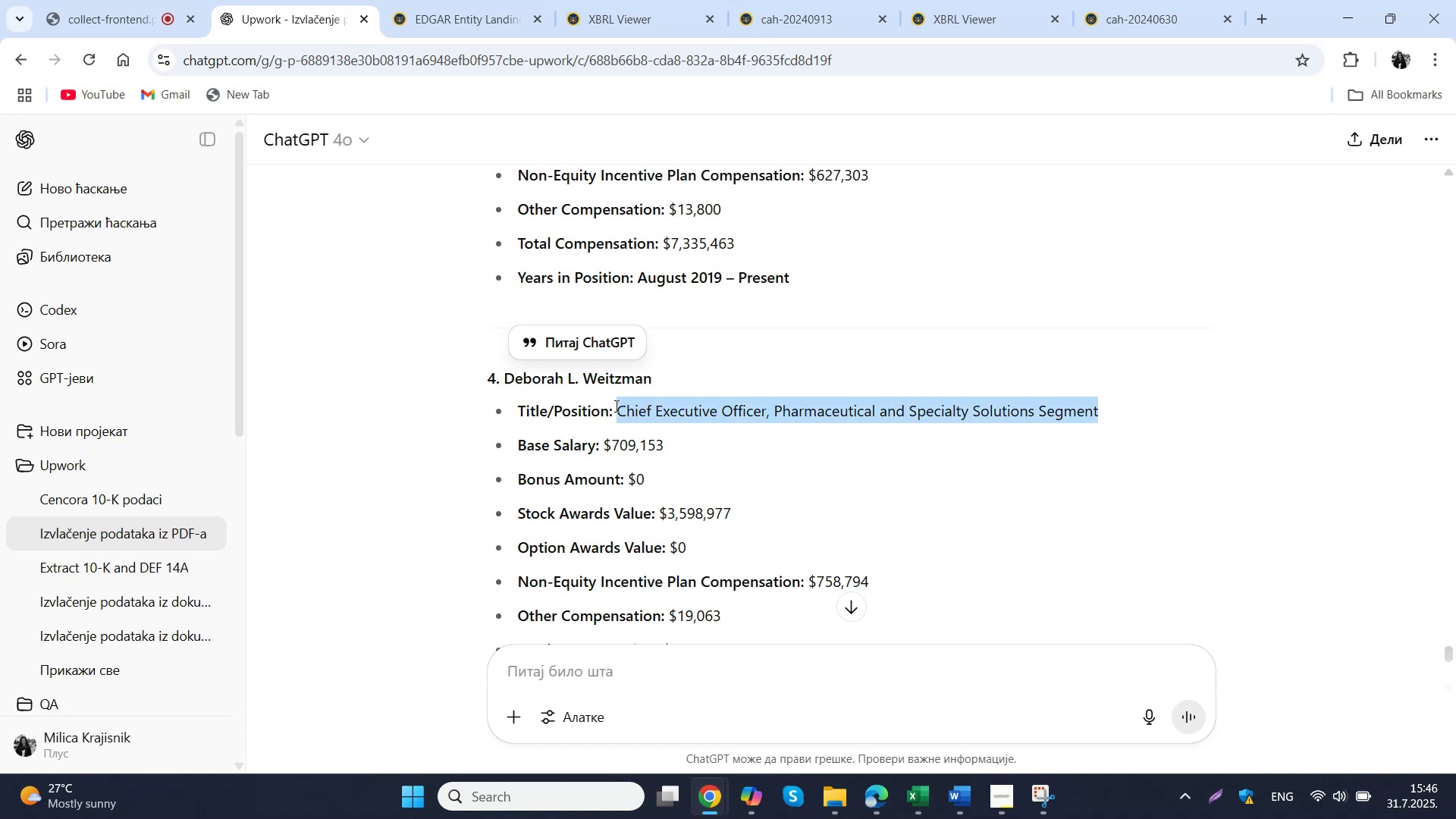 
key(Control+ControlLeft)
 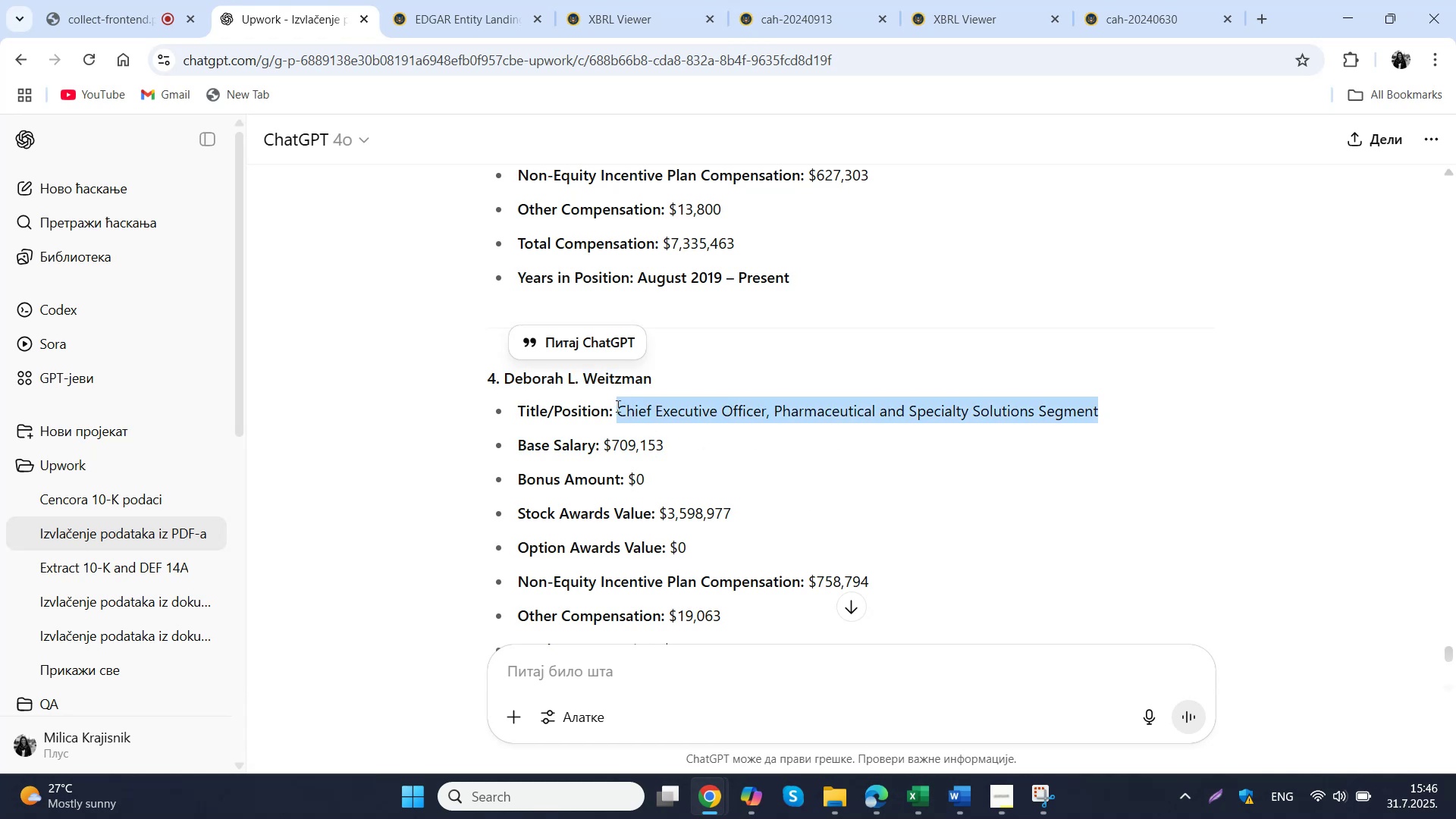 
key(Control+C)
 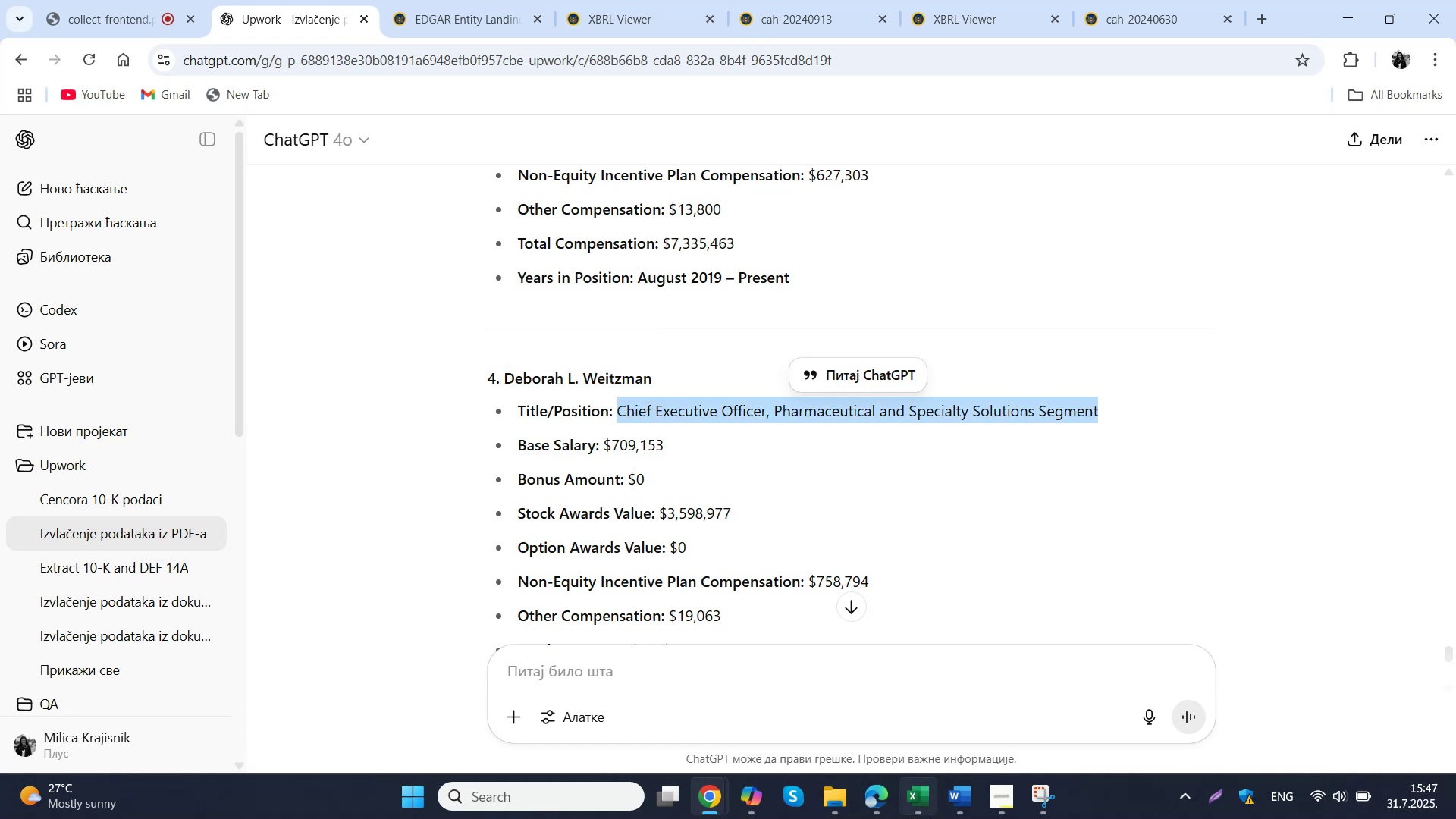 
left_click([929, 792])
 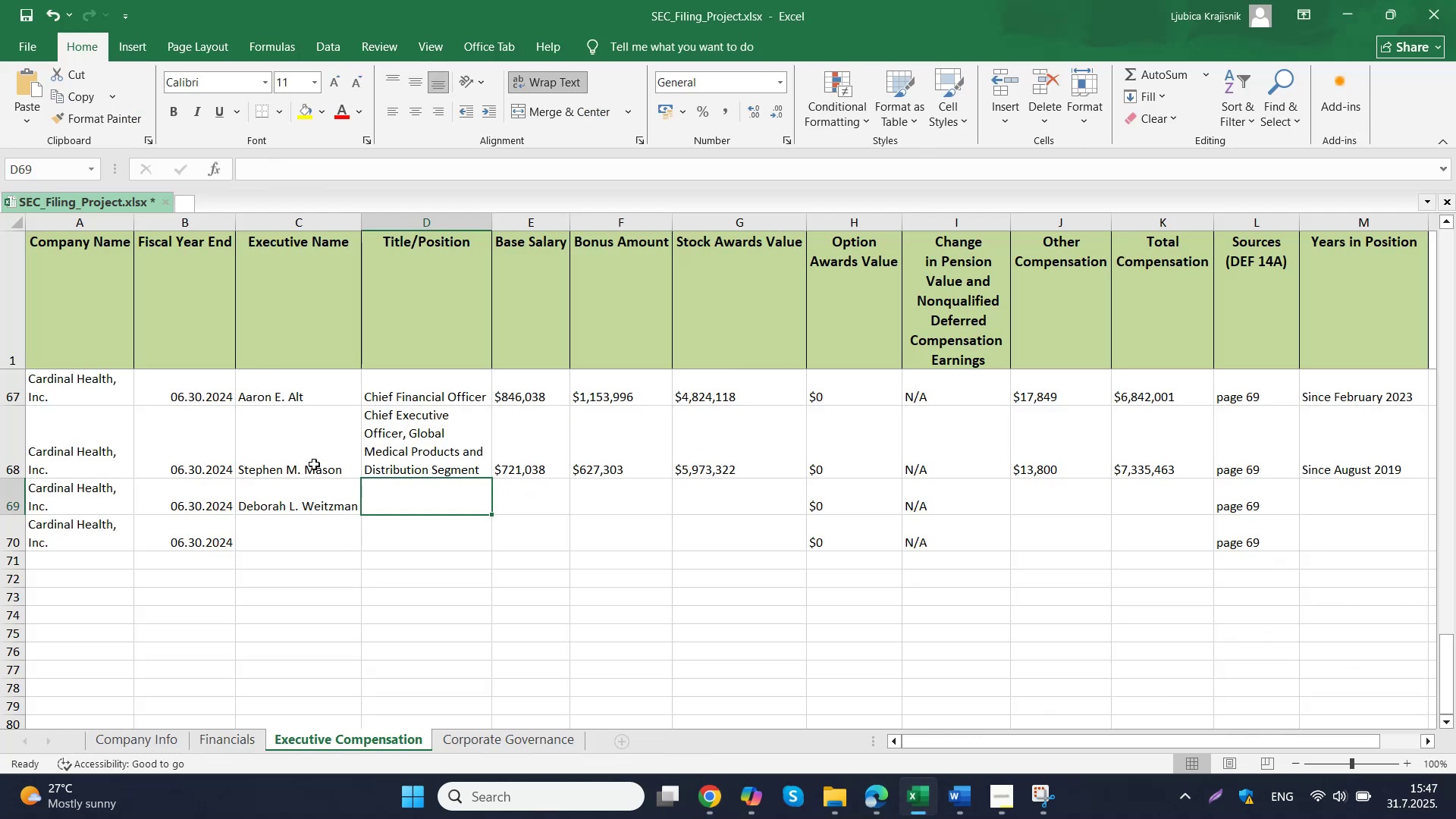 
left_click([395, 494])
 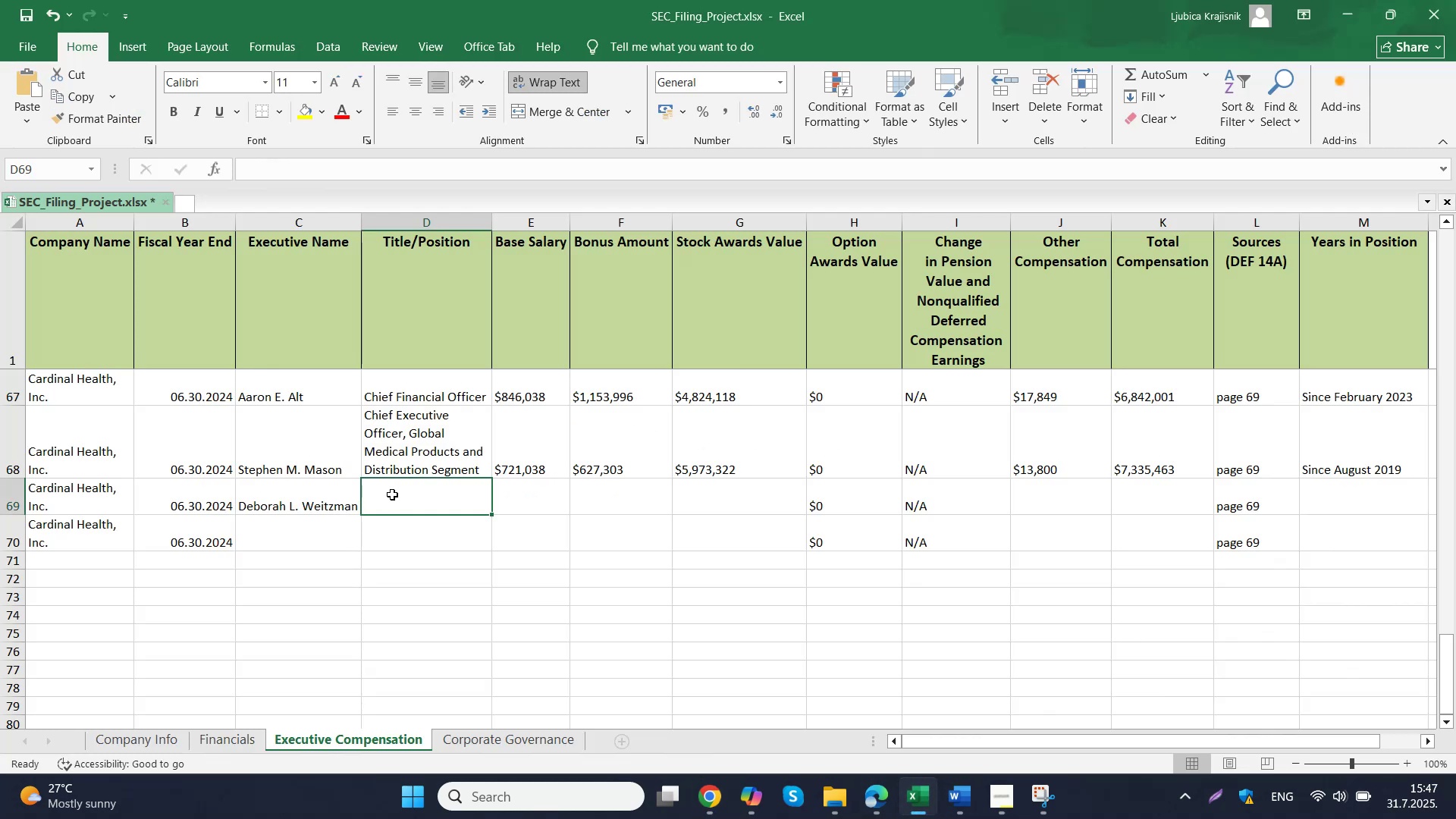 
key(Control+ControlLeft)
 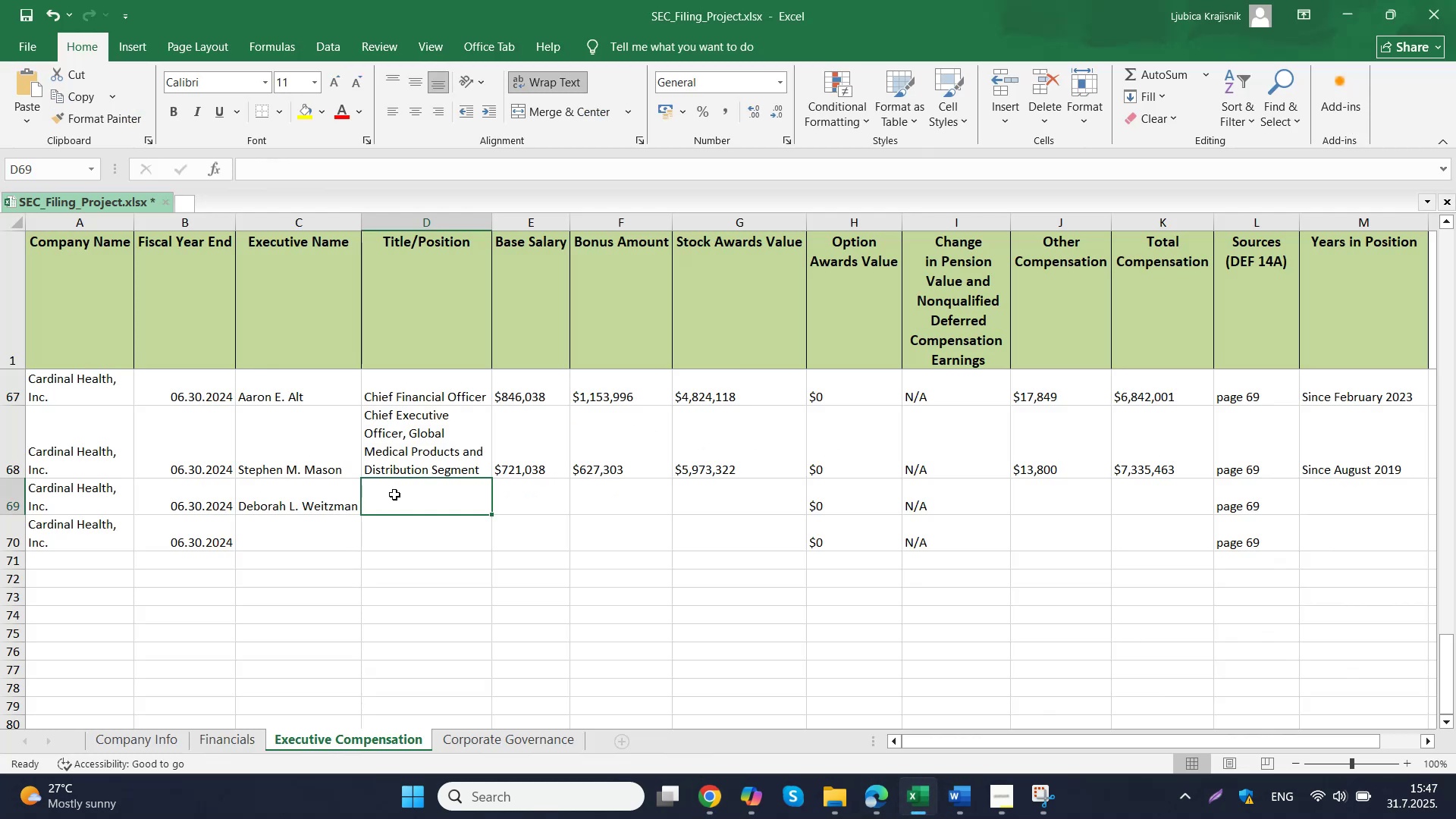 
double_click([395, 494])
 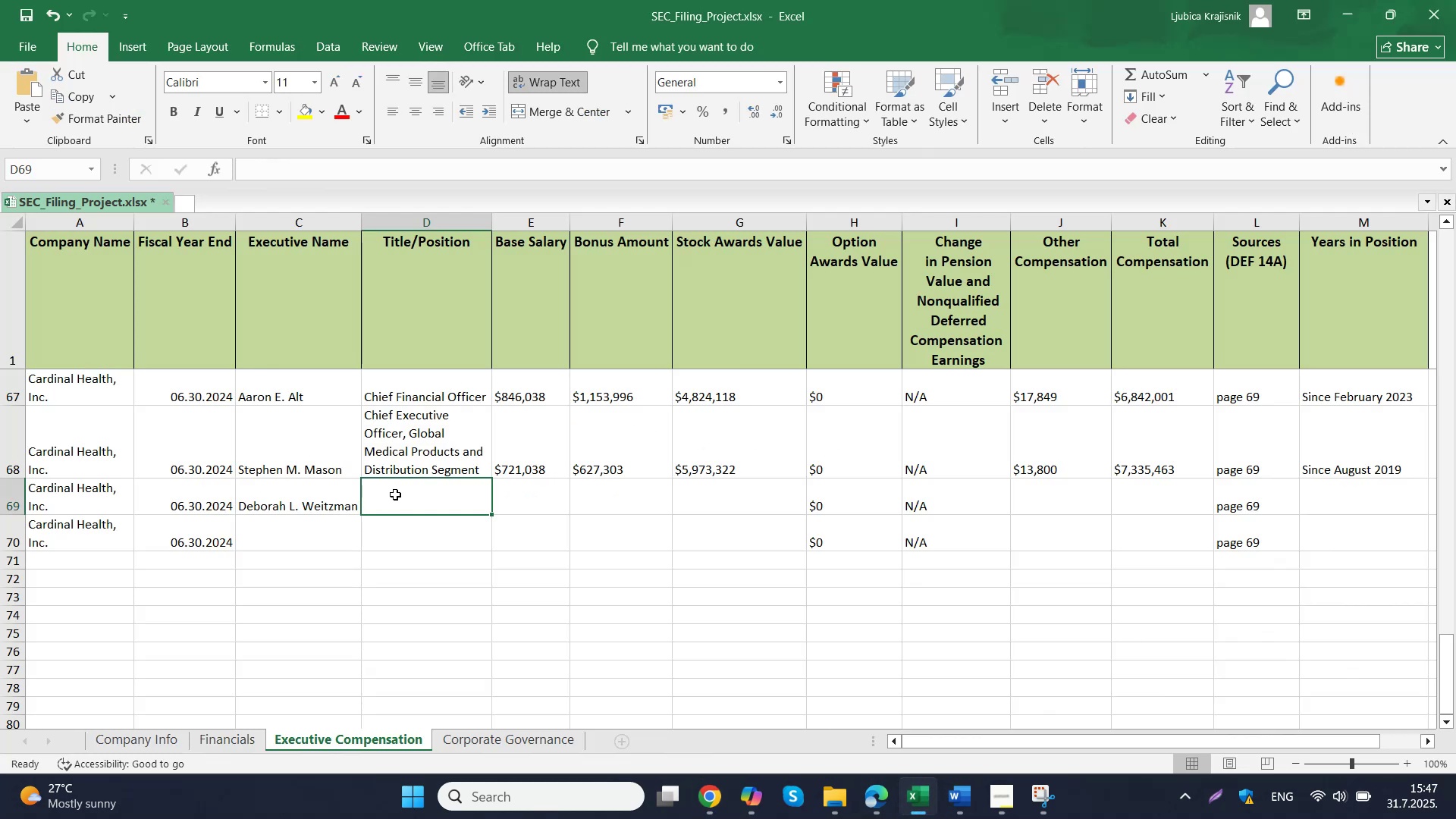 
key(Control+V)
 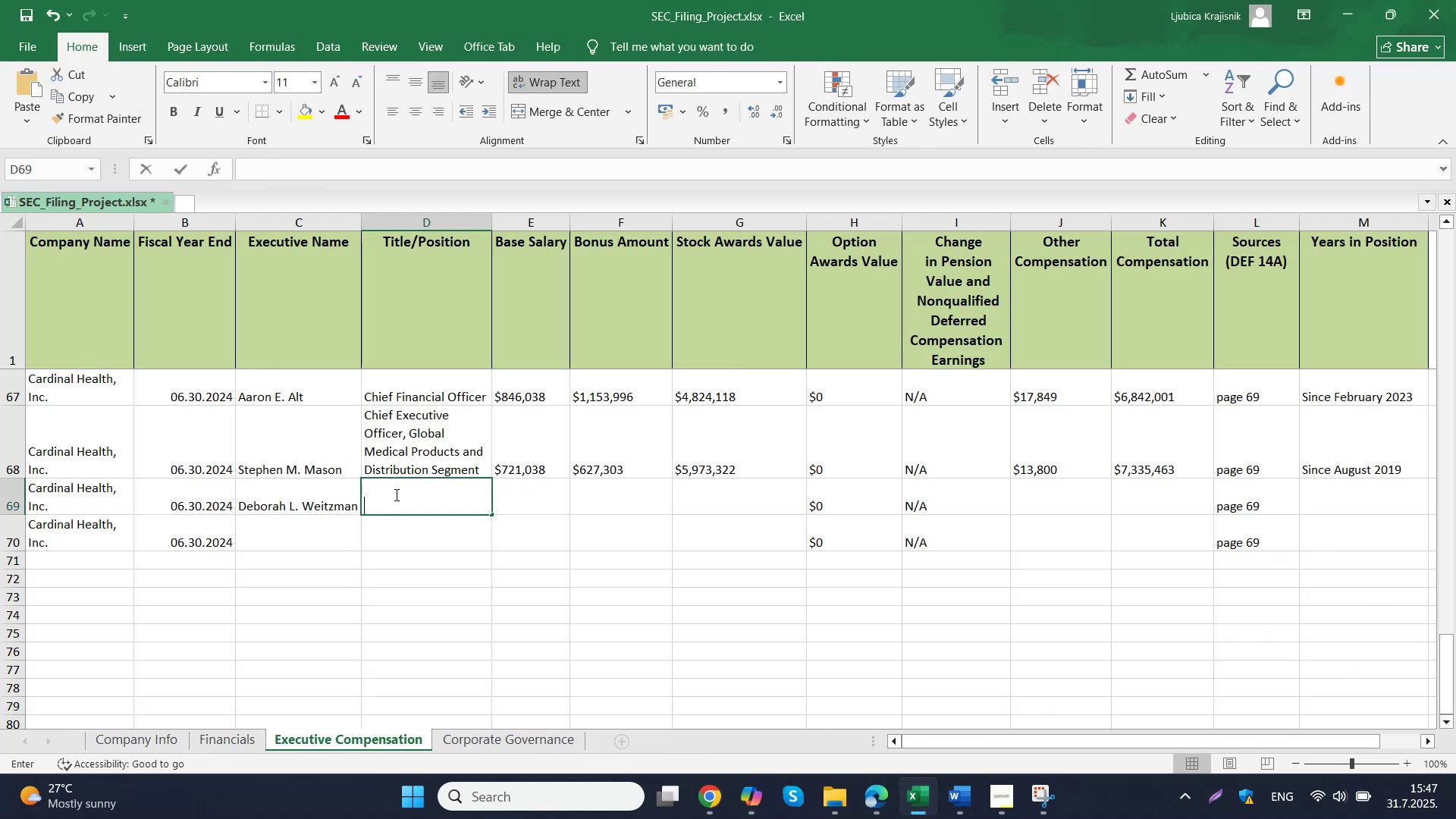 
triple_click([557, 492])
 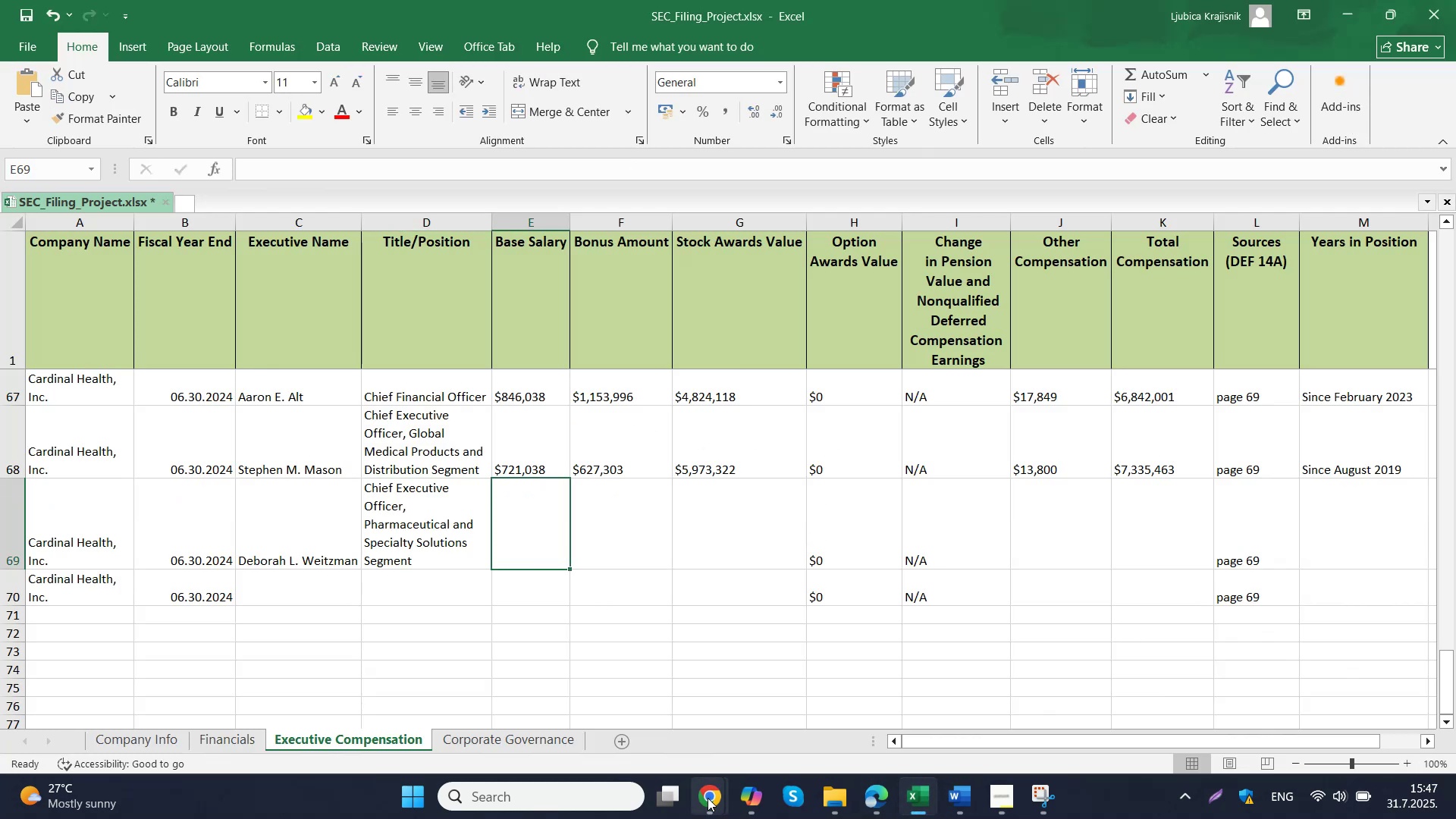 
left_click([588, 715])
 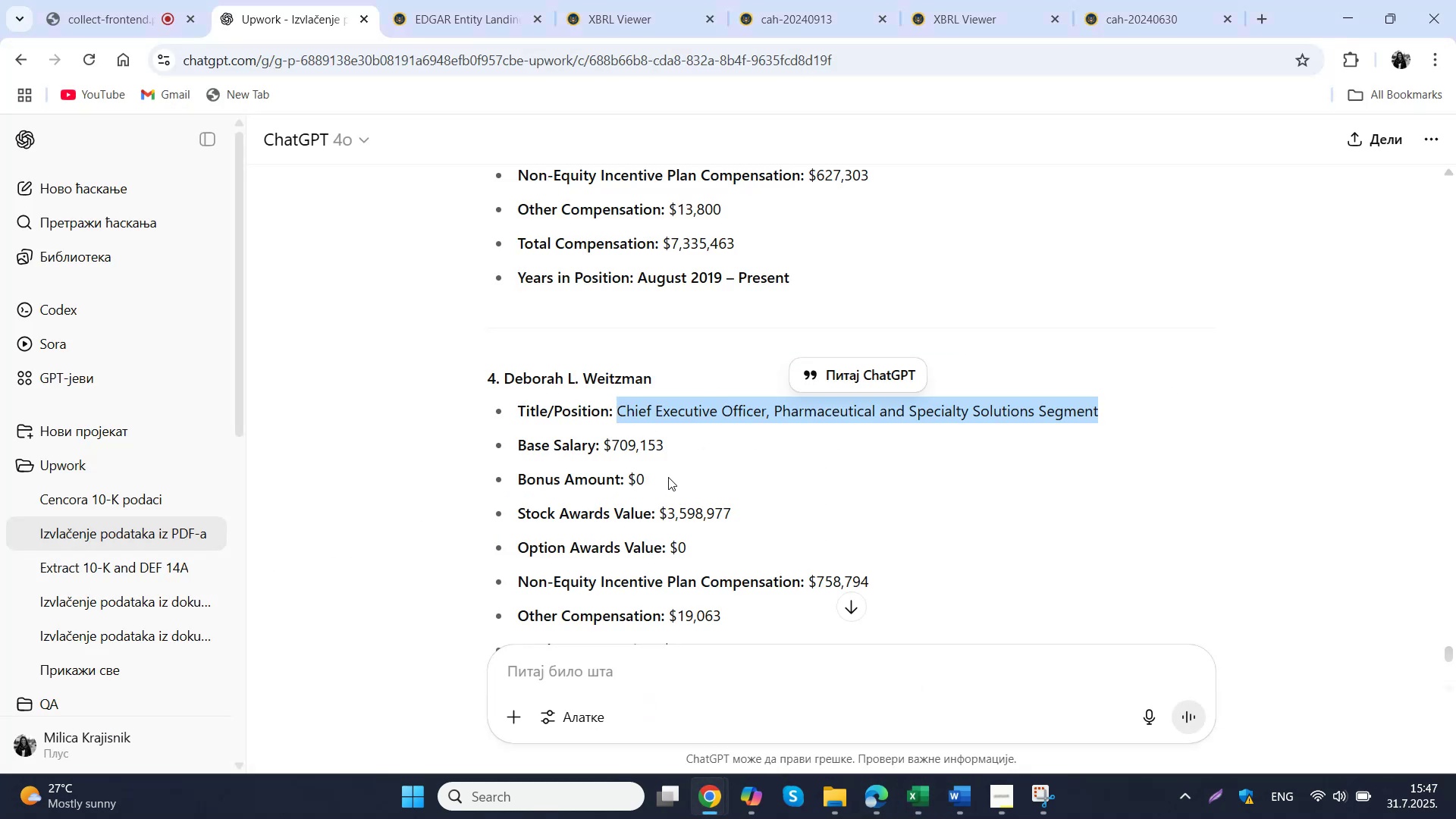 
left_click_drag(start_coordinate=[682, 453], to_coordinate=[601, 451])
 